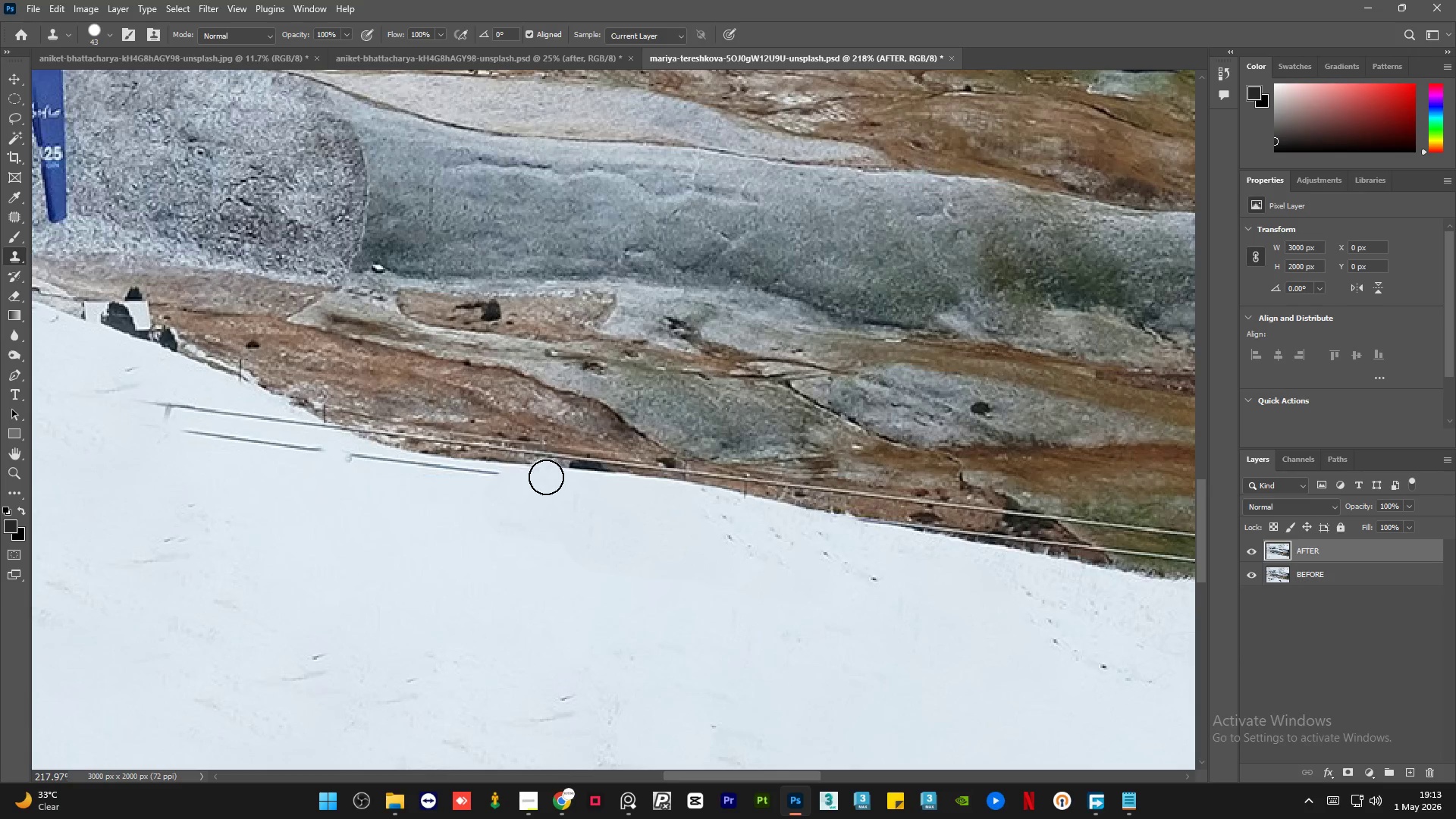 
hold_key(key=AltLeft, duration=0.38)
scroll: coordinate [546, 477], scroll_direction: up, amount: 6.0
 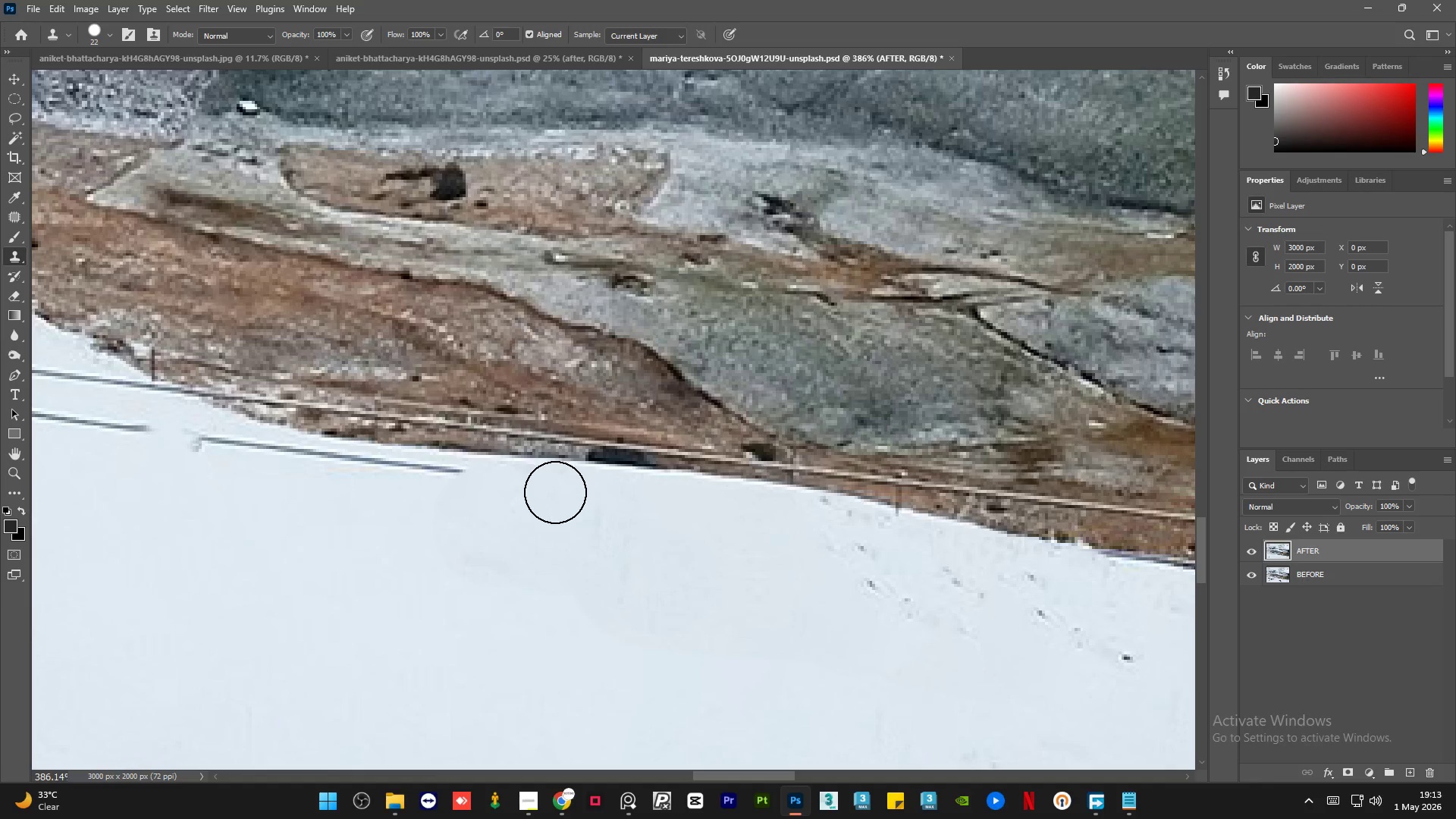 
left_click([555, 493])
 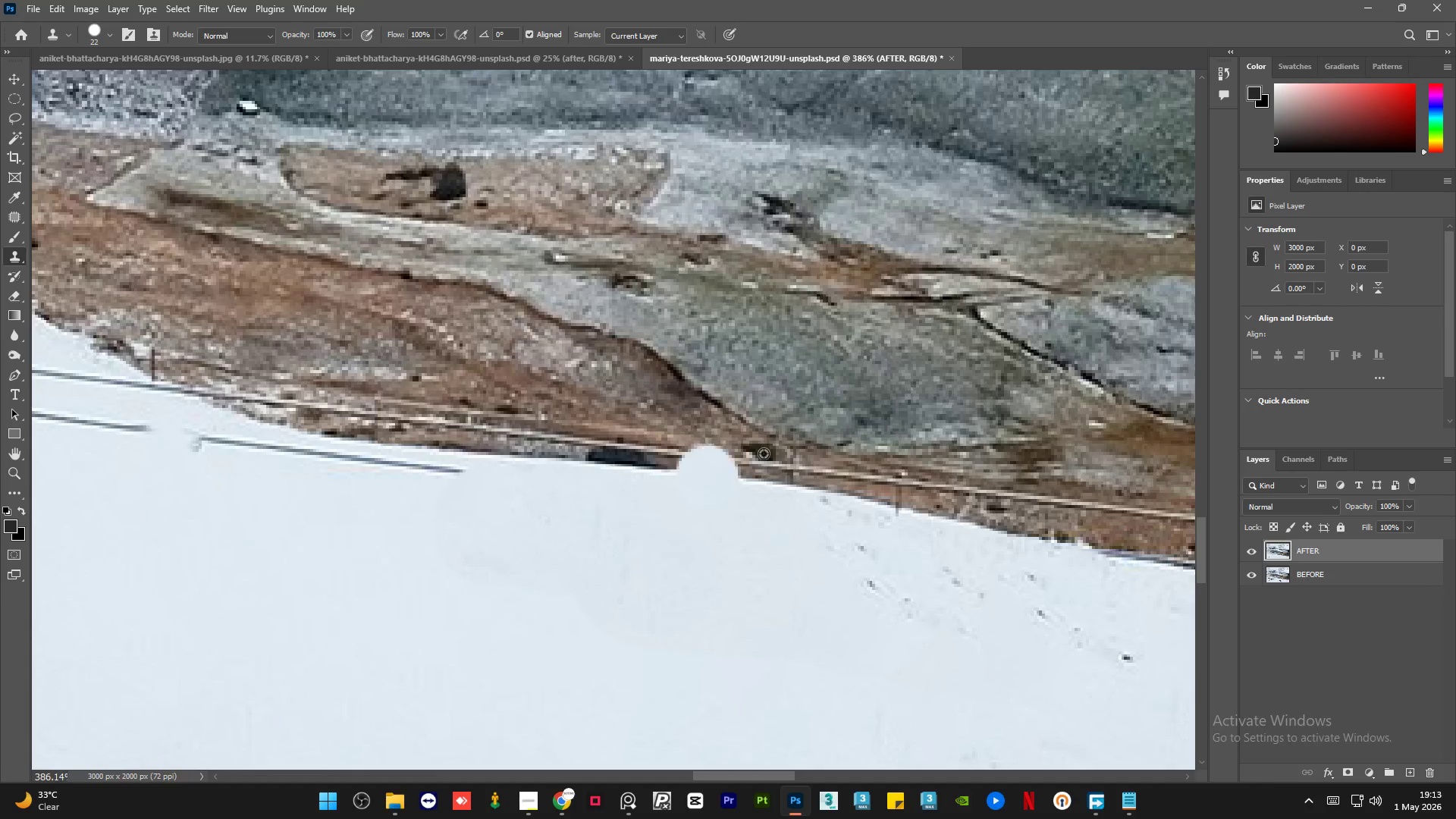 
hold_key(key=AltLeft, duration=1.16)
 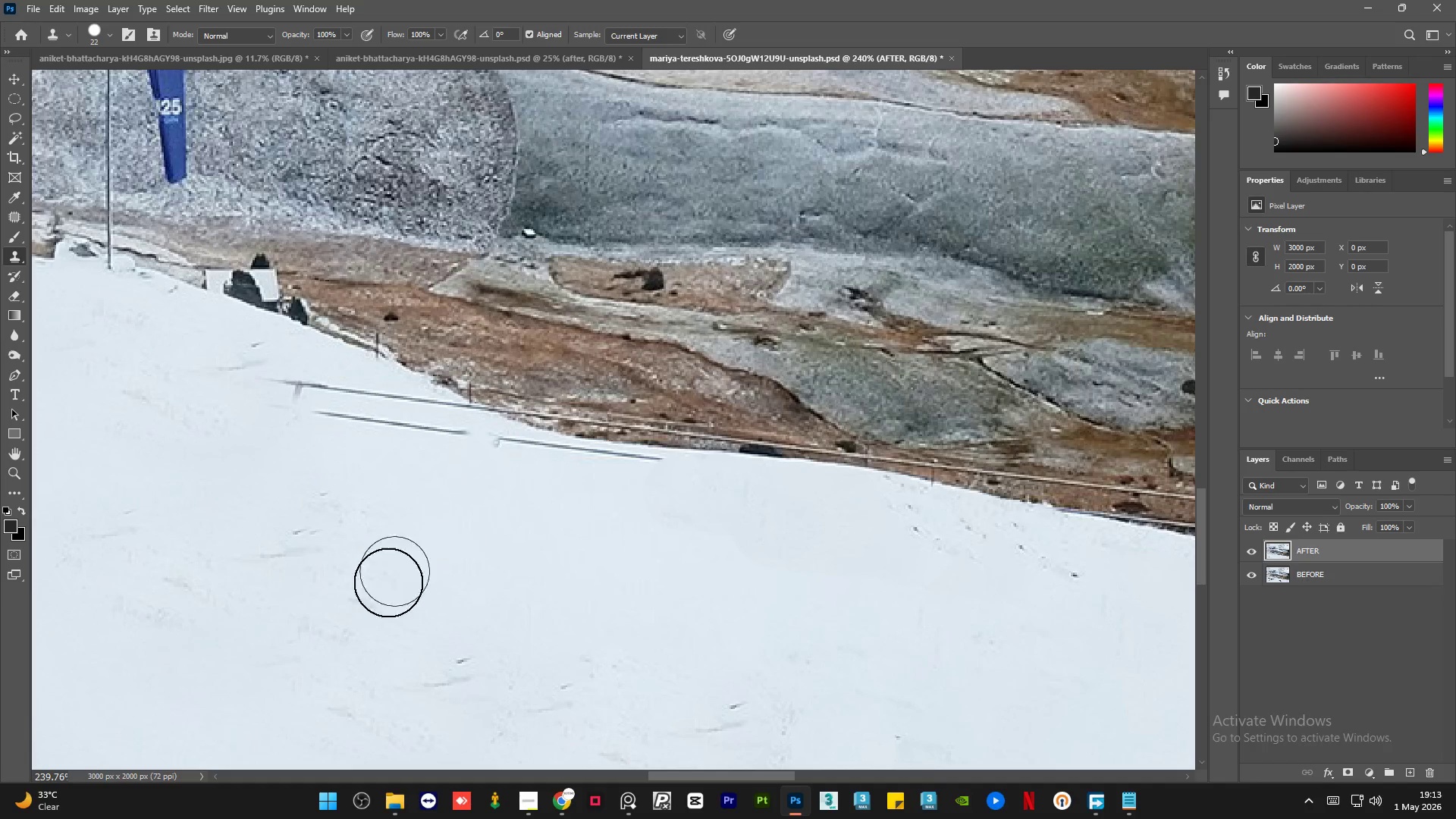 
hold_key(key=AltLeft, duration=0.31)
 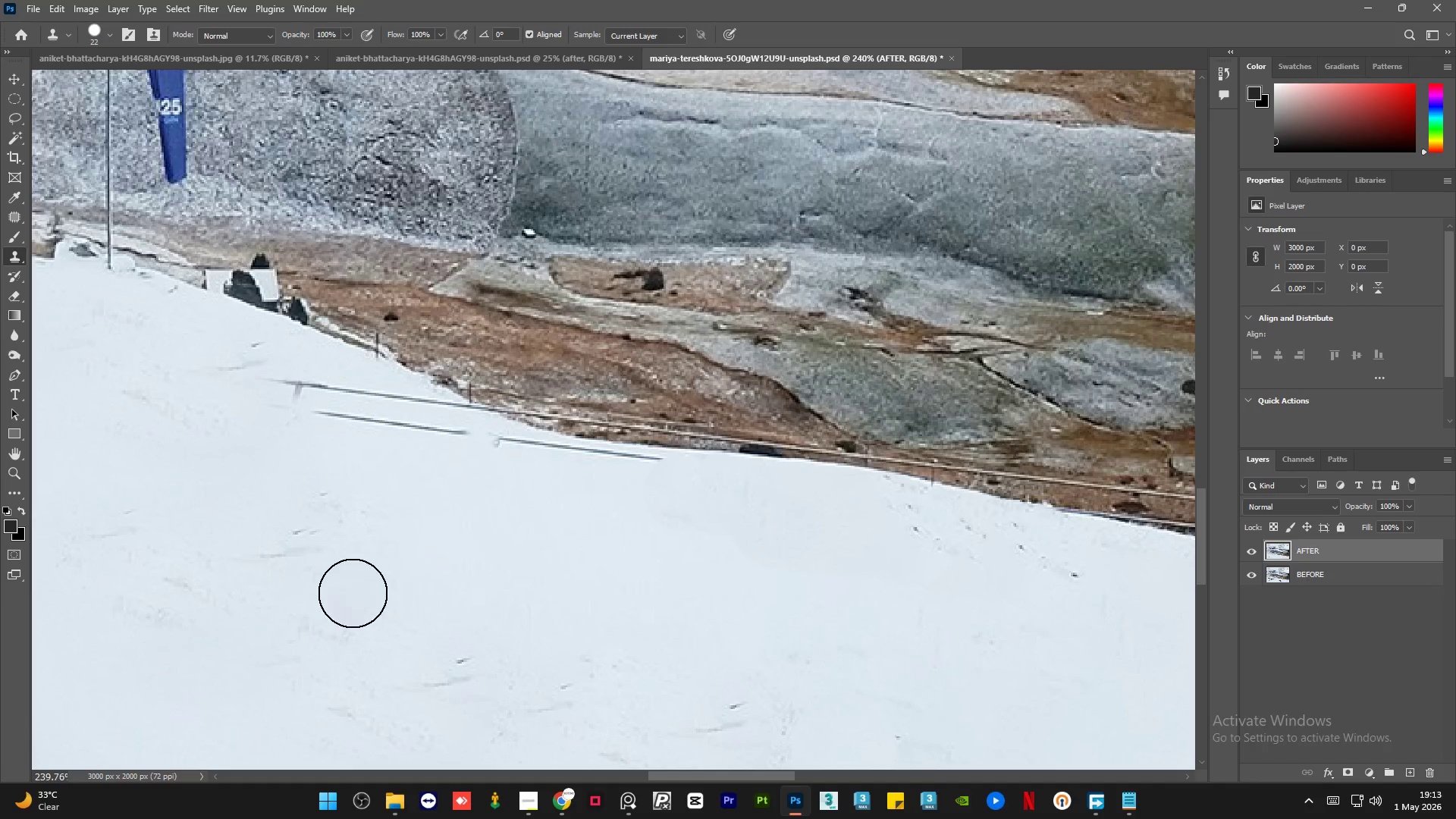 
scroll: coordinate [512, 466], scroll_direction: down, amount: 5.0
 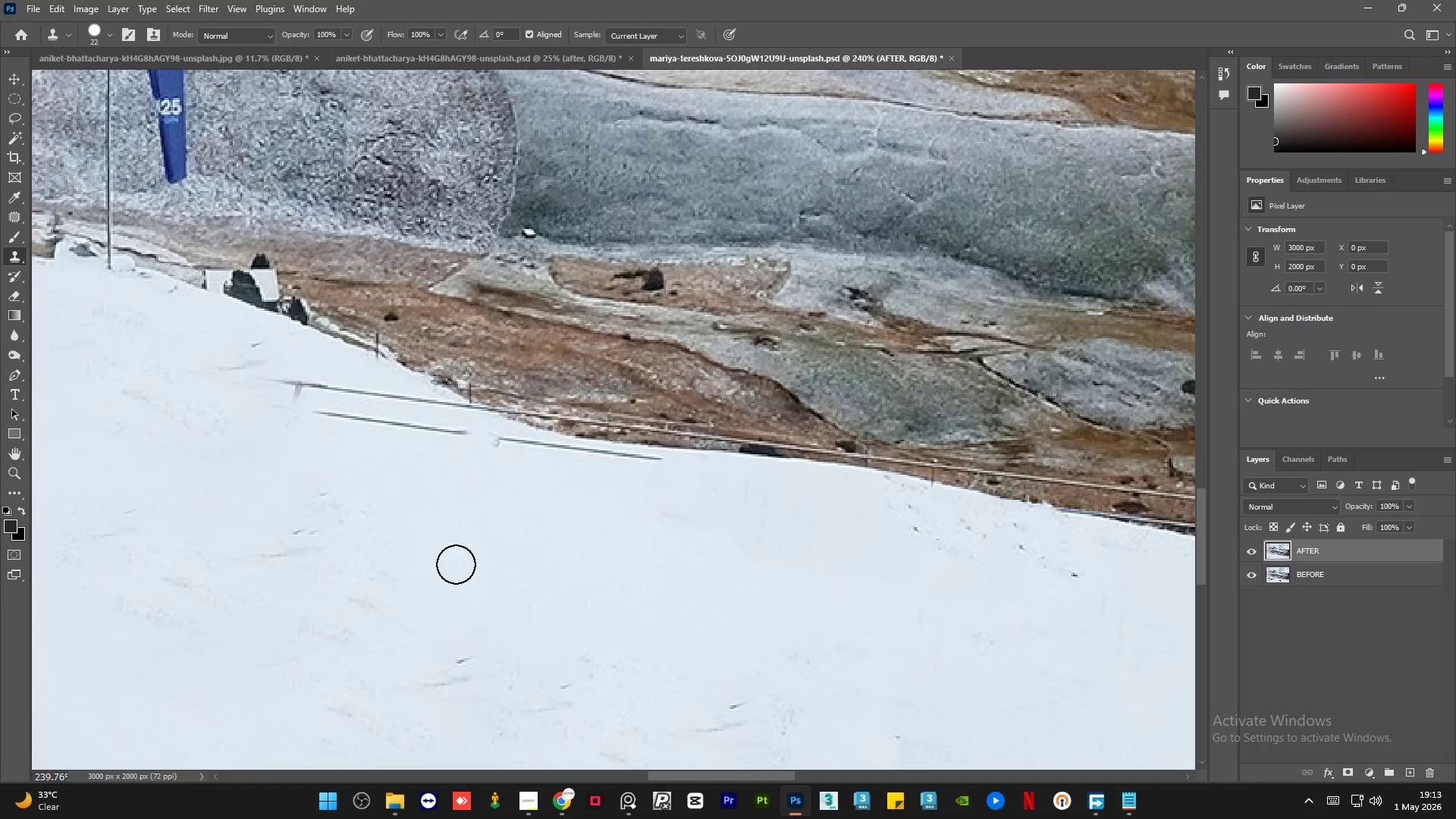 
key(Alt+AltLeft)
 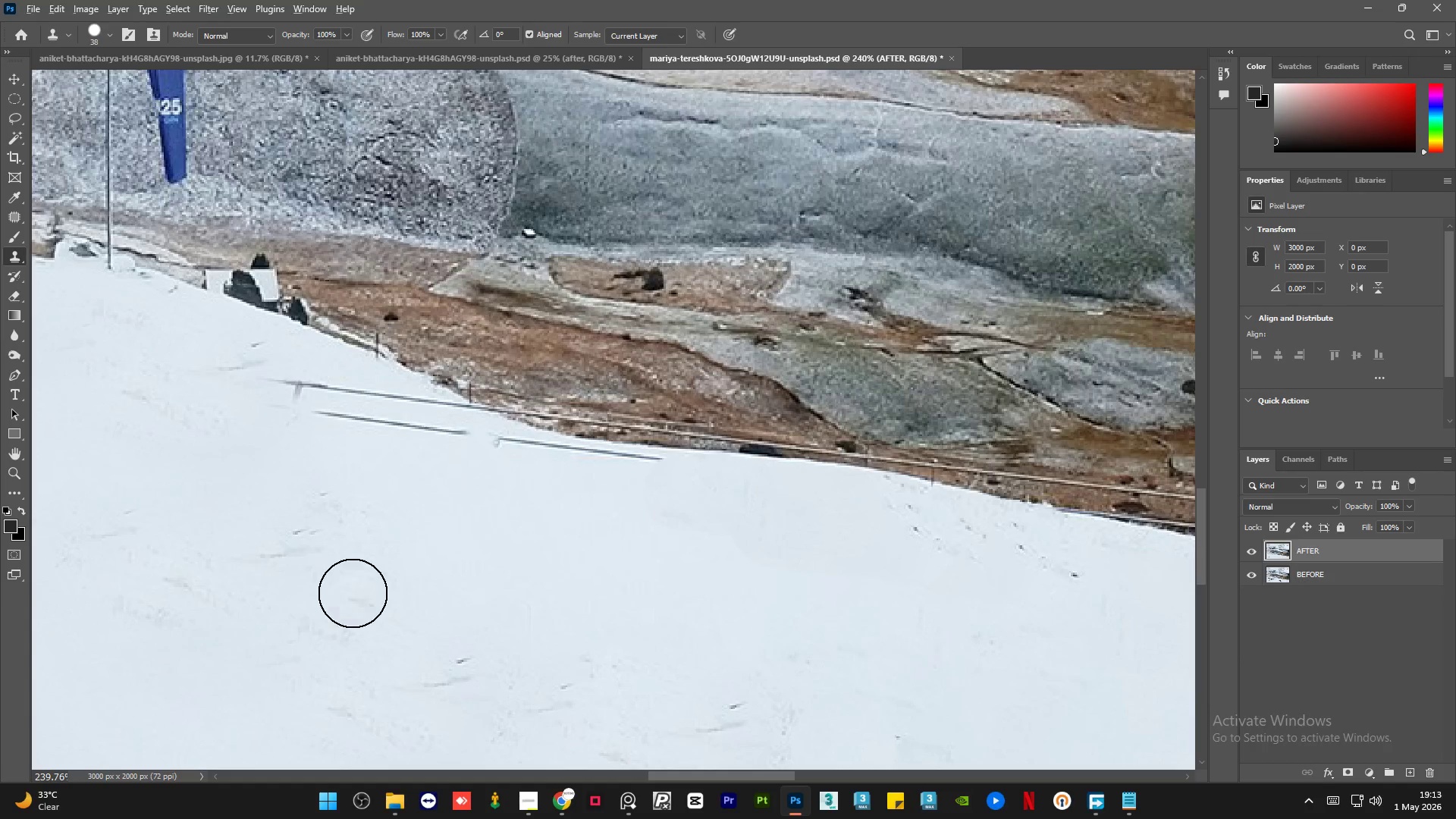 
left_click([353, 593])
 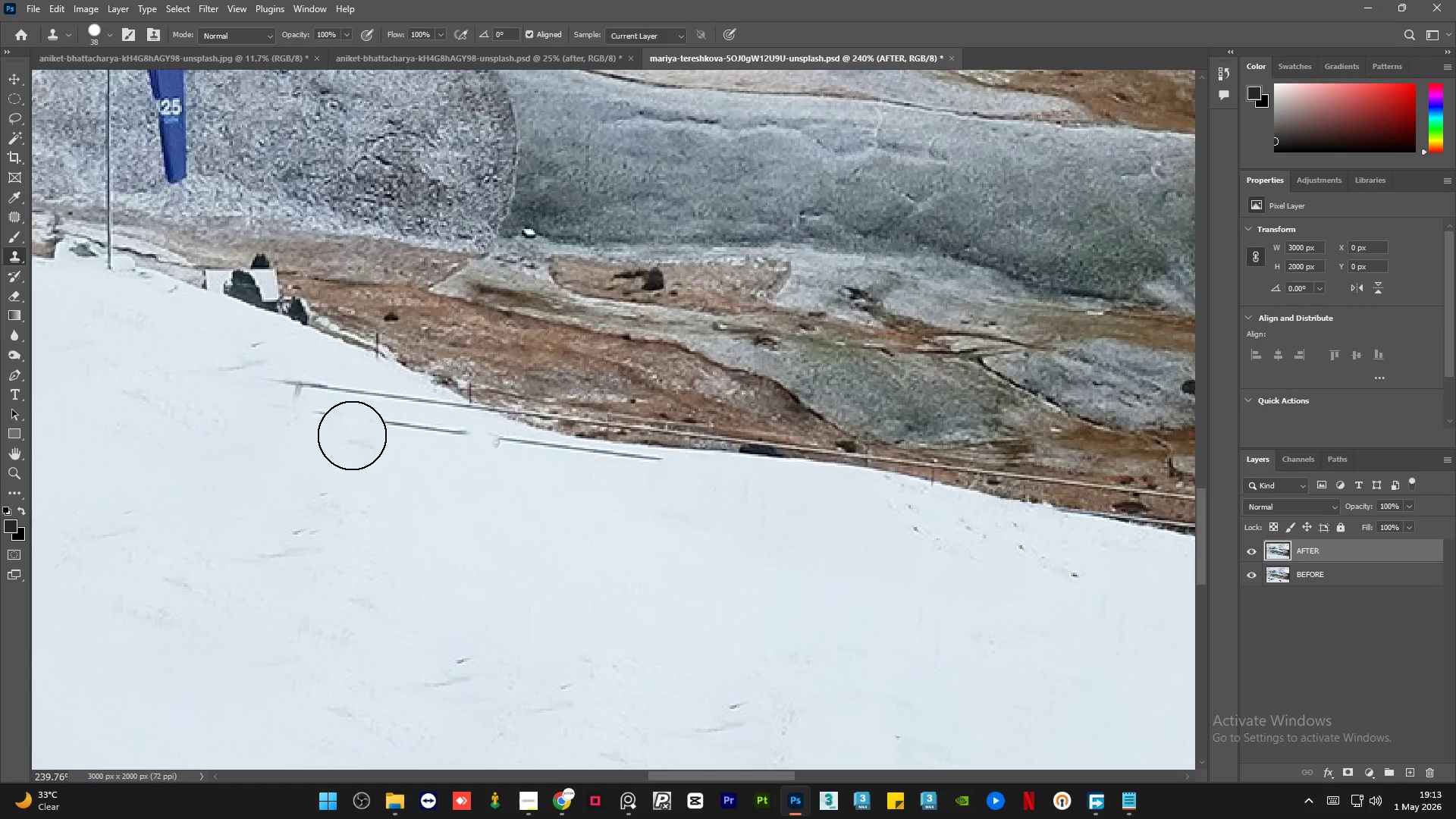 
left_click_drag(start_coordinate=[347, 426], to_coordinate=[268, 391])
 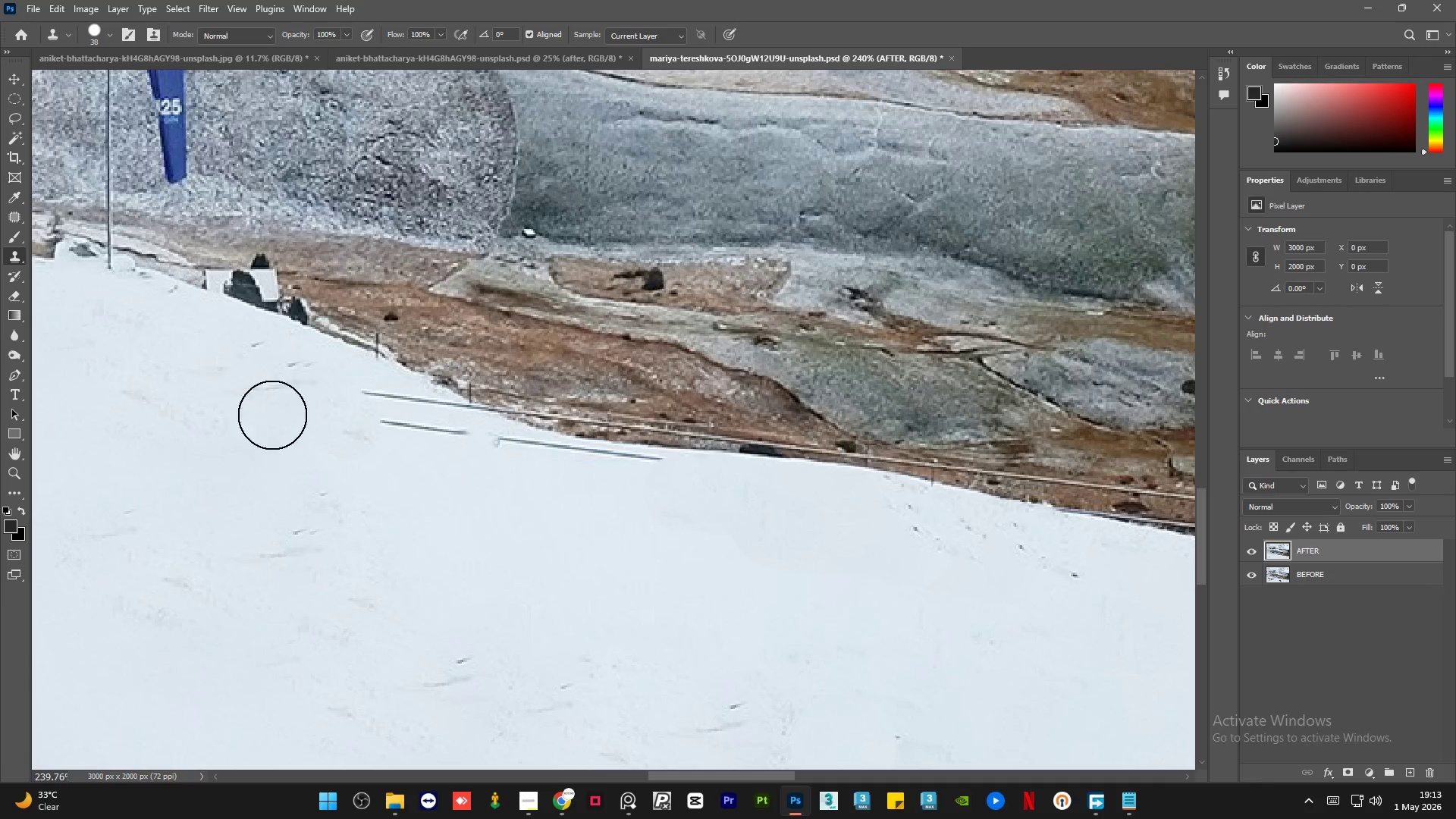 
key(Alt+AltLeft)
 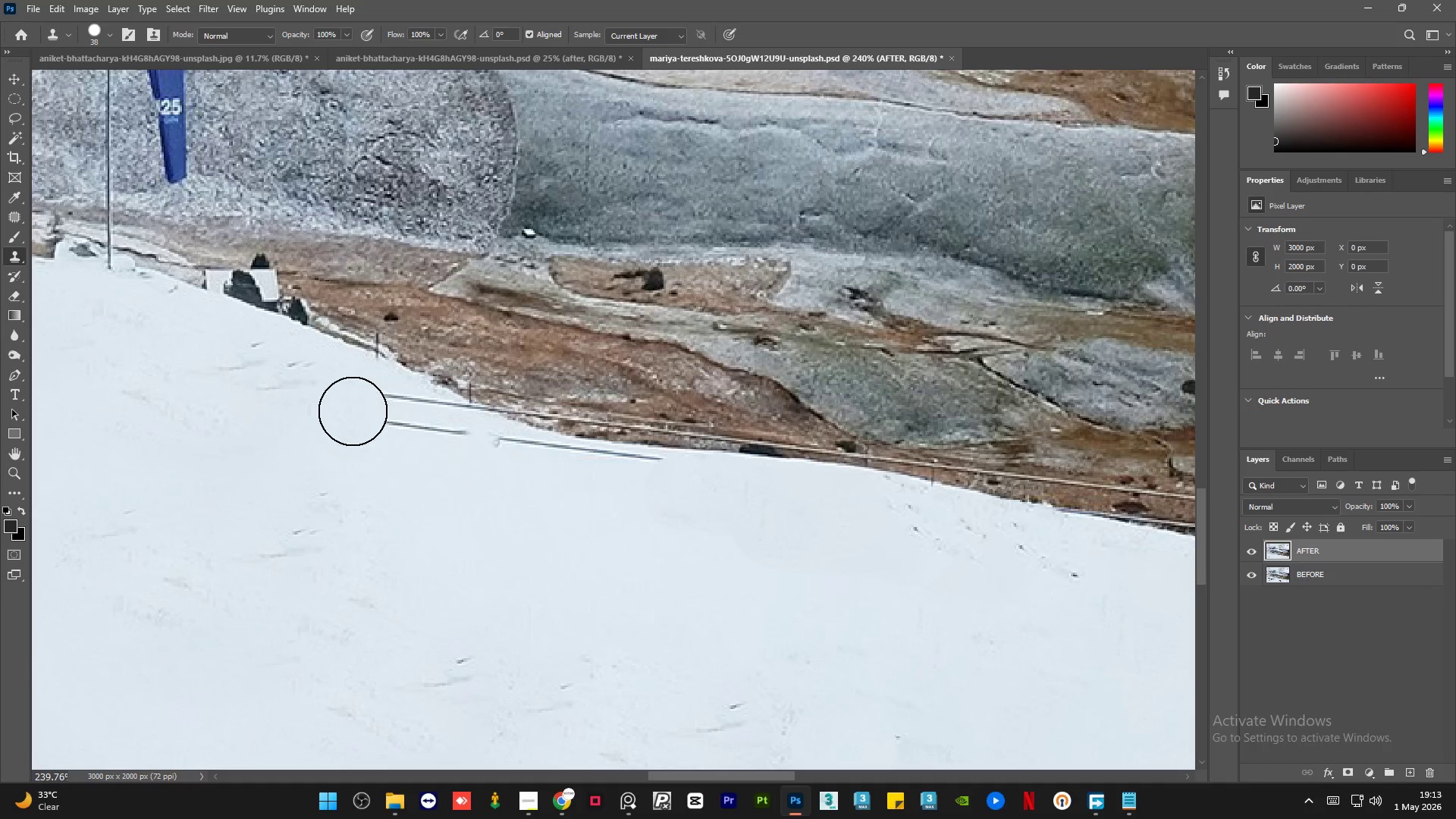 
left_click_drag(start_coordinate=[356, 413], to_coordinate=[449, 457])
 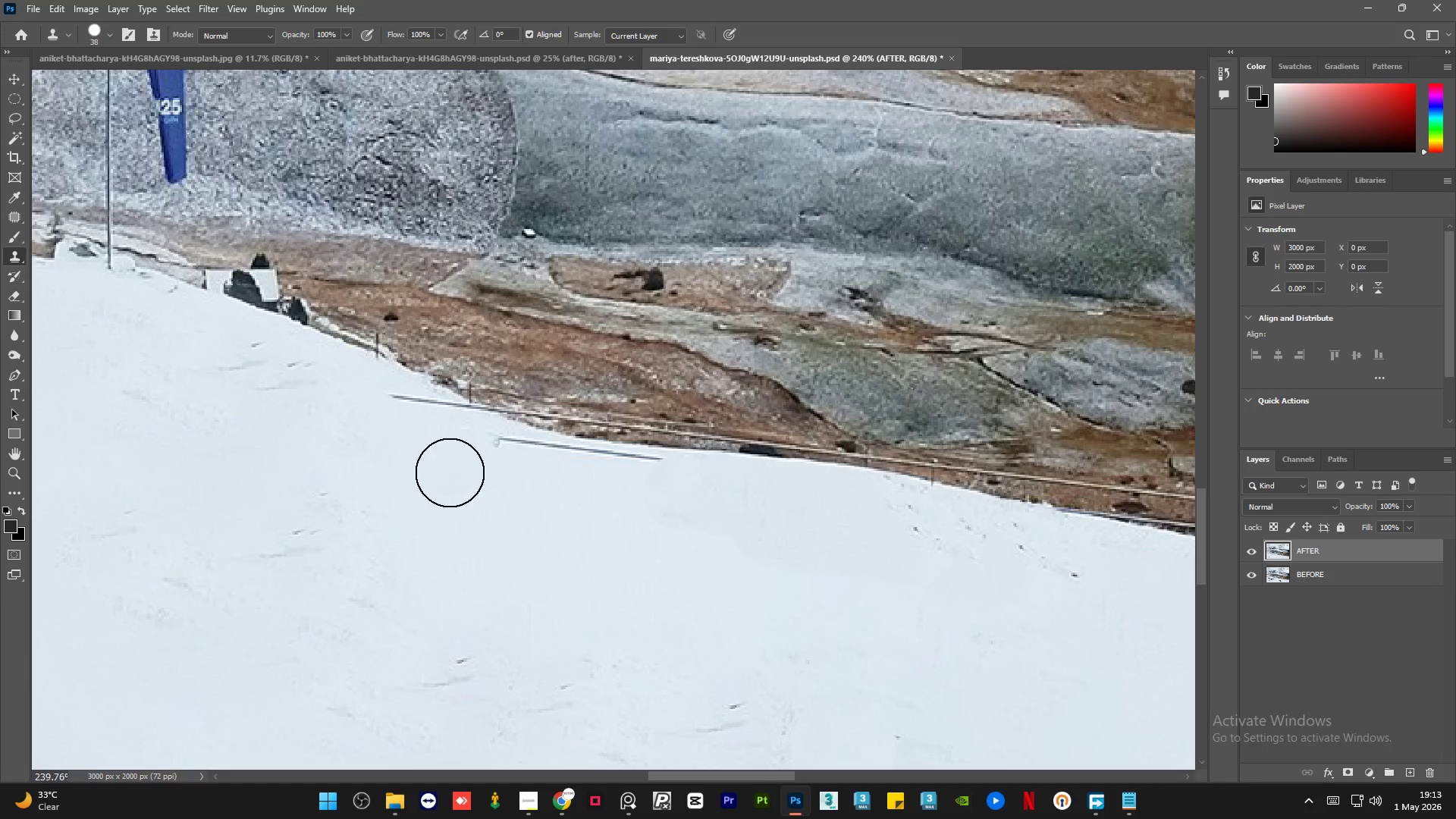 
key(Alt+AltLeft)
 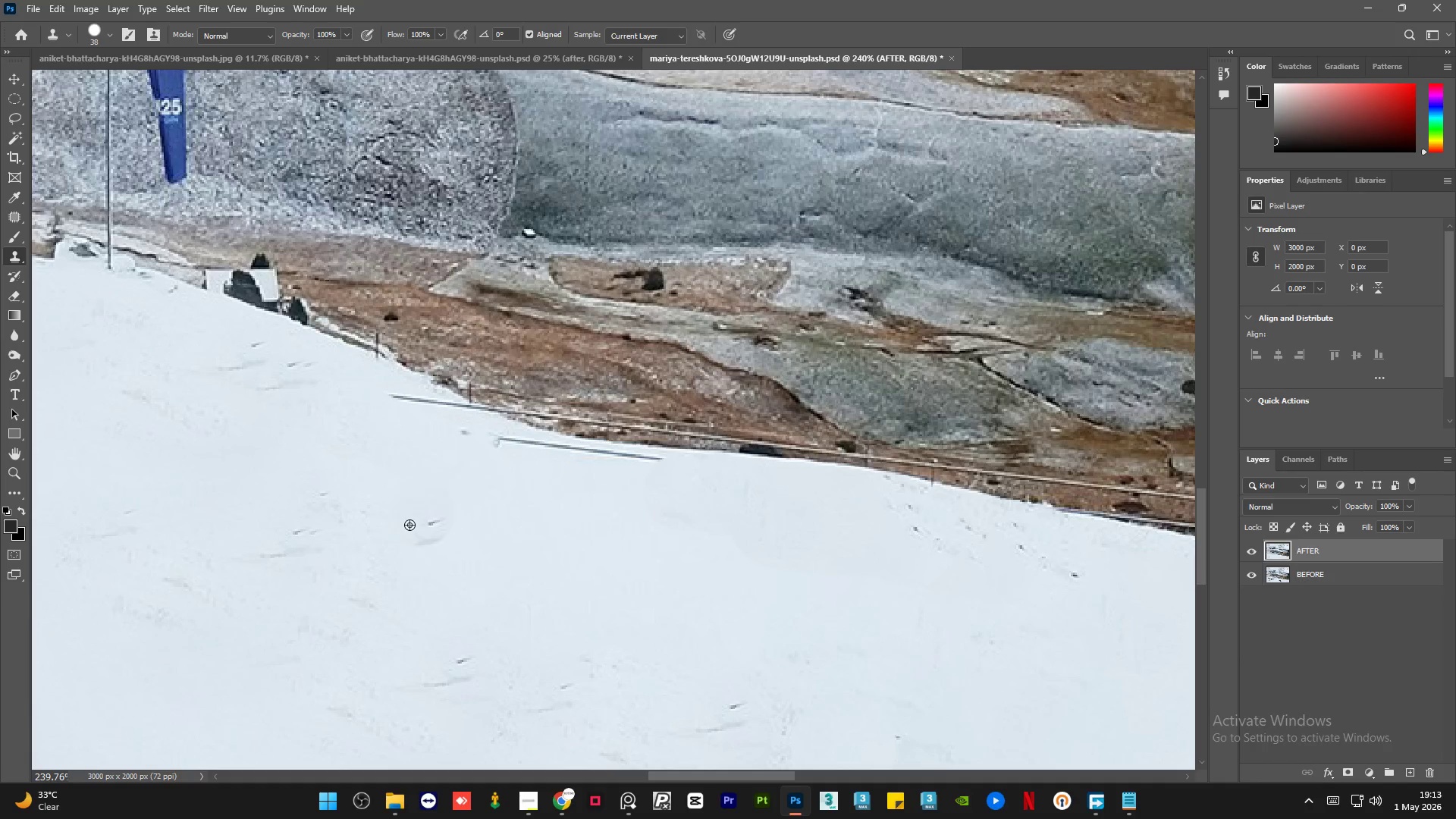 
left_click([410, 525])
 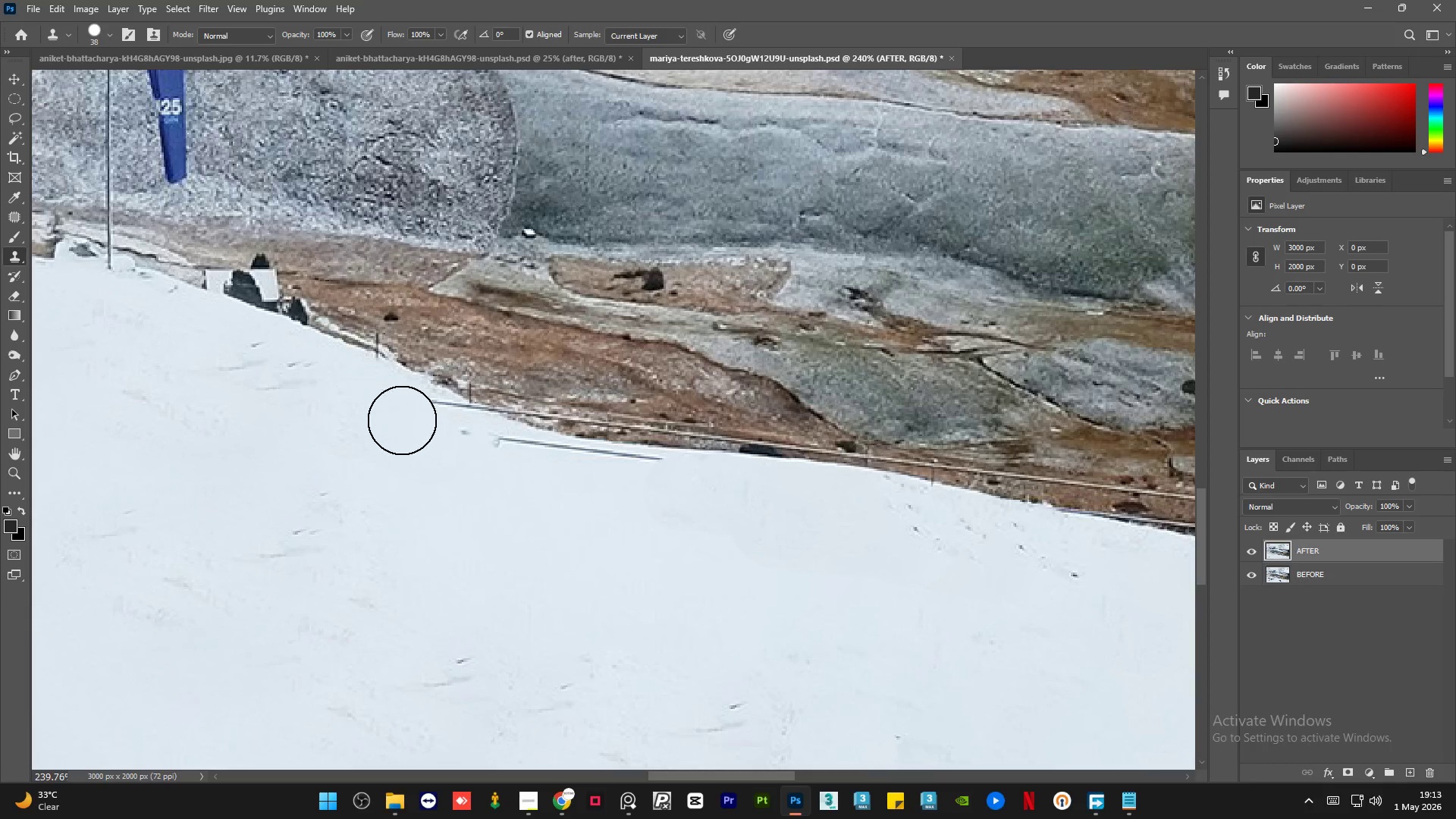 
left_click_drag(start_coordinate=[387, 416], to_coordinate=[464, 451])
 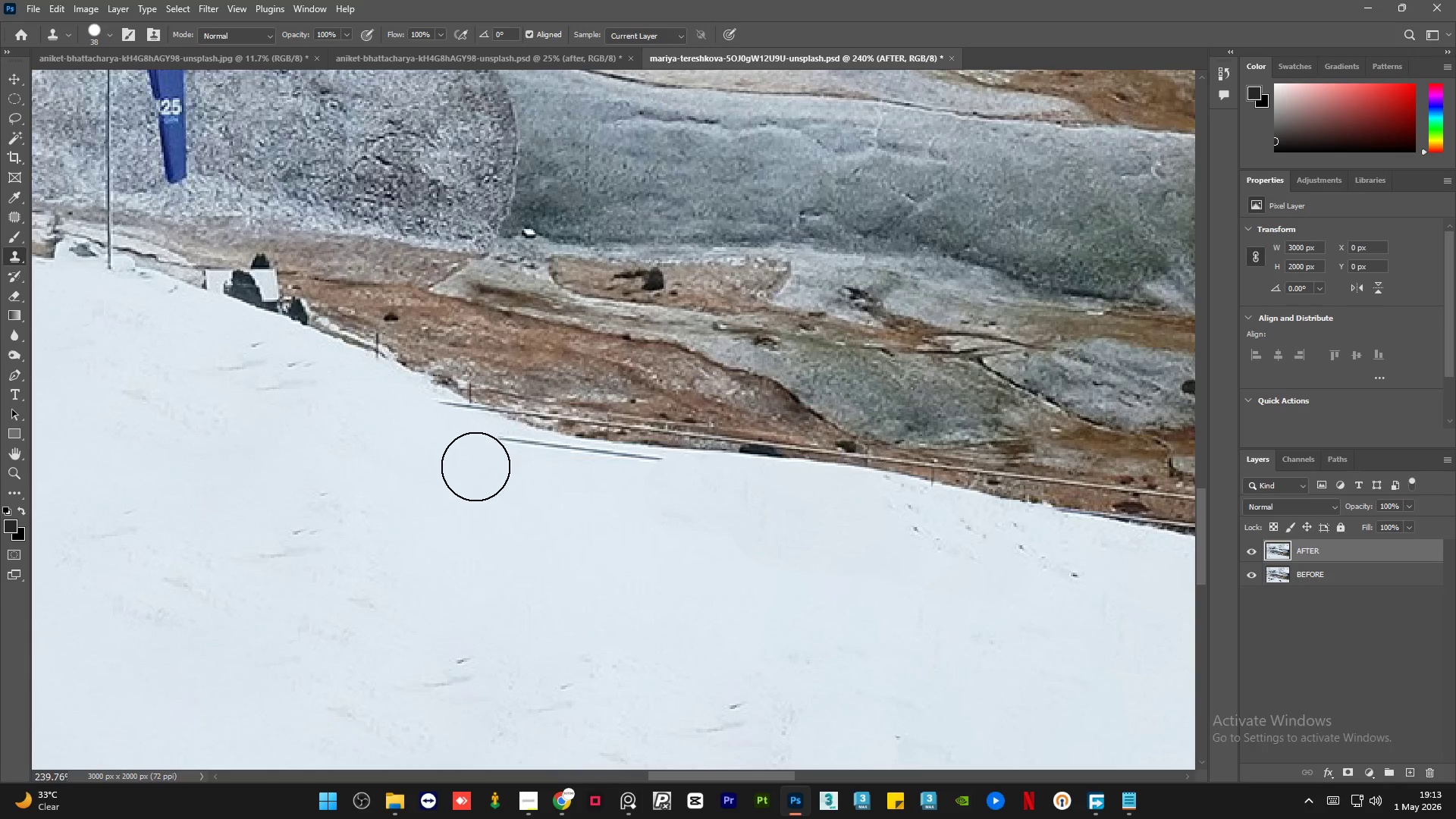 
hold_key(key=AltLeft, duration=0.75)
left_click([237, 538])
 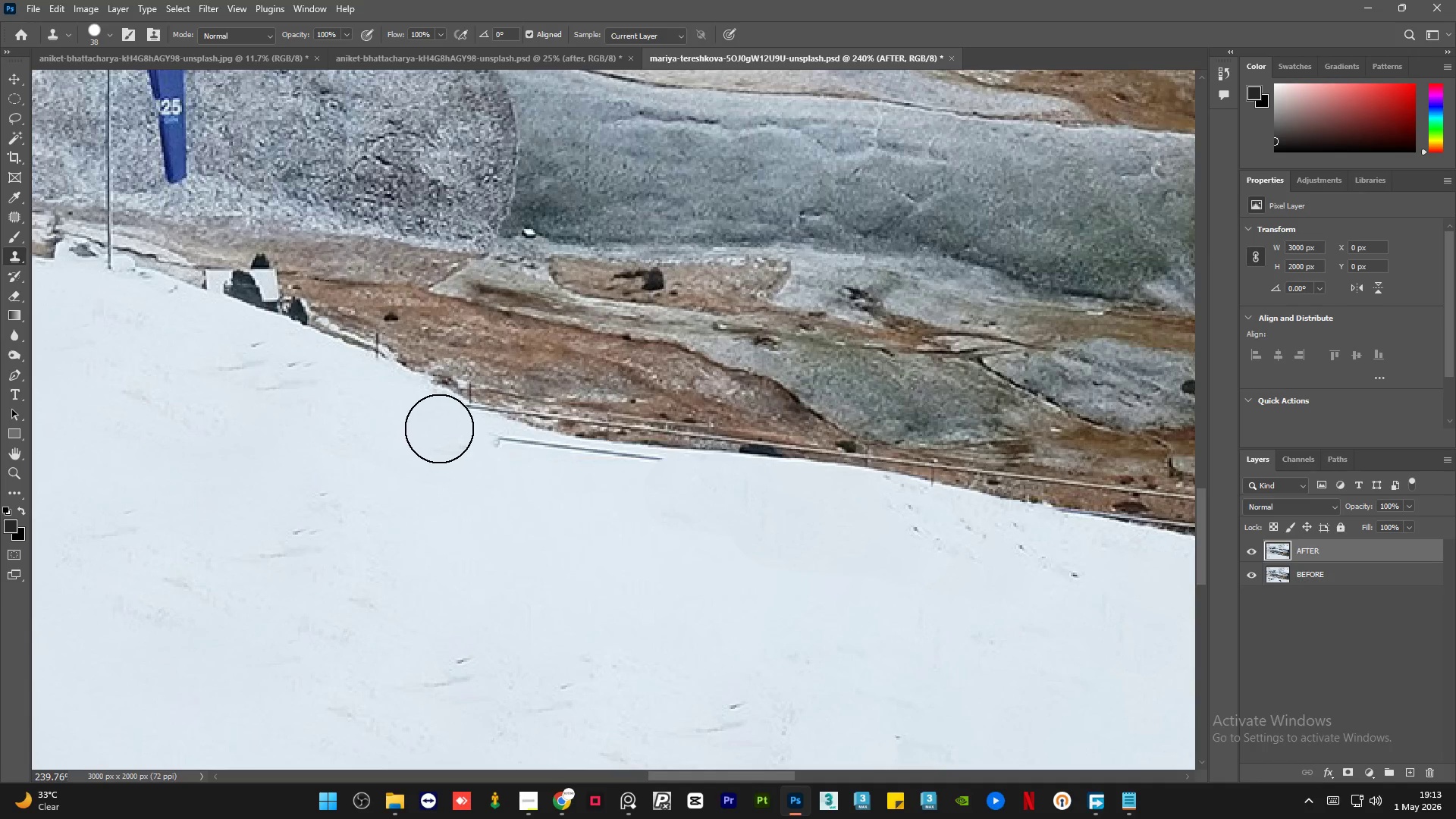 
left_click_drag(start_coordinate=[440, 428], to_coordinate=[493, 445])
 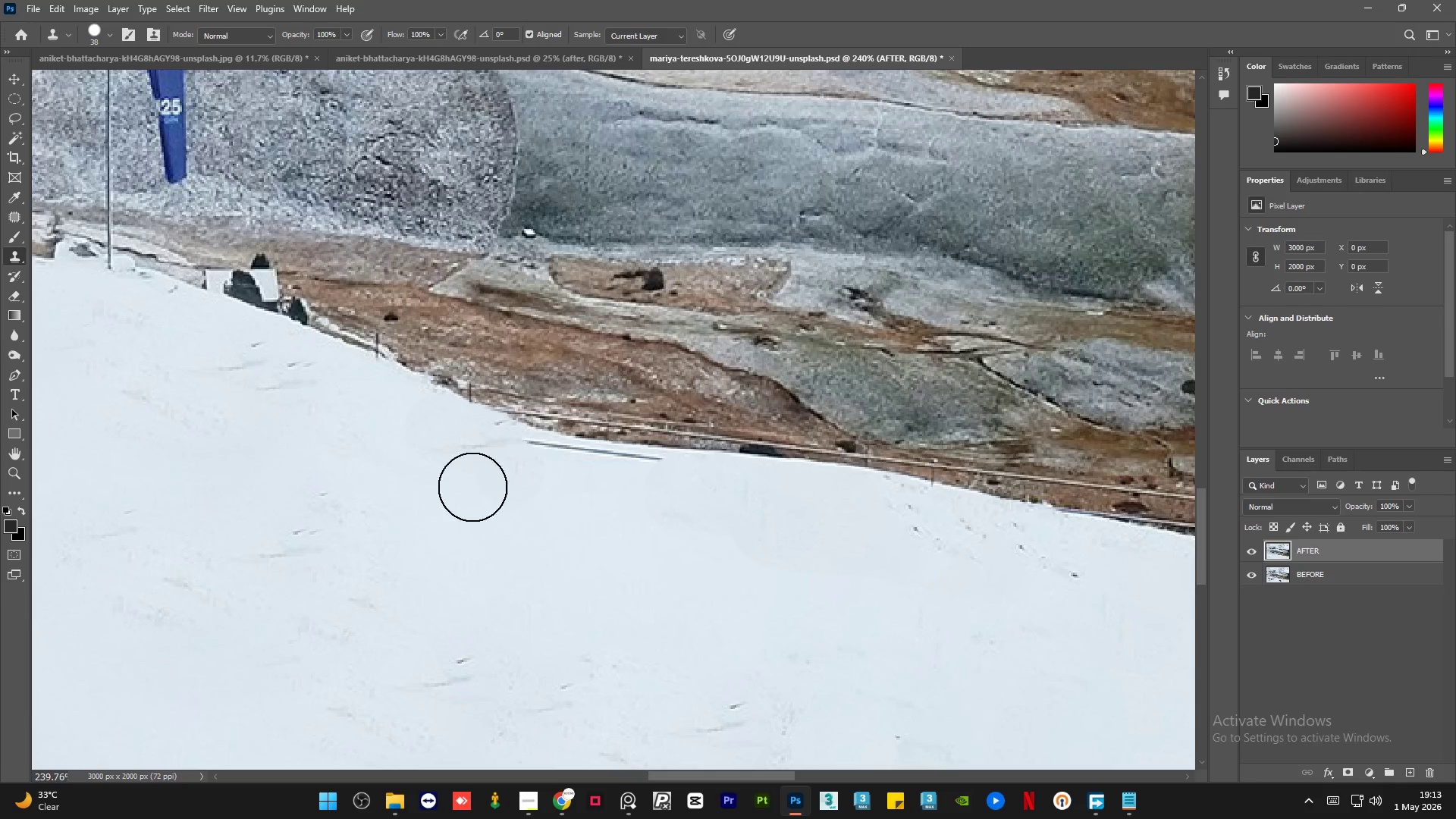 
hold_key(key=AltLeft, duration=0.7)
 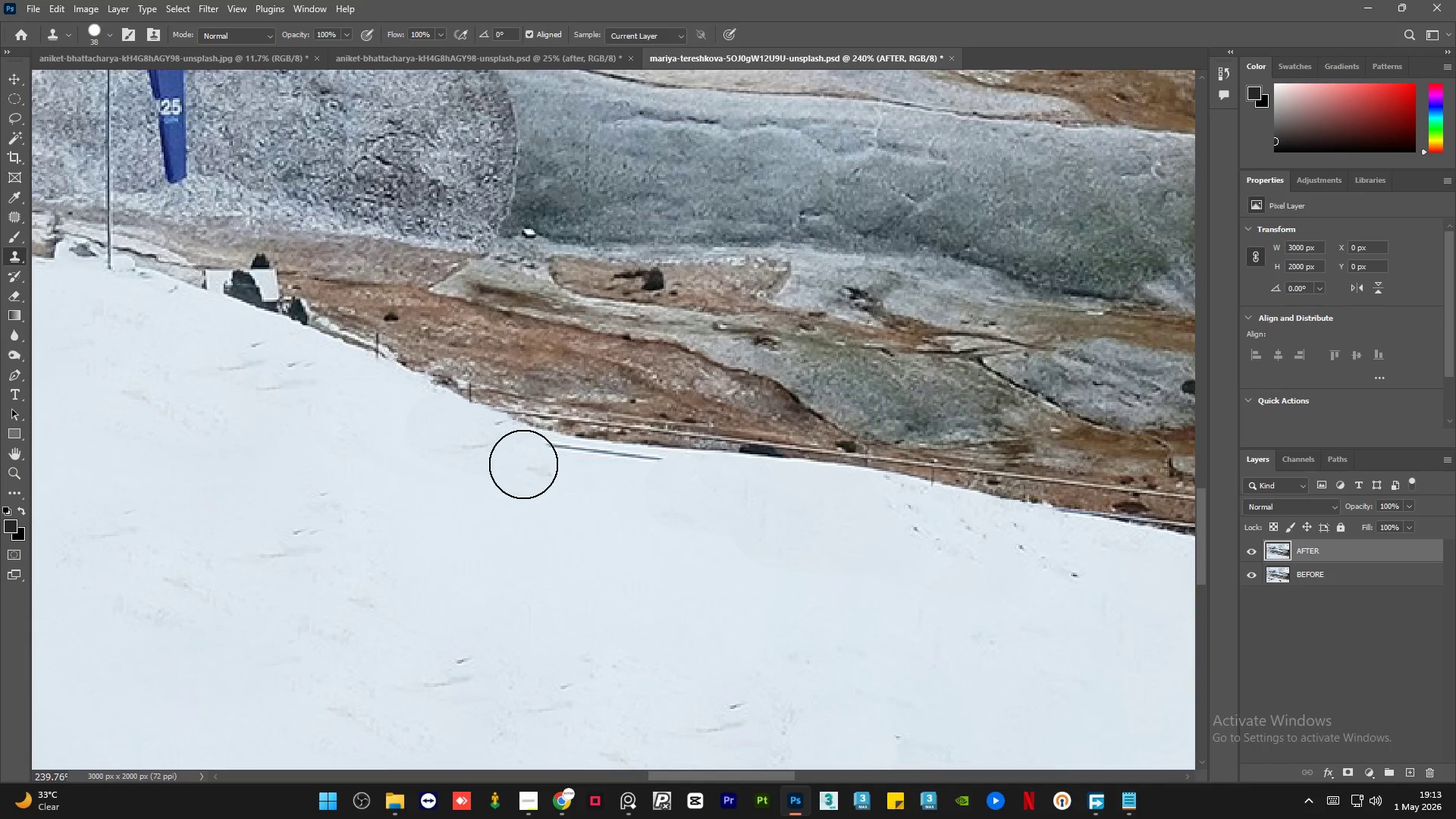 
left_click_drag(start_coordinate=[524, 463], to_coordinate=[619, 483])
 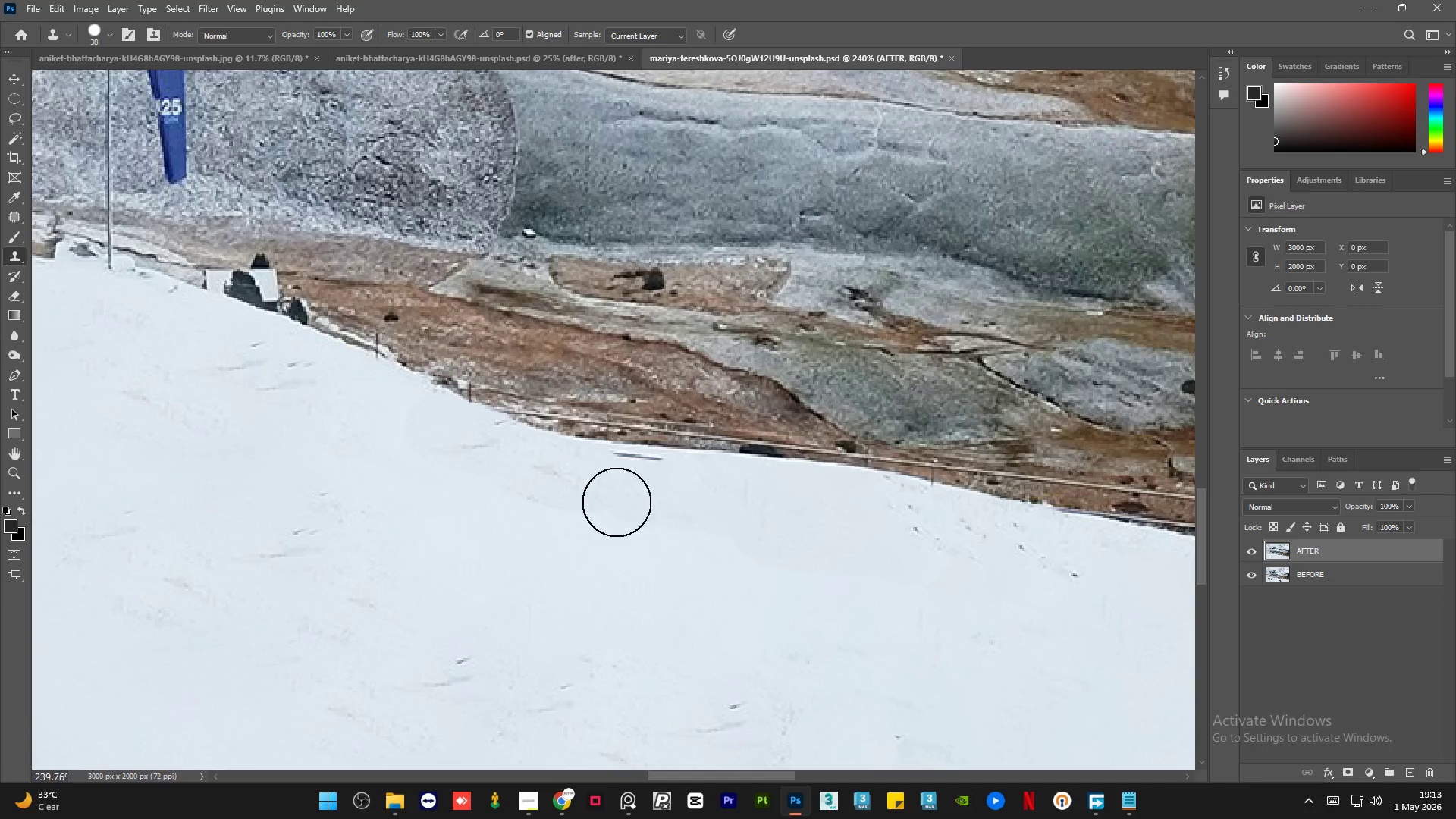 
hold_key(key=AltLeft, duration=0.53)
 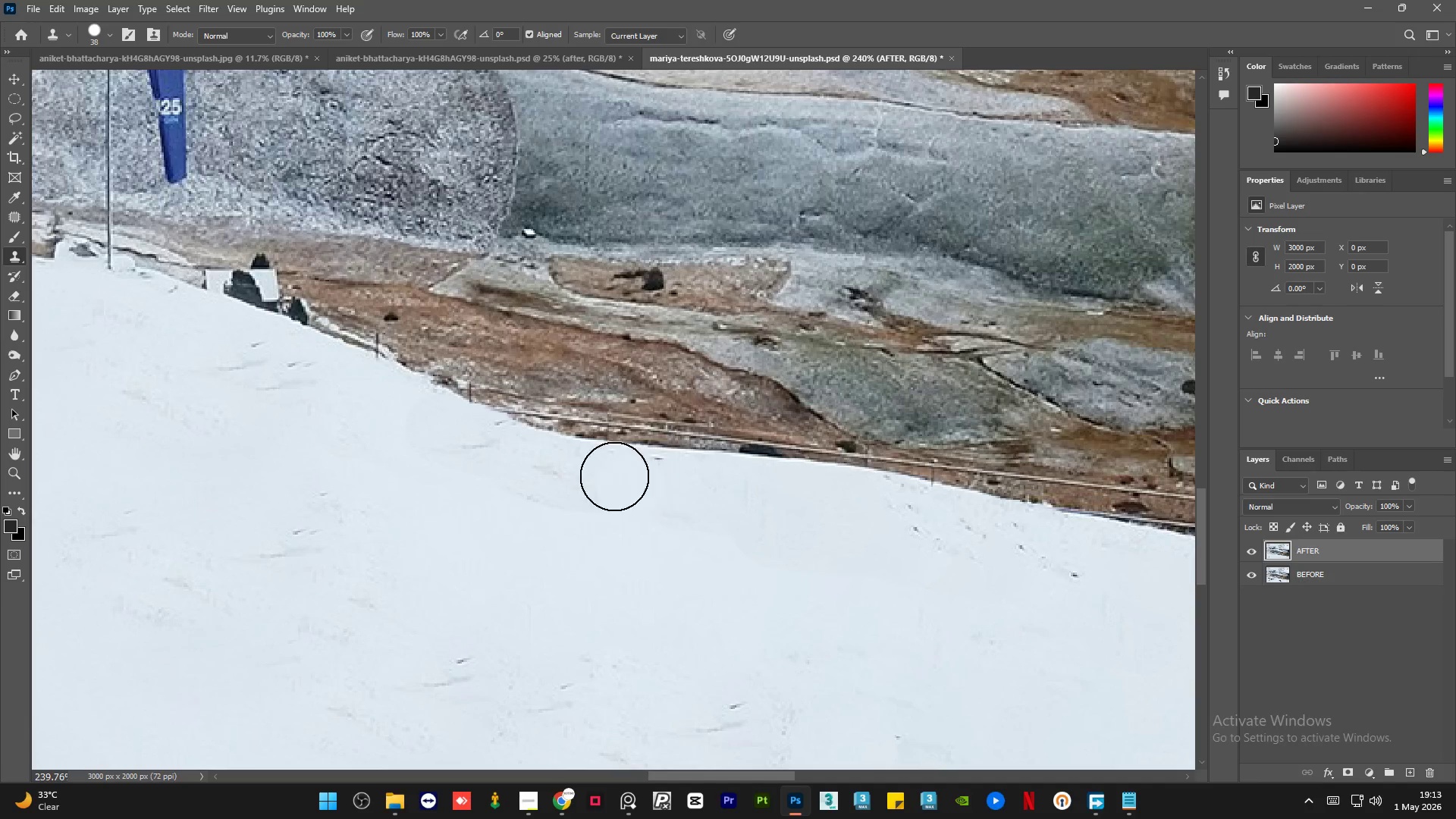 
left_click_drag(start_coordinate=[609, 475], to_coordinate=[680, 489])
 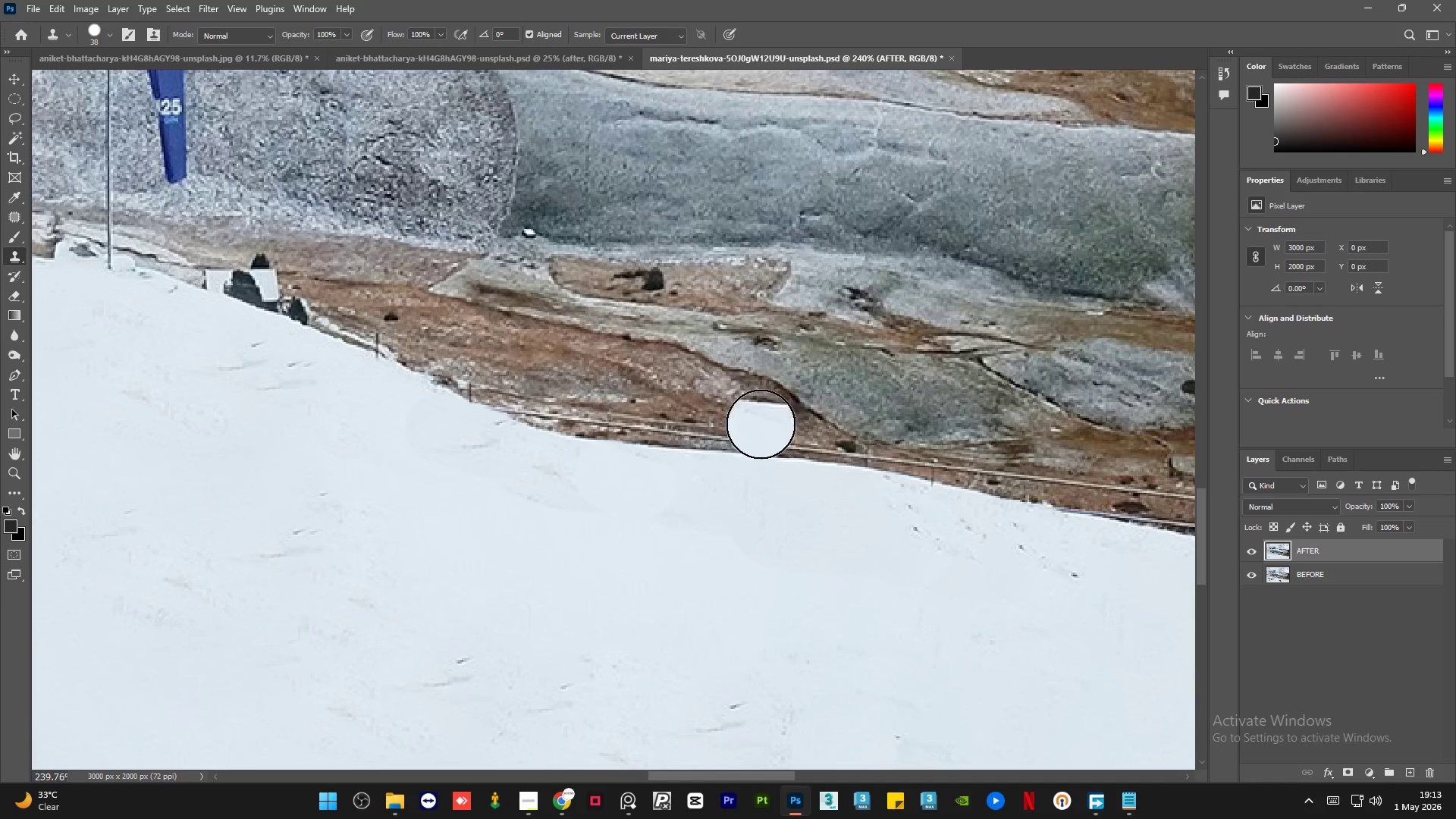 
hold_key(key=AltLeft, duration=0.55)
 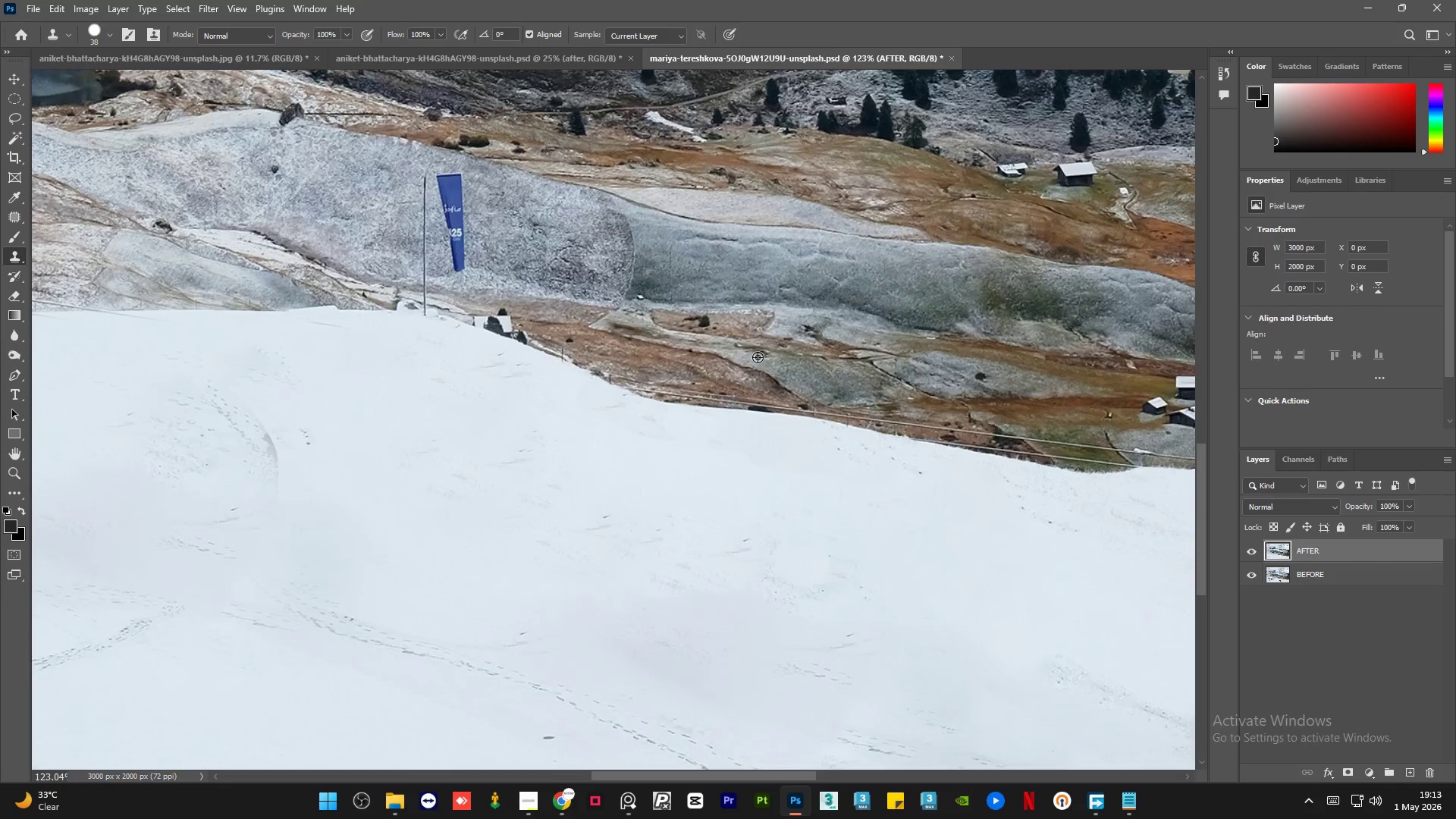 
hold_key(key=AltLeft, duration=0.89)
 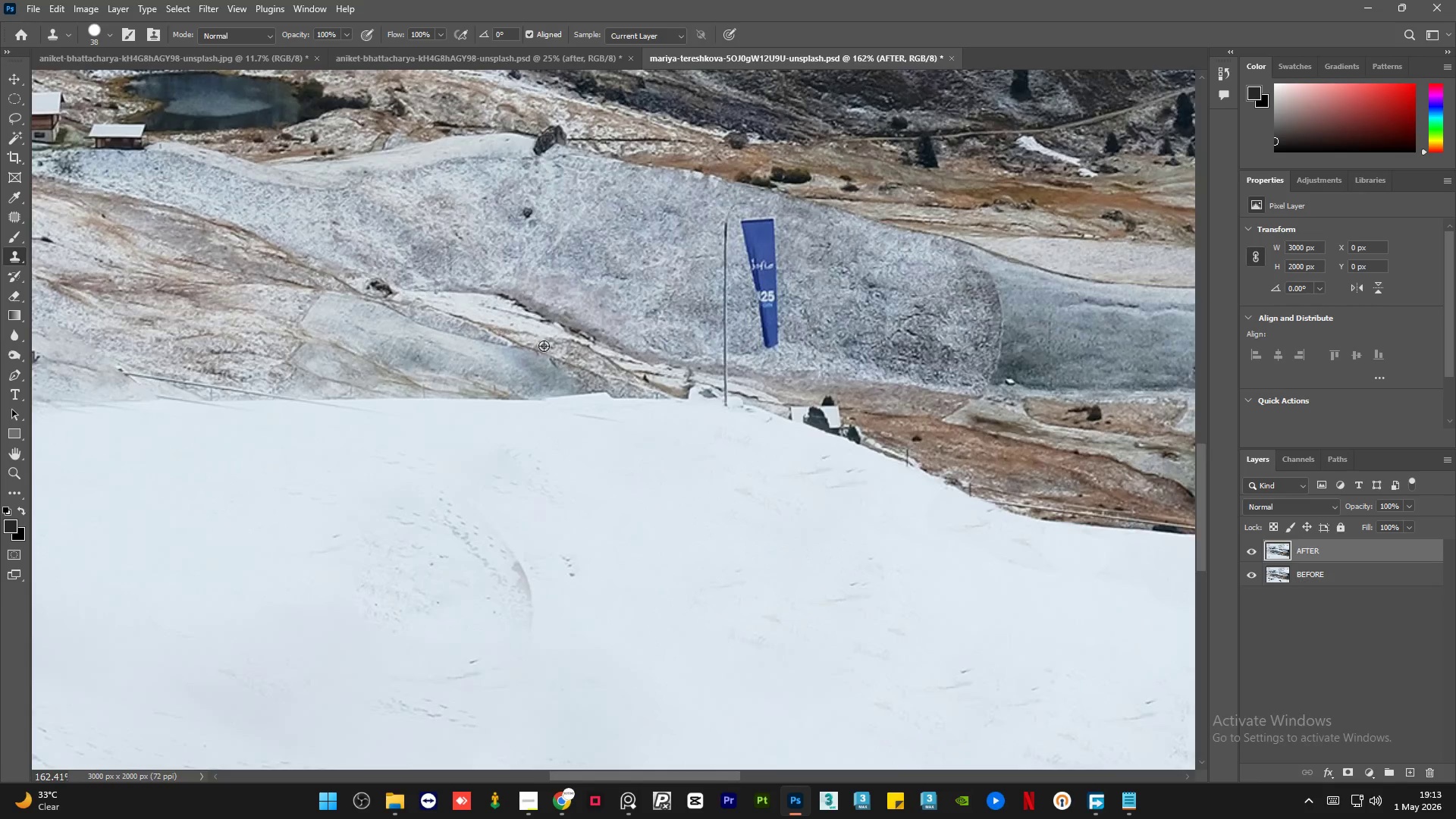 
scroll: coordinate [756, 392], scroll_direction: down, amount: 2.0
 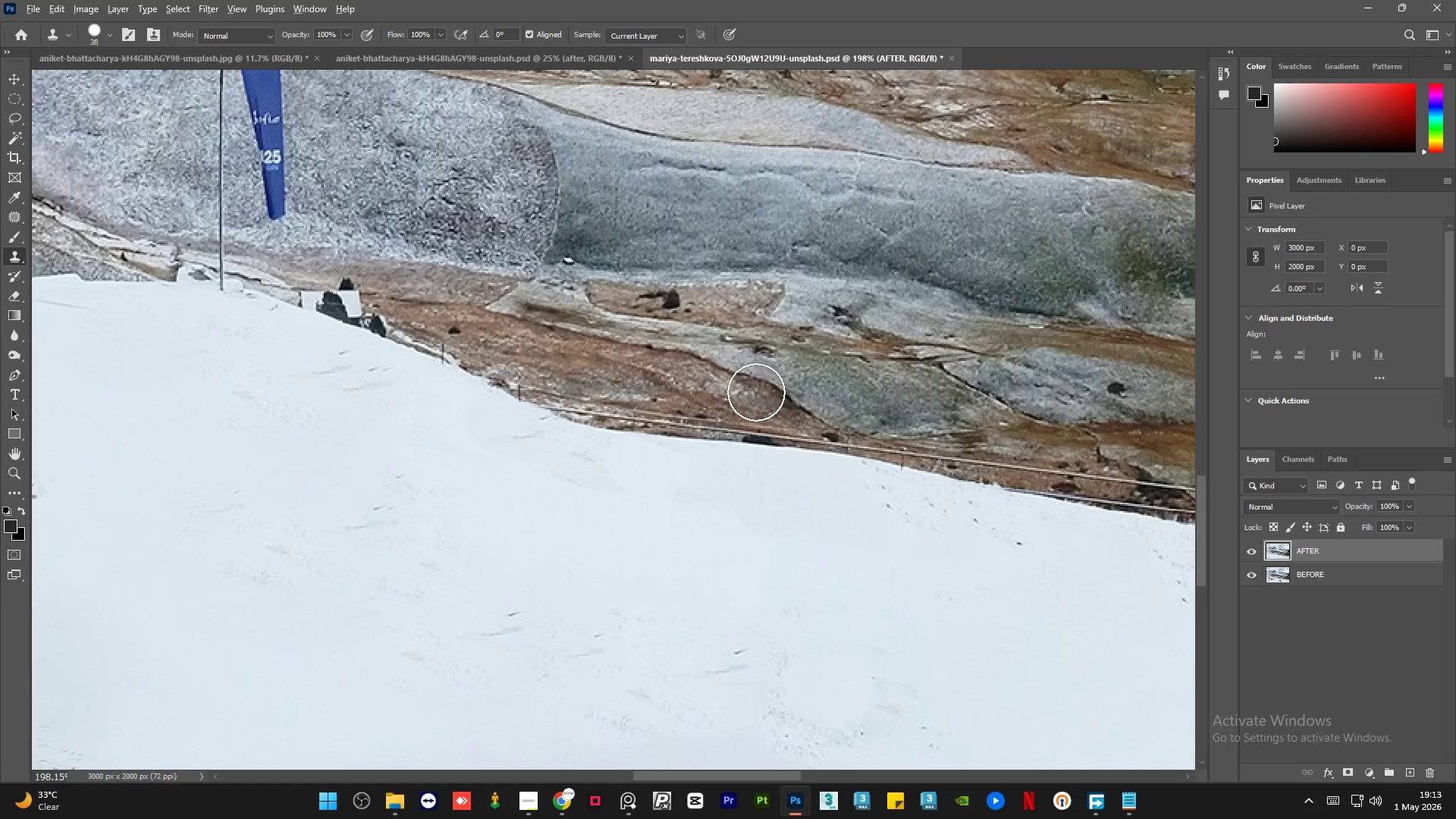 
hold_key(key=AltLeft, duration=0.69)
 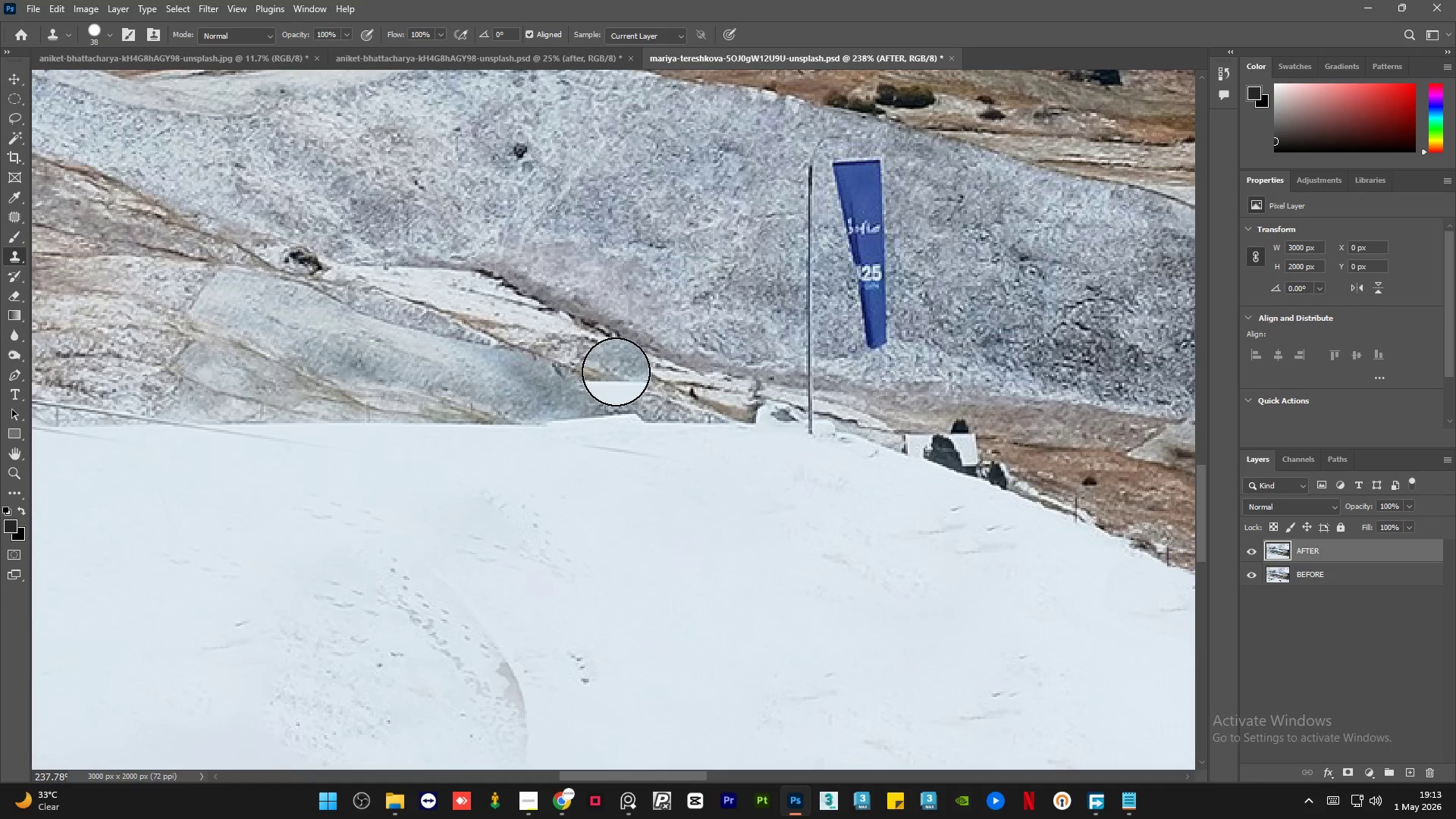 
hold_key(key=AltLeft, duration=0.66)
 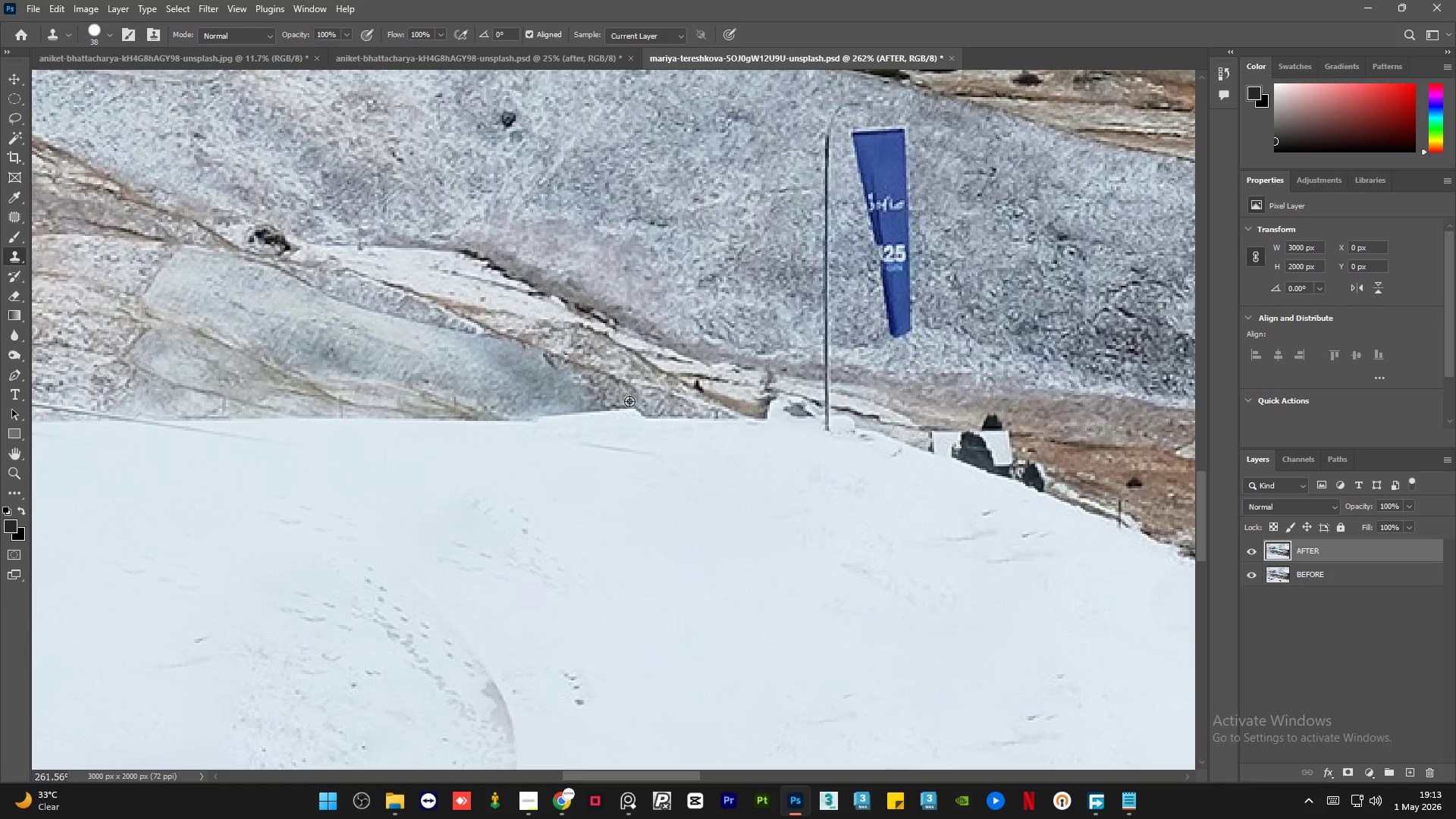 
scroll: coordinate [544, 347], scroll_direction: up, amount: 2.0
 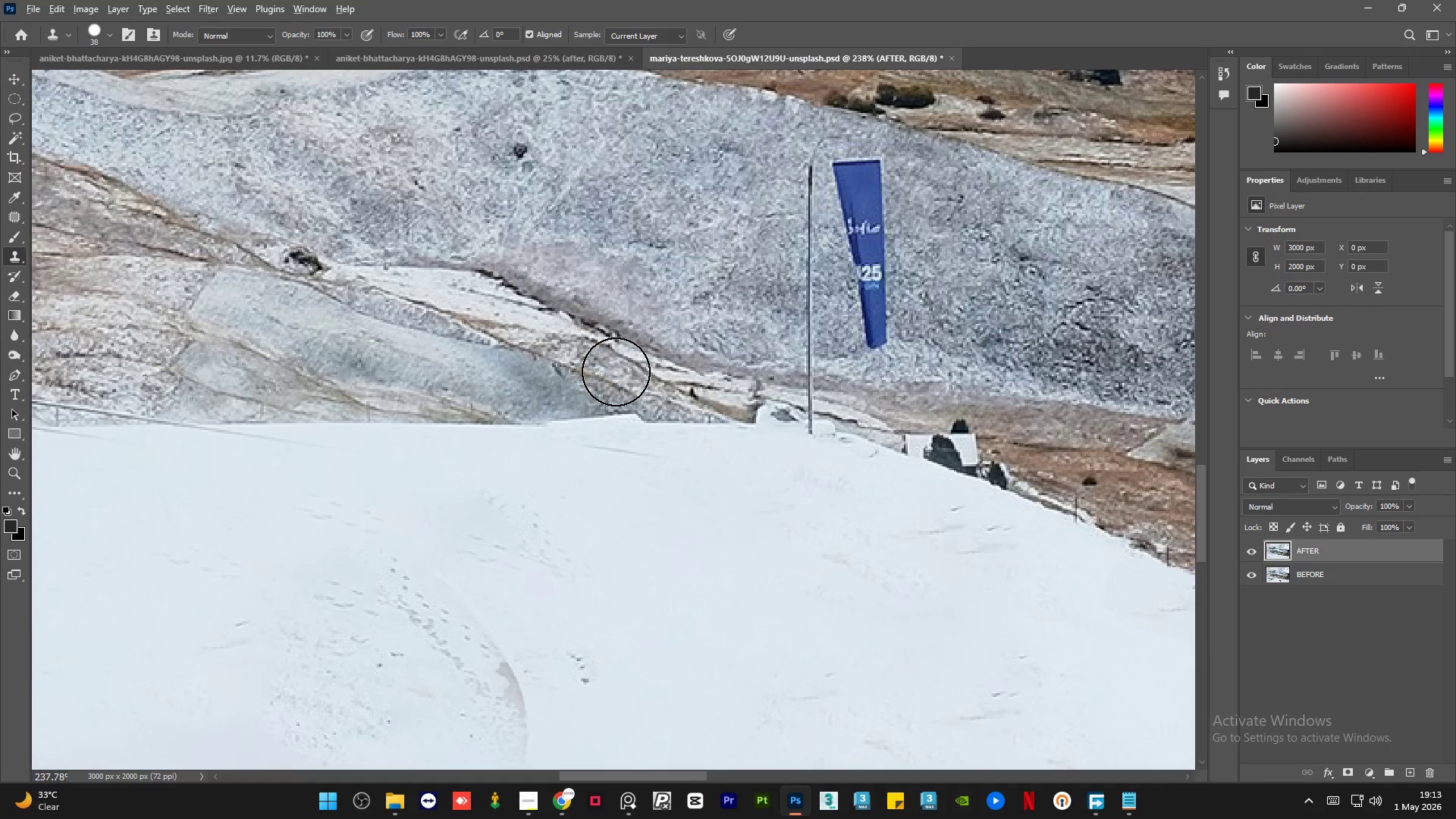 
scroll: coordinate [616, 372], scroll_direction: down, amount: 4.0
 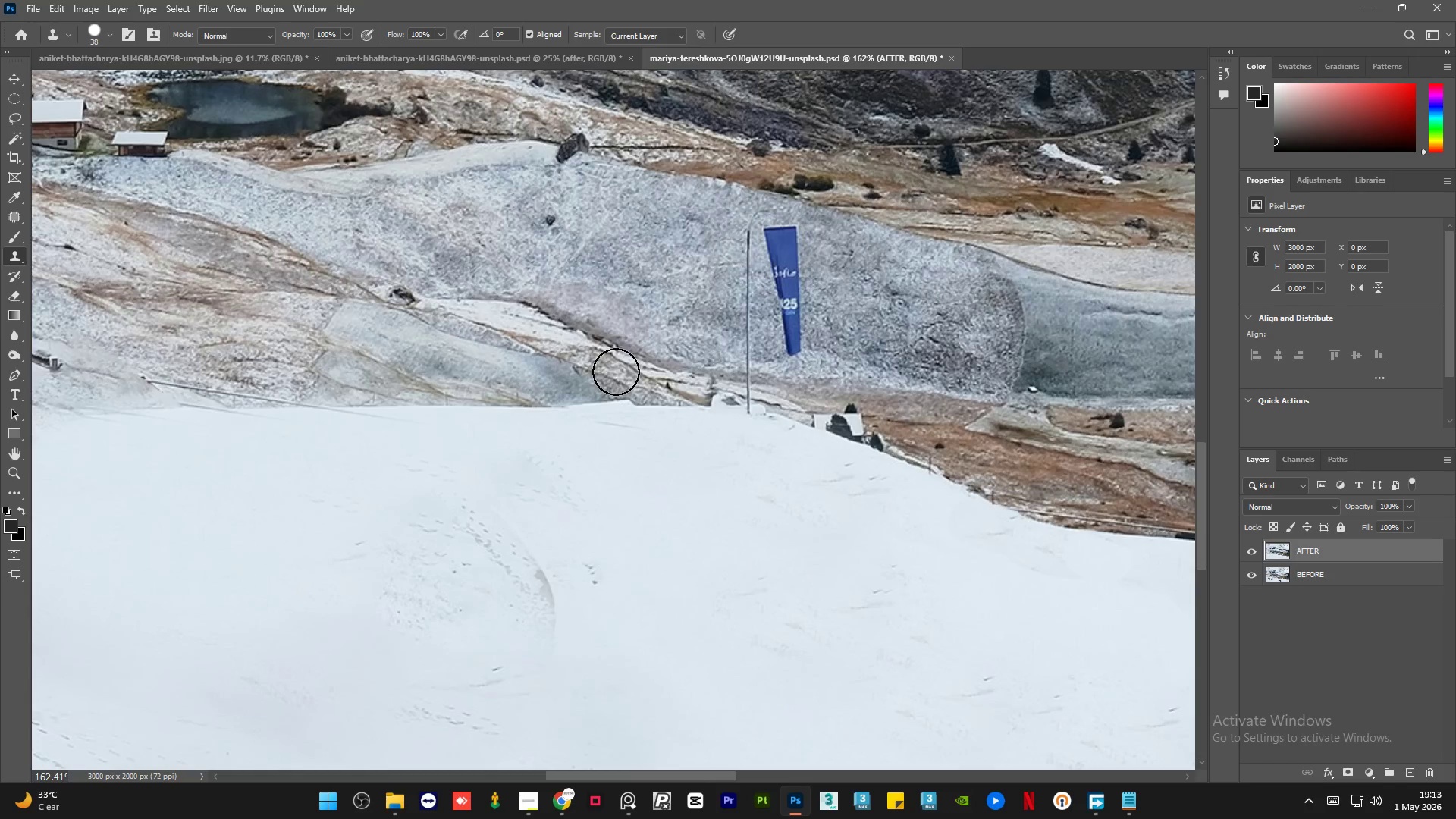 
hold_key(key=AltLeft, duration=0.78)
 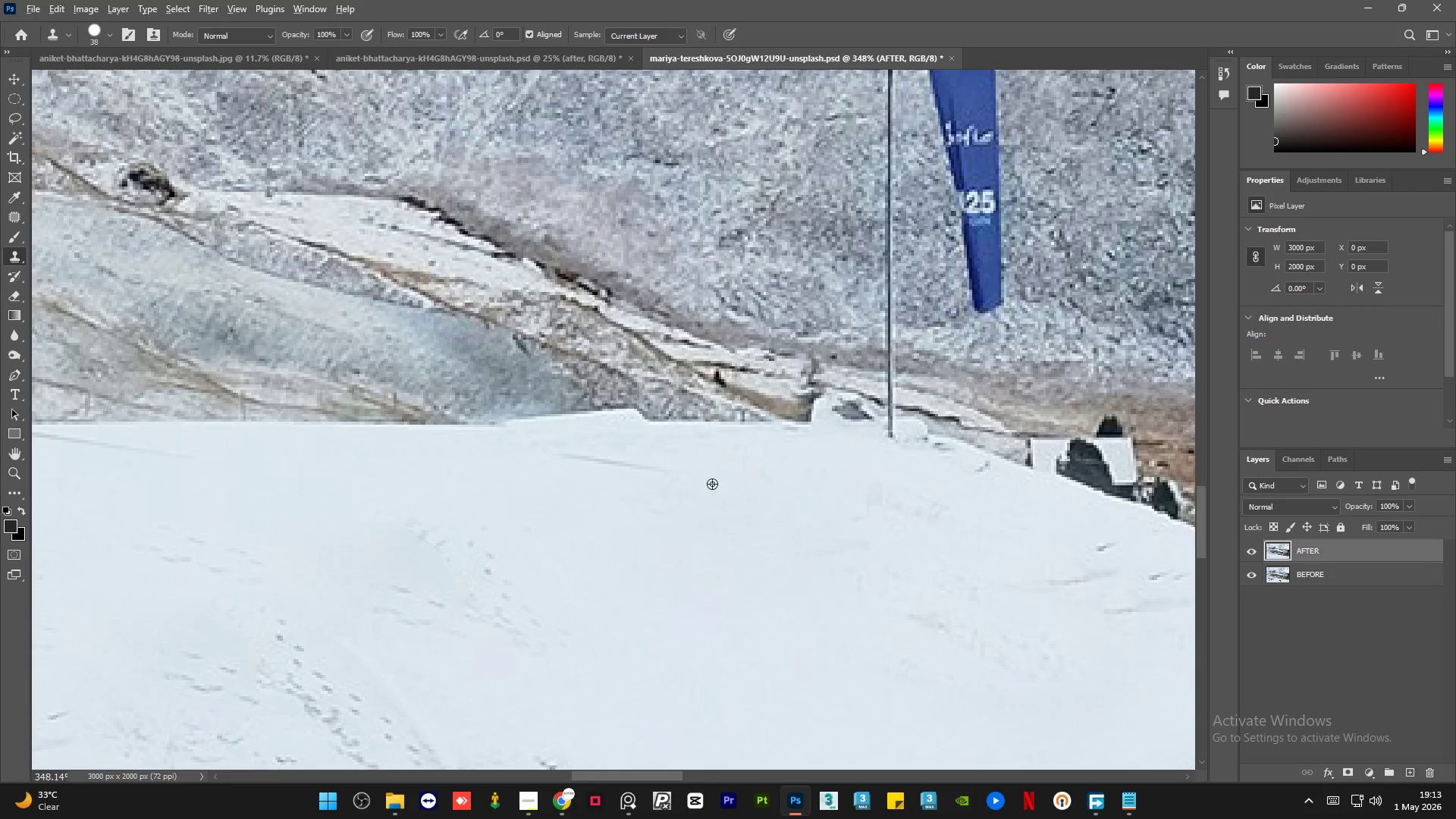 
hold_key(key=AltLeft, duration=0.73)
 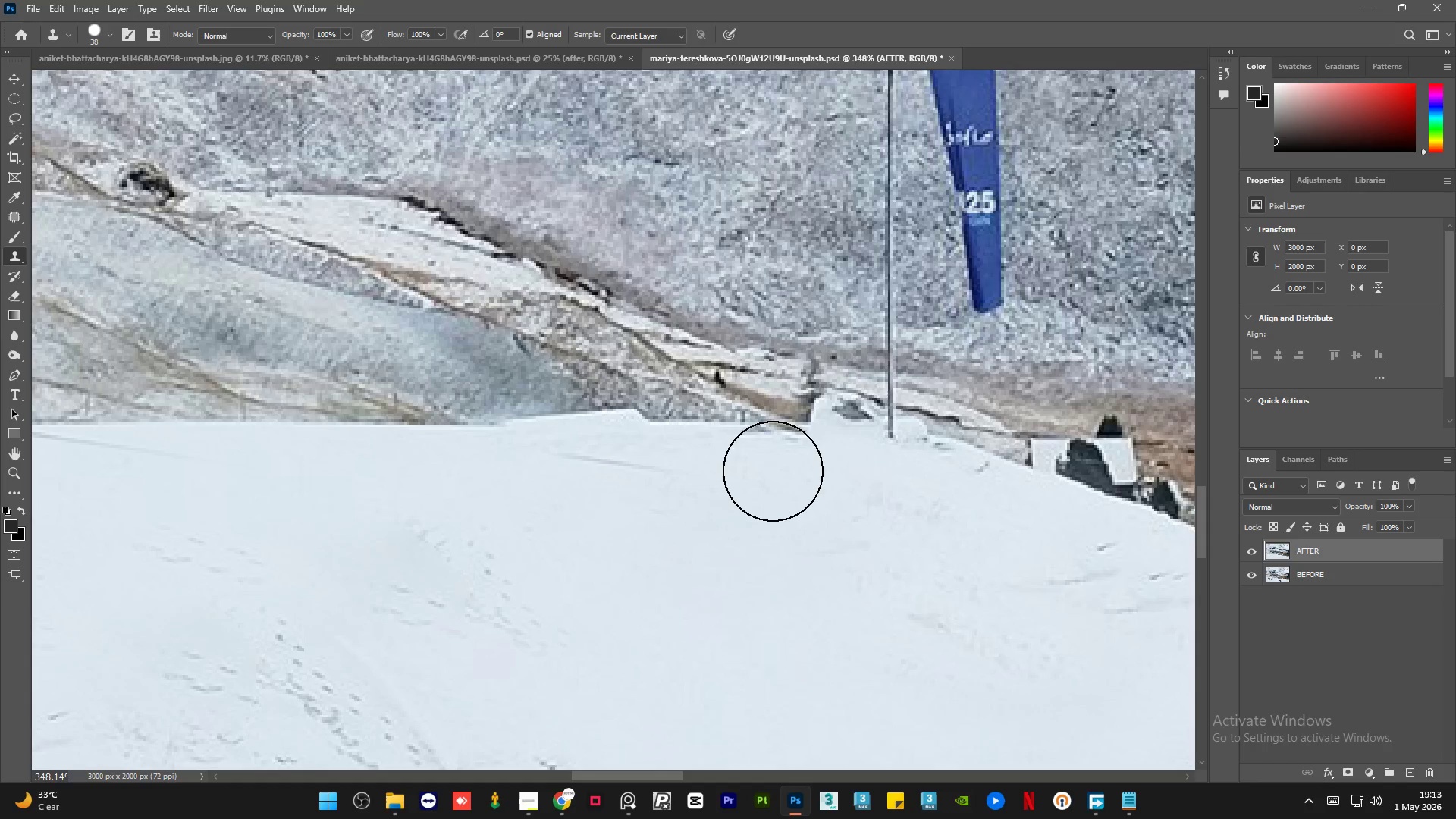 
scroll: coordinate [636, 408], scroll_direction: up, amount: 8.0
 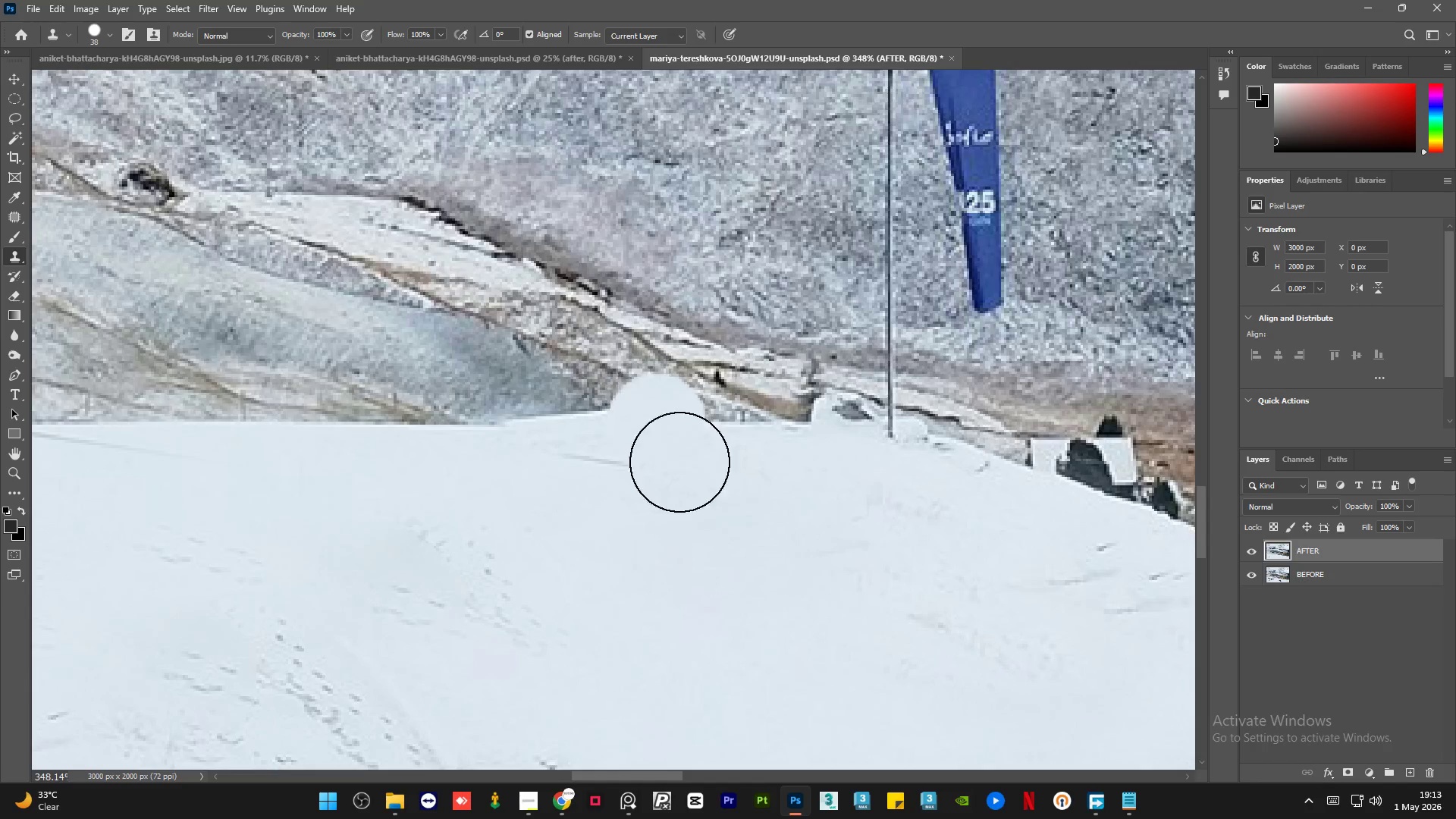 
left_click([772, 461])
 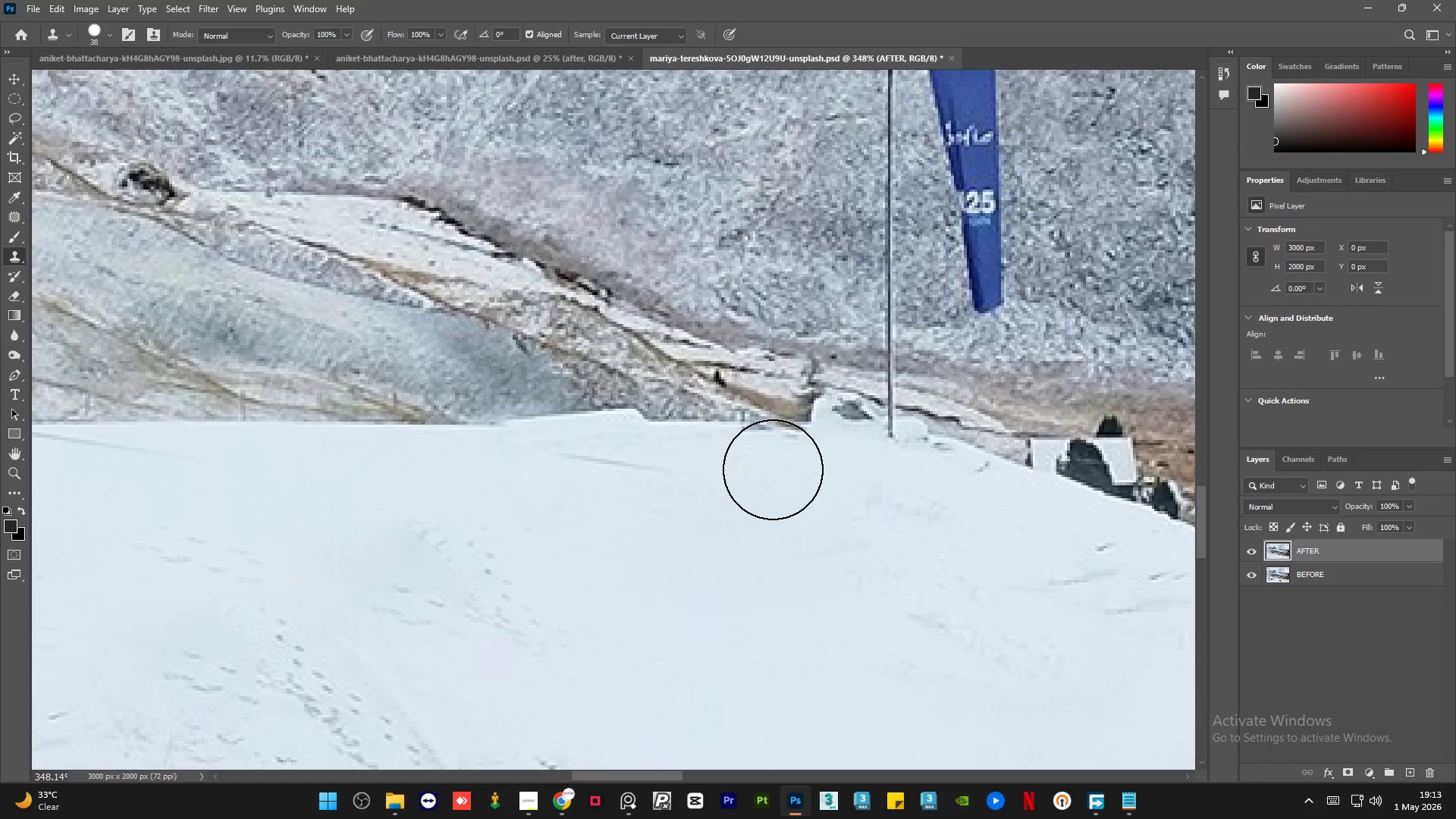 
left_click_drag(start_coordinate=[773, 471], to_coordinate=[697, 470])
 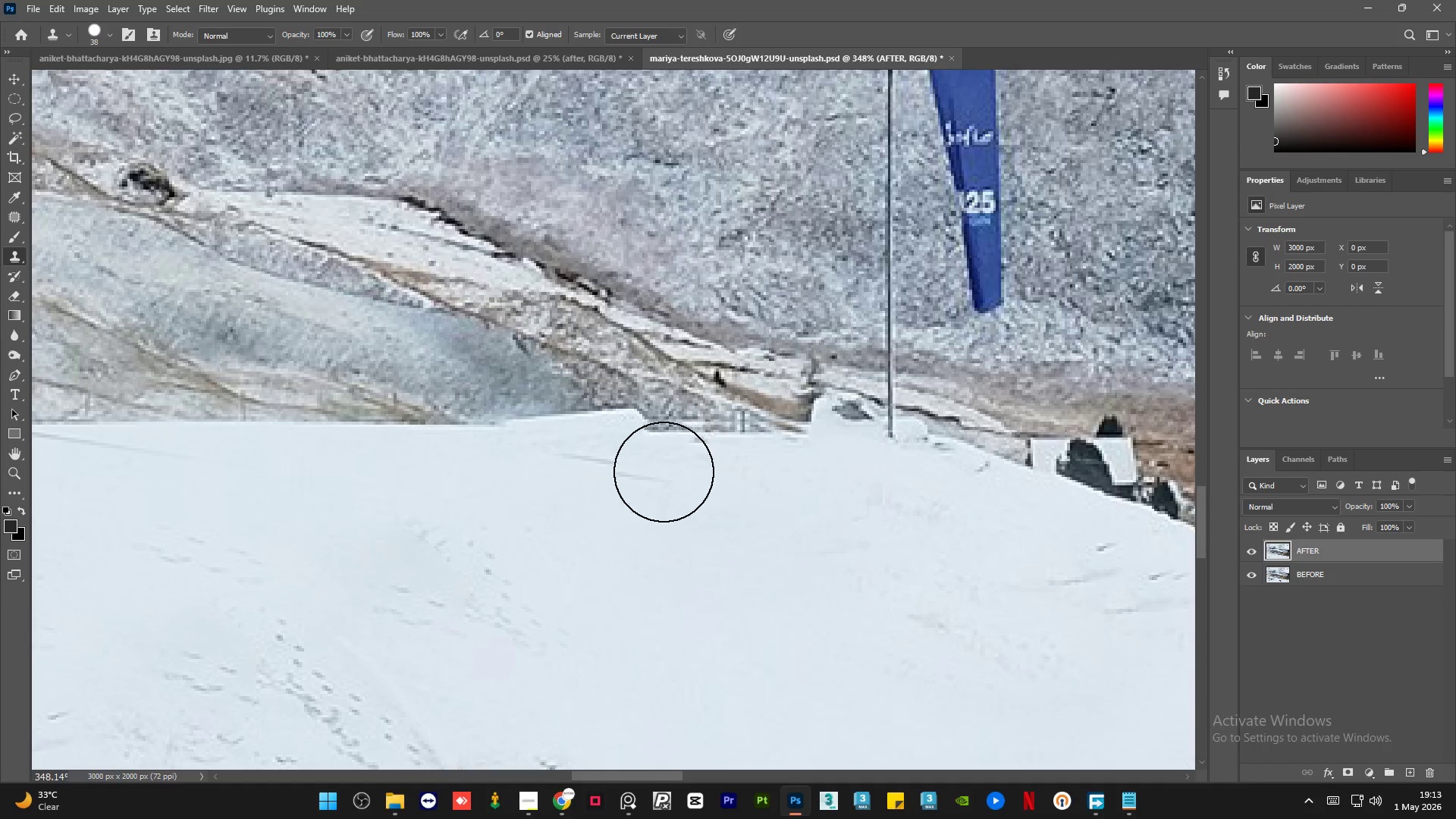 
key(Alt+AltLeft)
 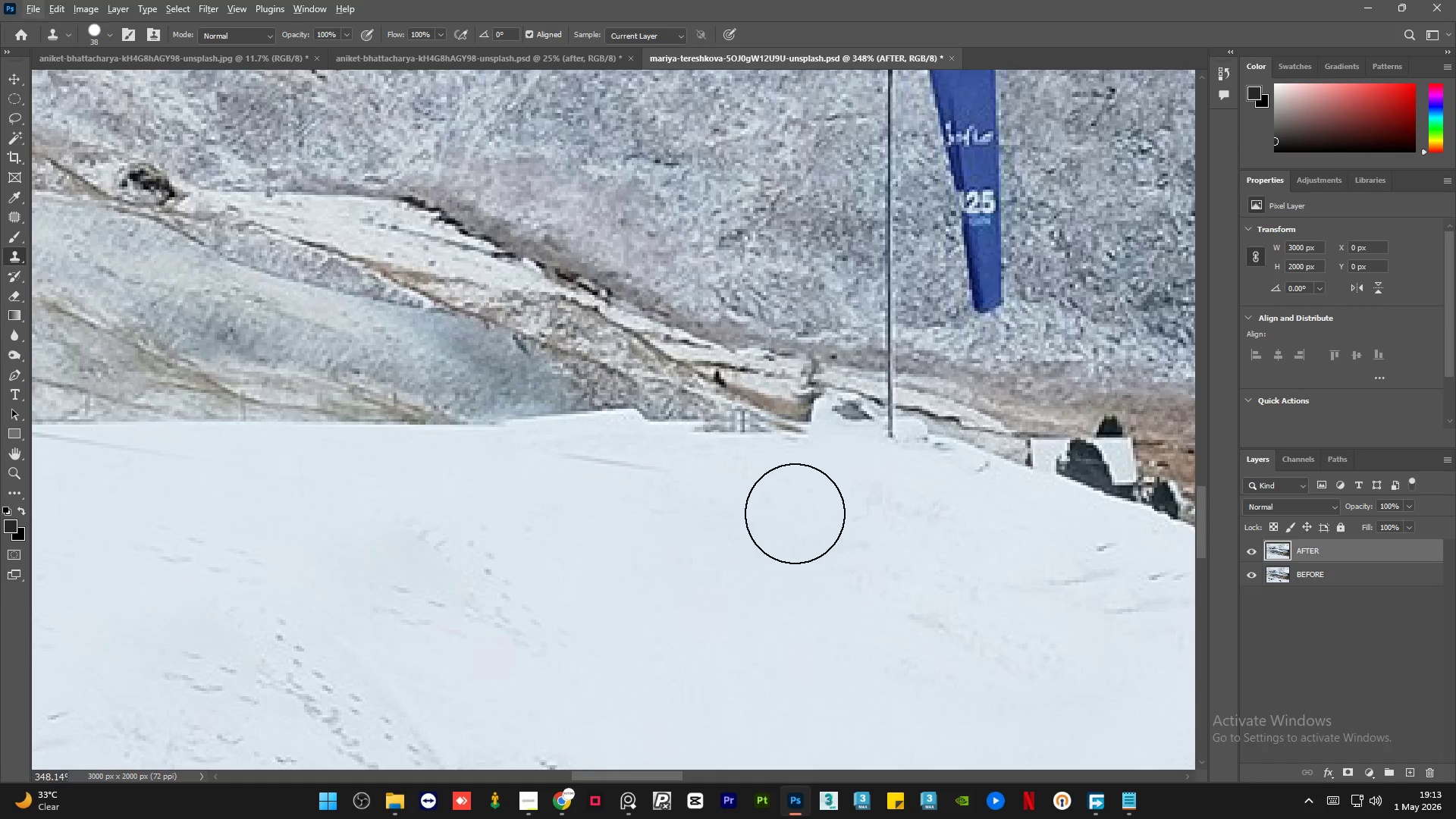 
key(Control+Z)
 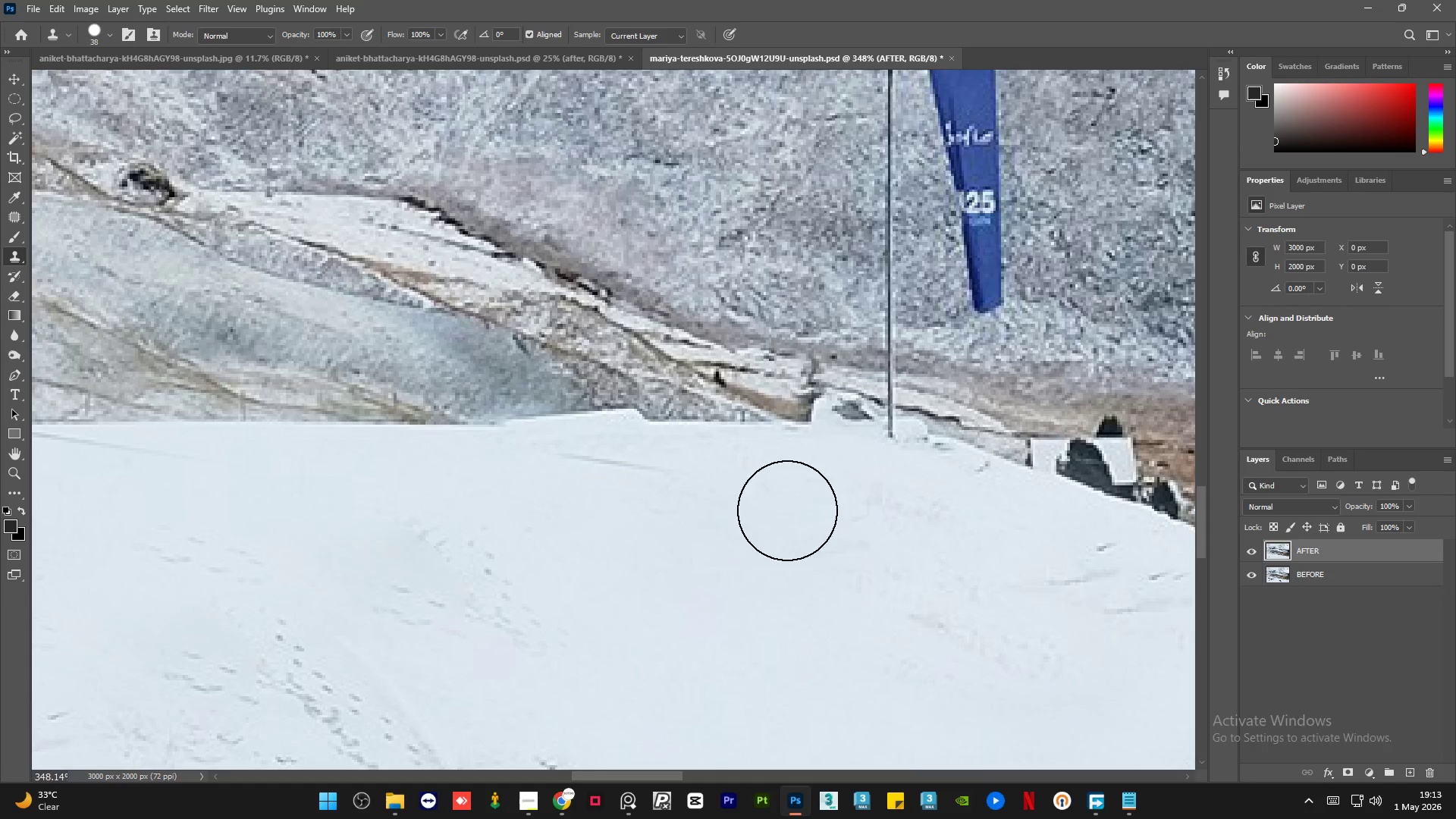 
hold_key(key=AltLeft, duration=0.53)
 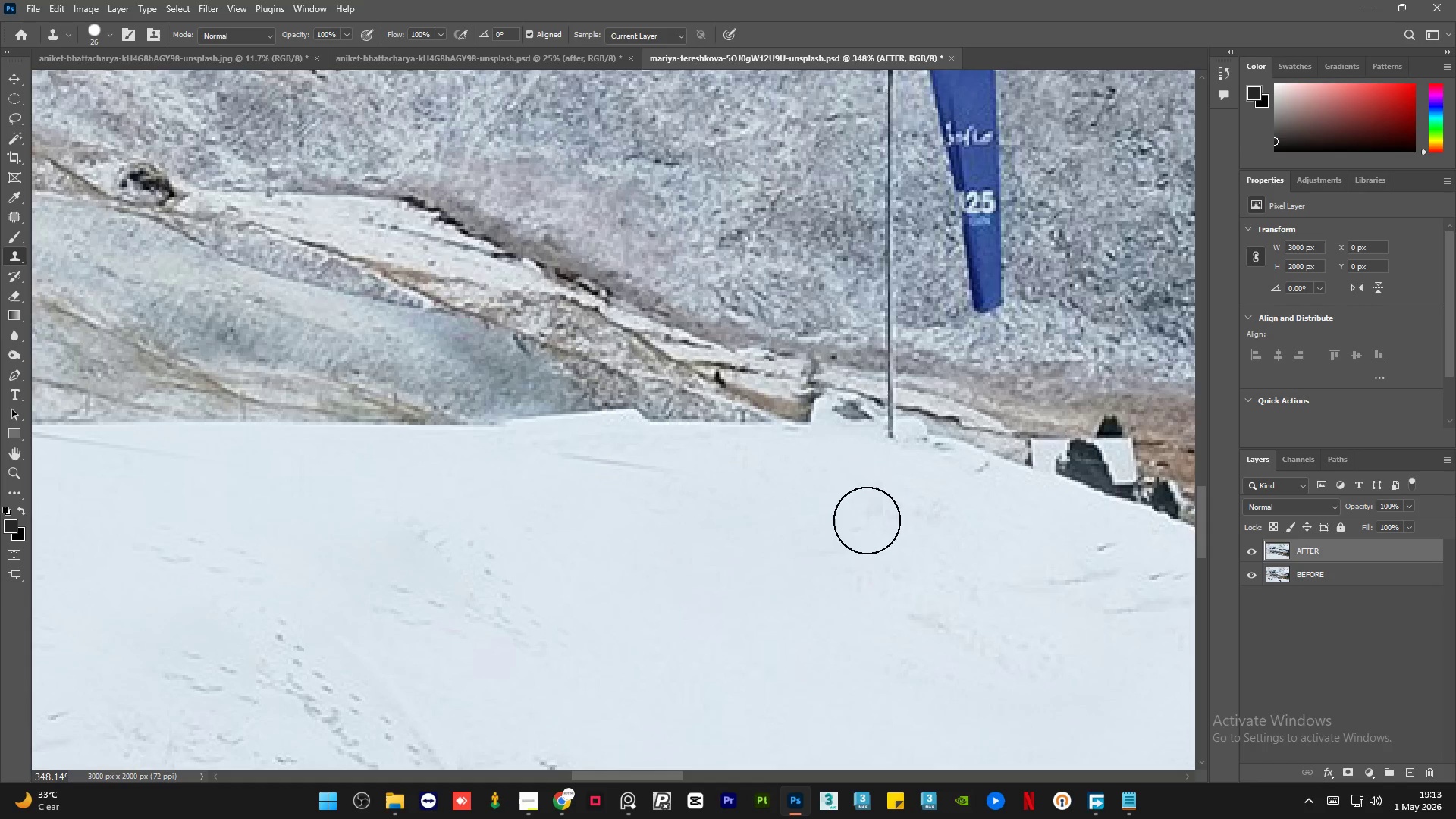 
key(Alt+AltLeft)
 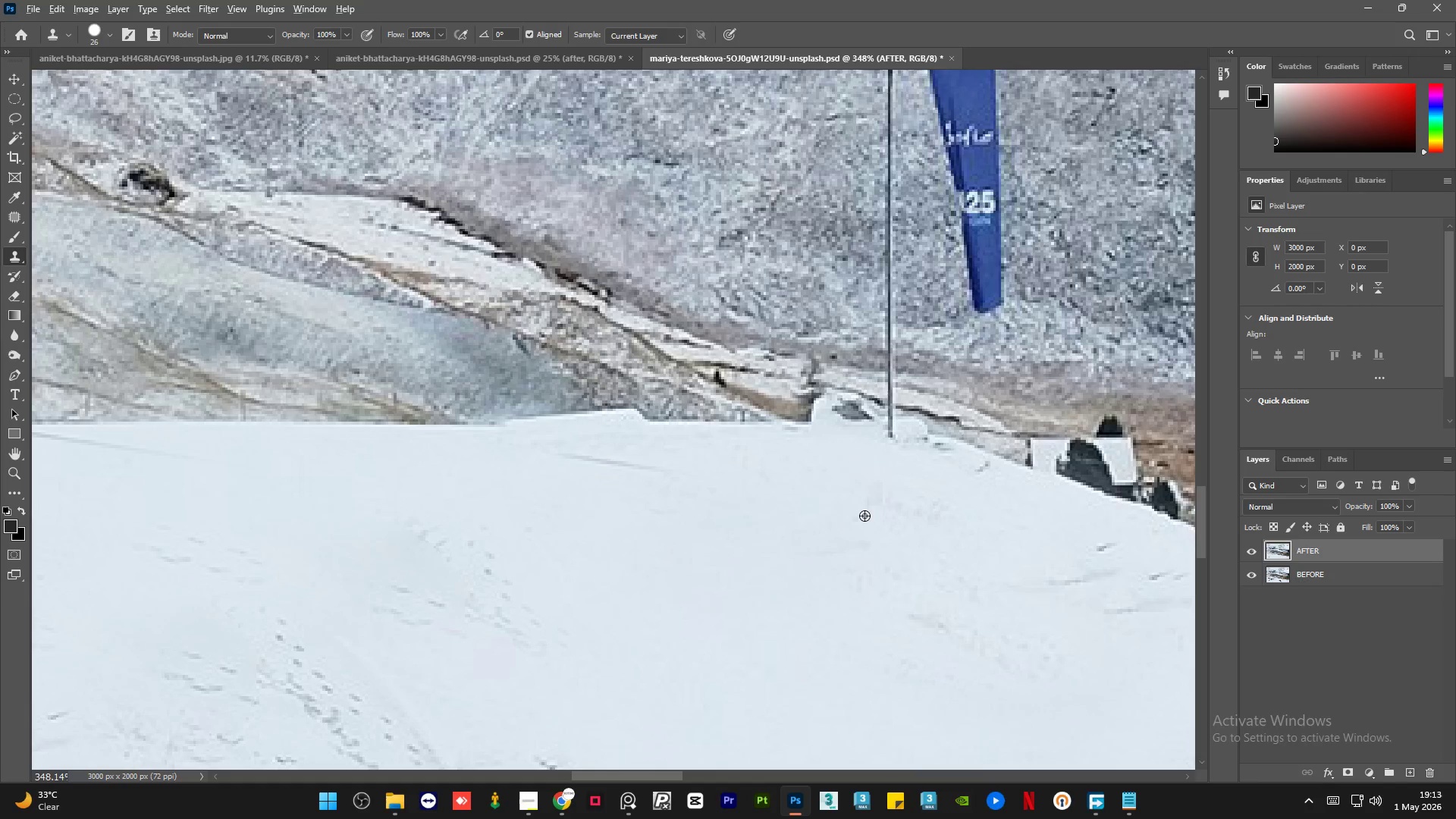 
left_click_drag(start_coordinate=[864, 516], to_coordinate=[852, 516])
 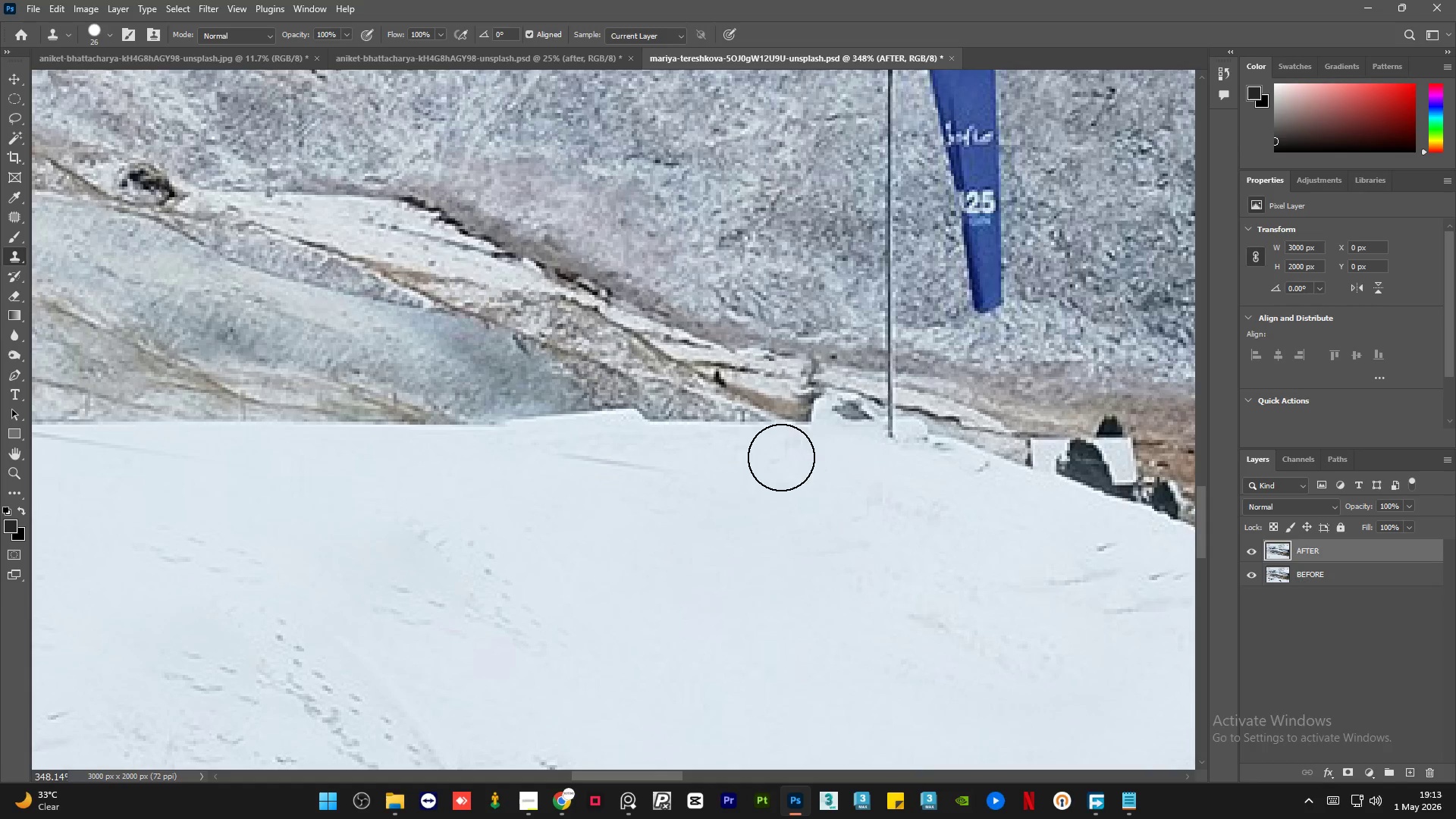 
left_click_drag(start_coordinate=[770, 457], to_coordinate=[644, 435])
 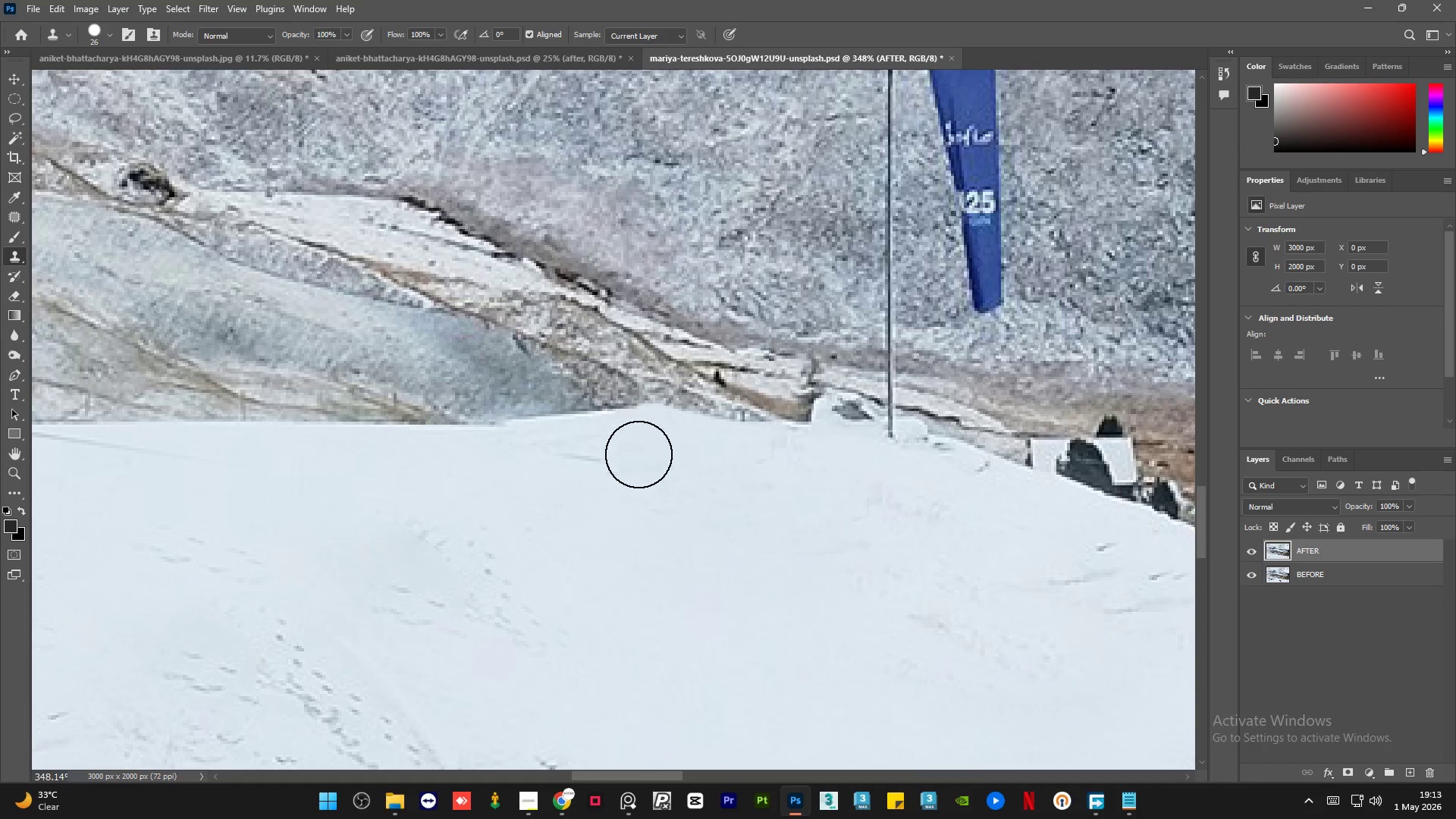 
key(Alt+AltLeft)
 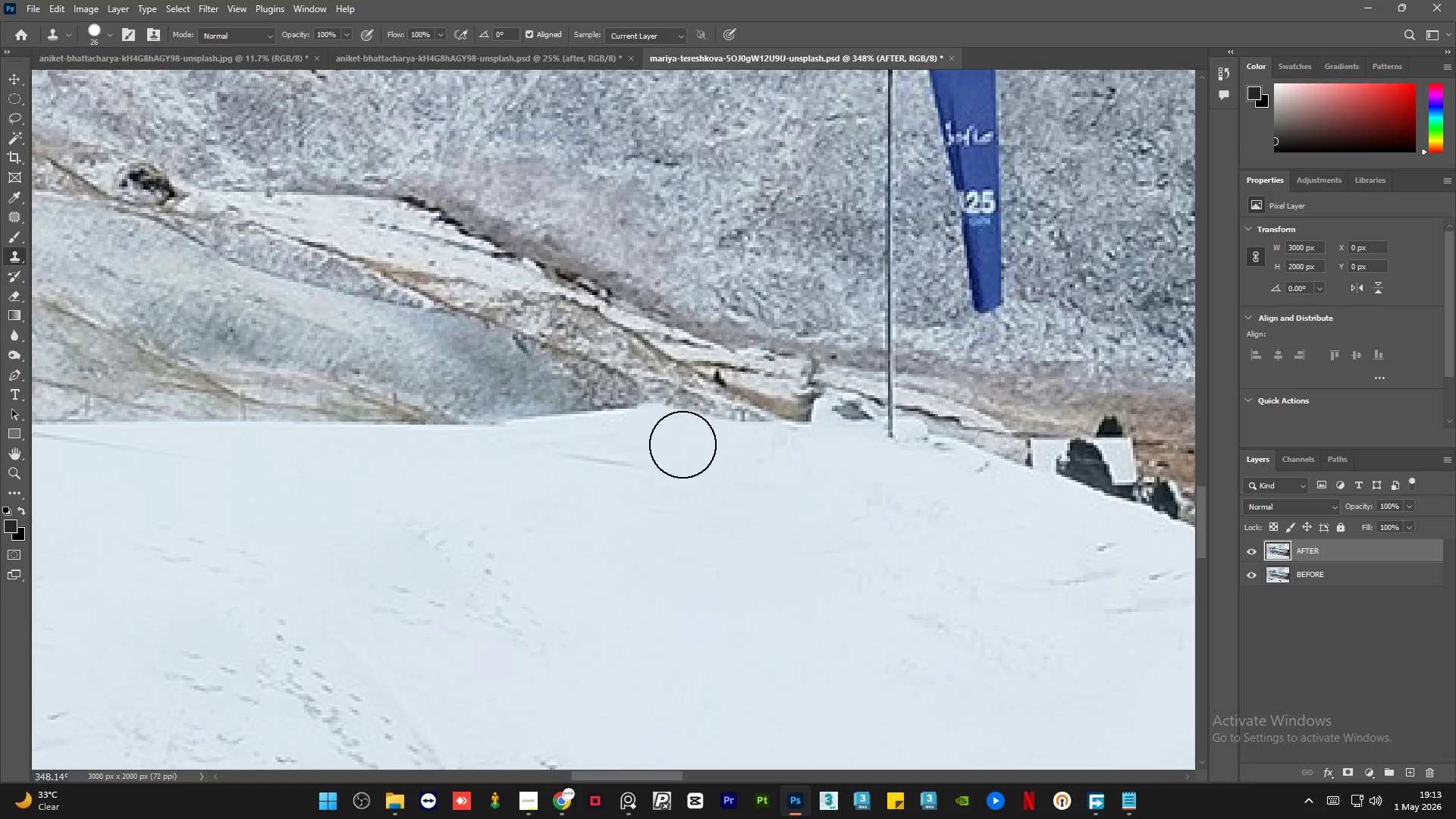 
left_click_drag(start_coordinate=[671, 444], to_coordinate=[589, 447])
 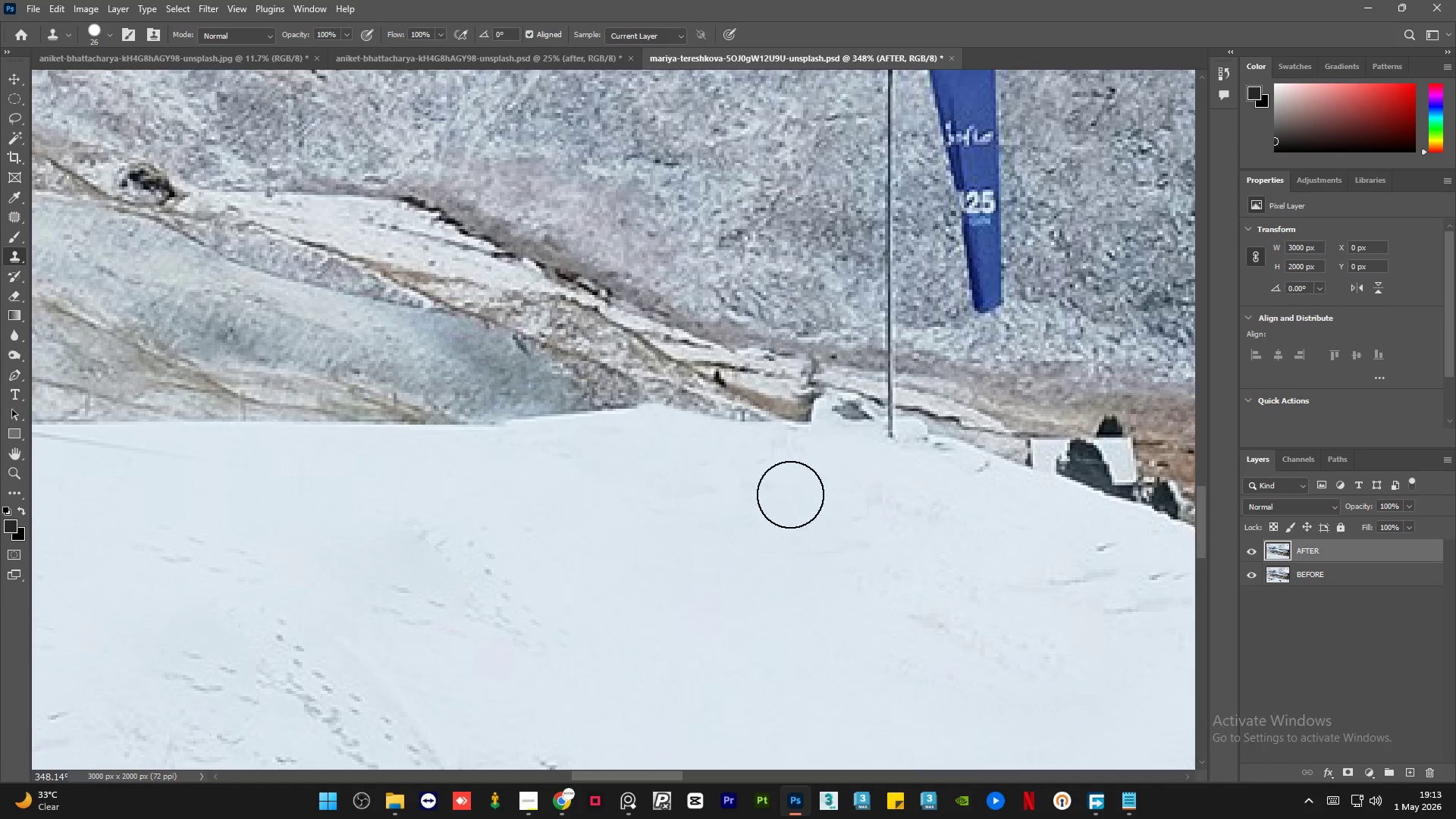 
key(Control+Z)
 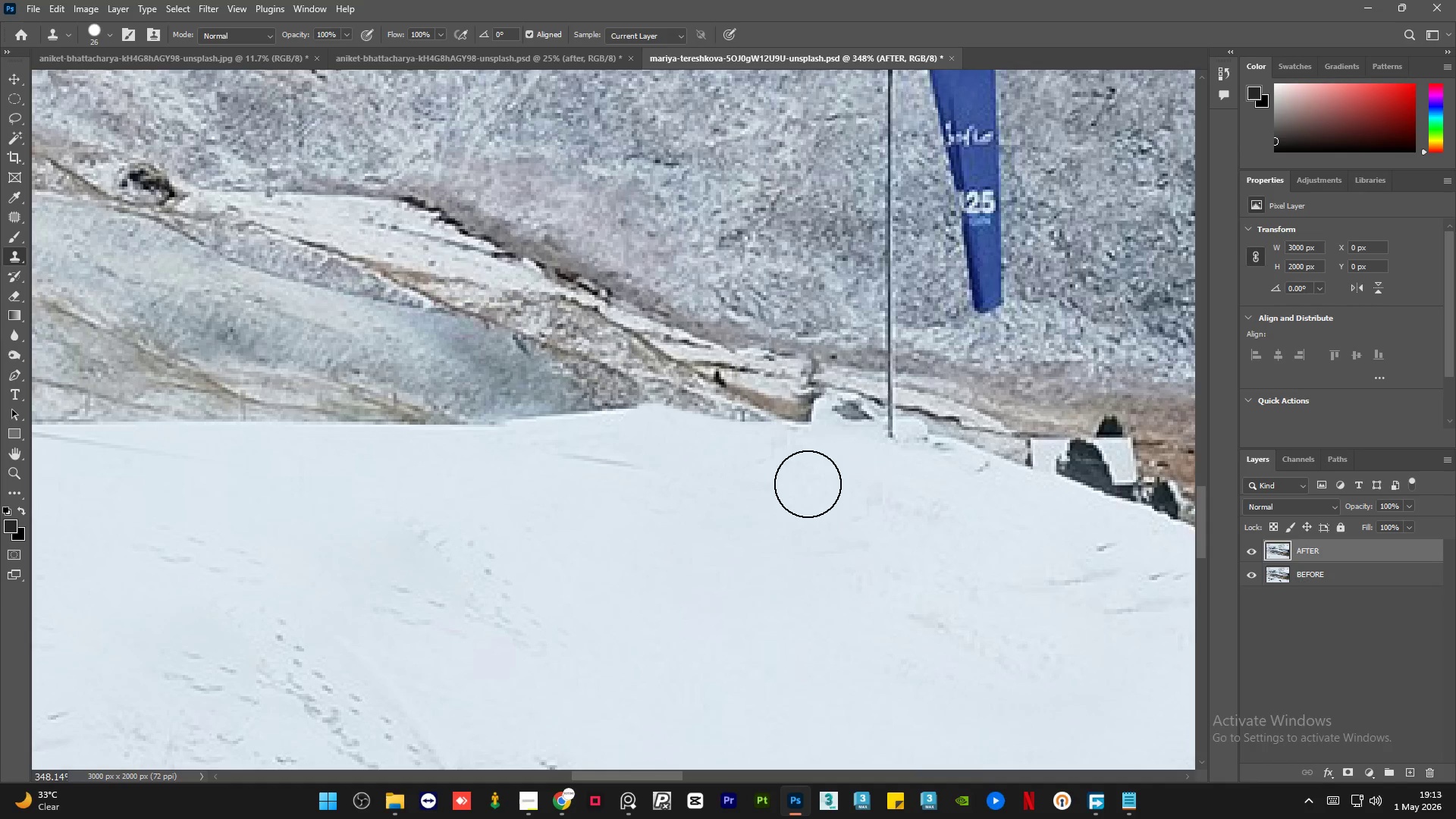 
hold_key(key=AltLeft, duration=0.47)
 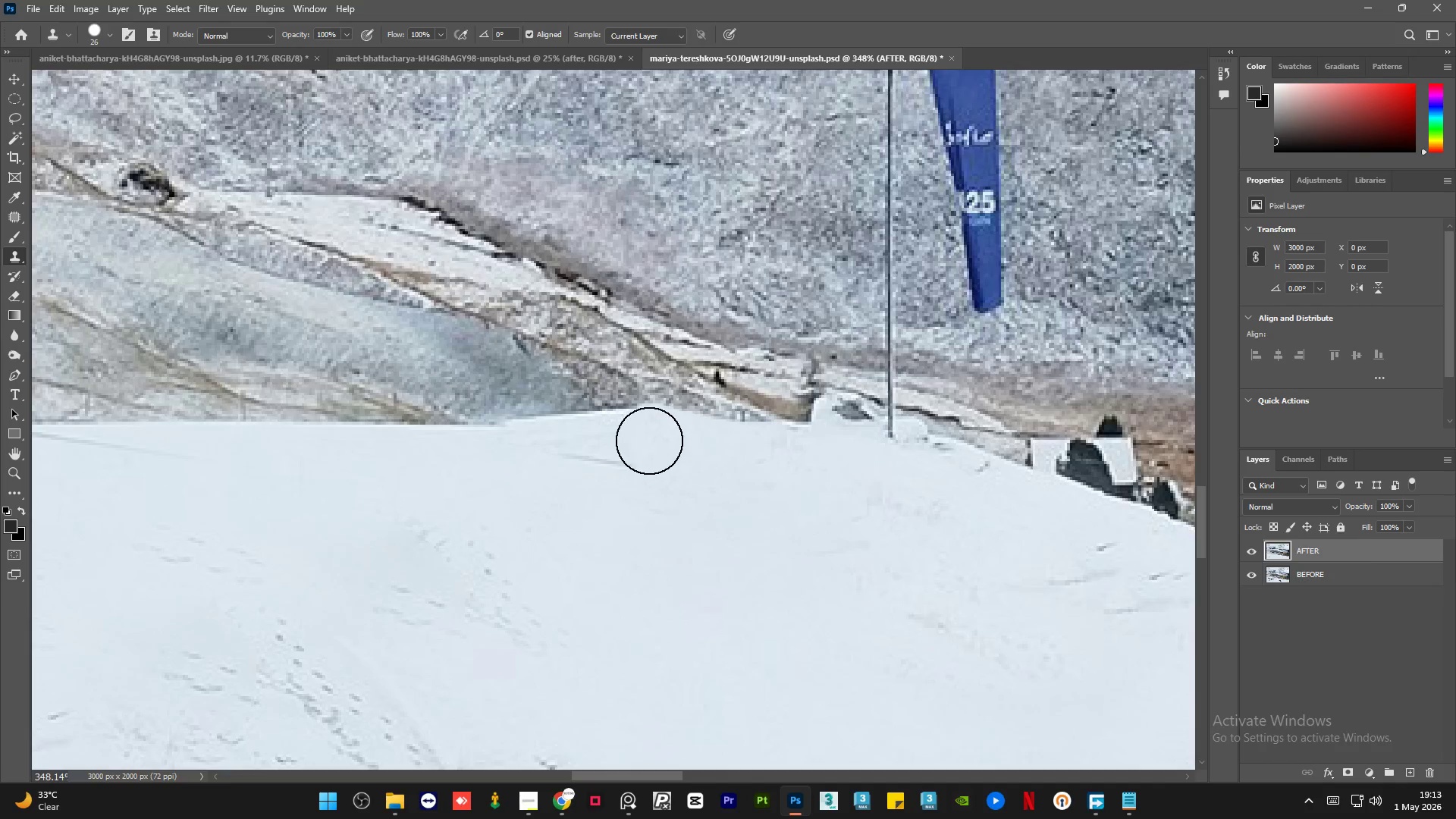 
left_click_drag(start_coordinate=[646, 441], to_coordinate=[583, 447])
 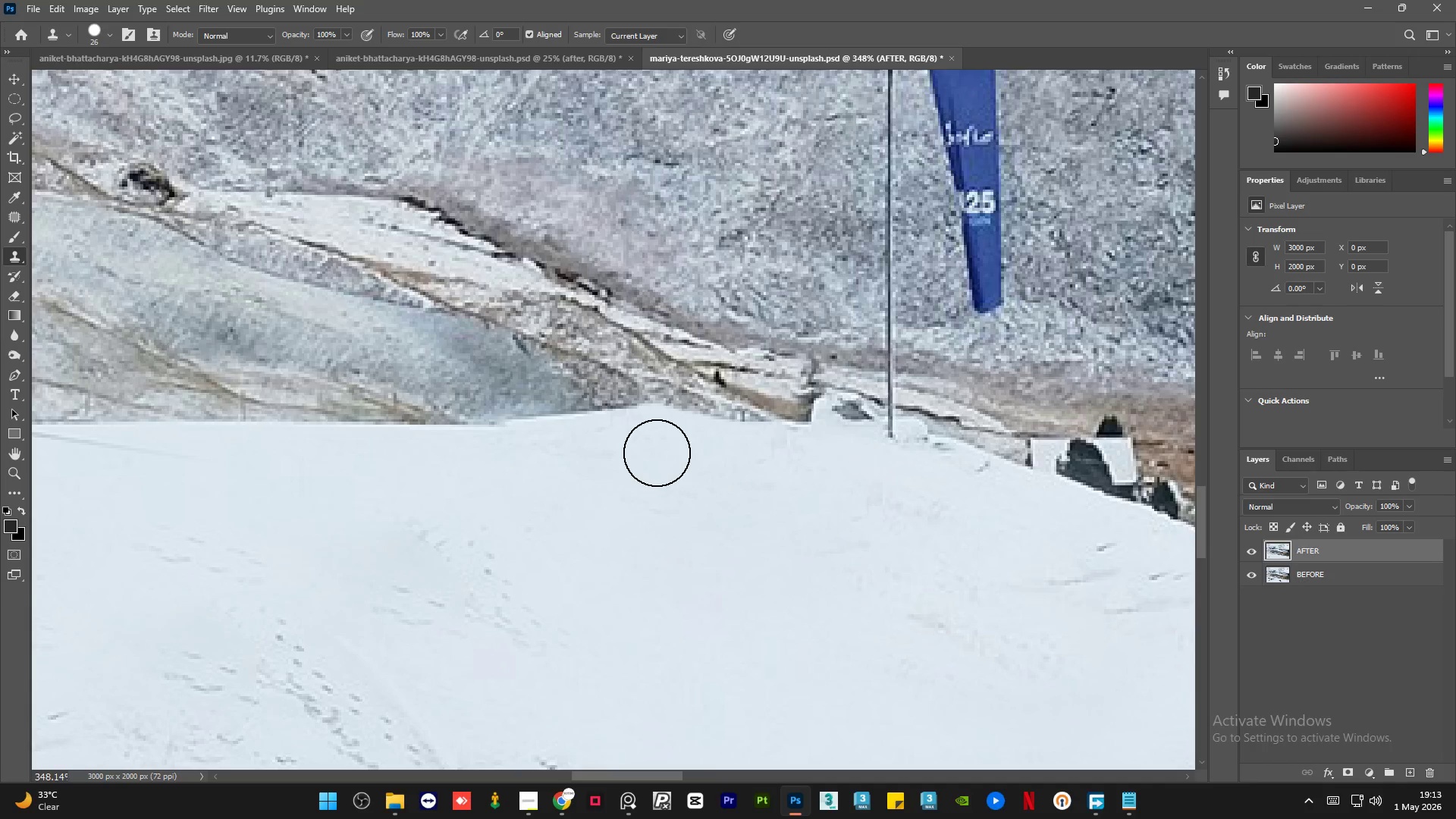 
hold_key(key=AltLeft, duration=0.34)
left_click_drag(start_coordinate=[659, 447], to_coordinate=[648, 447])
 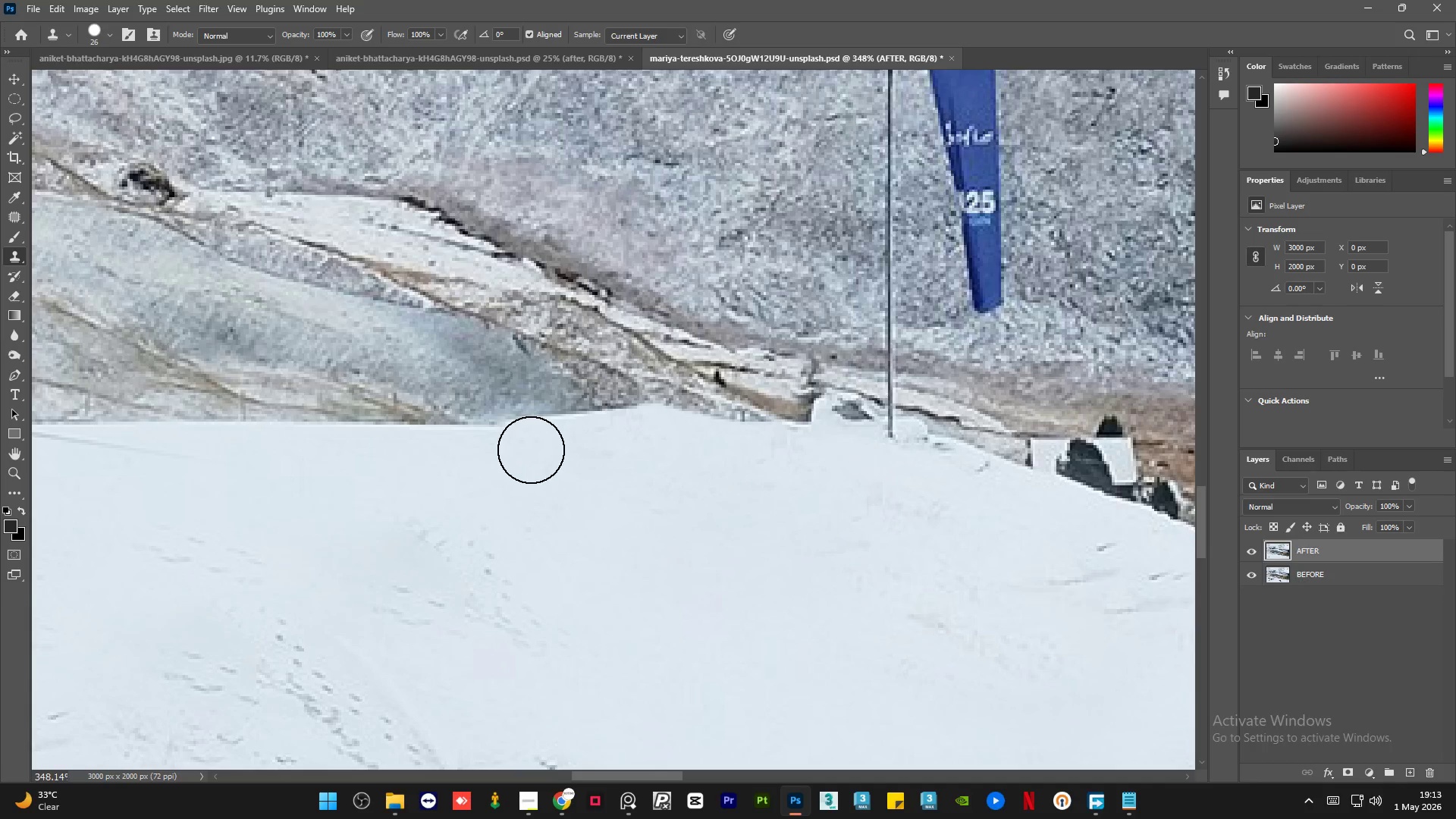 
left_click_drag(start_coordinate=[515, 450], to_coordinate=[410, 453])
 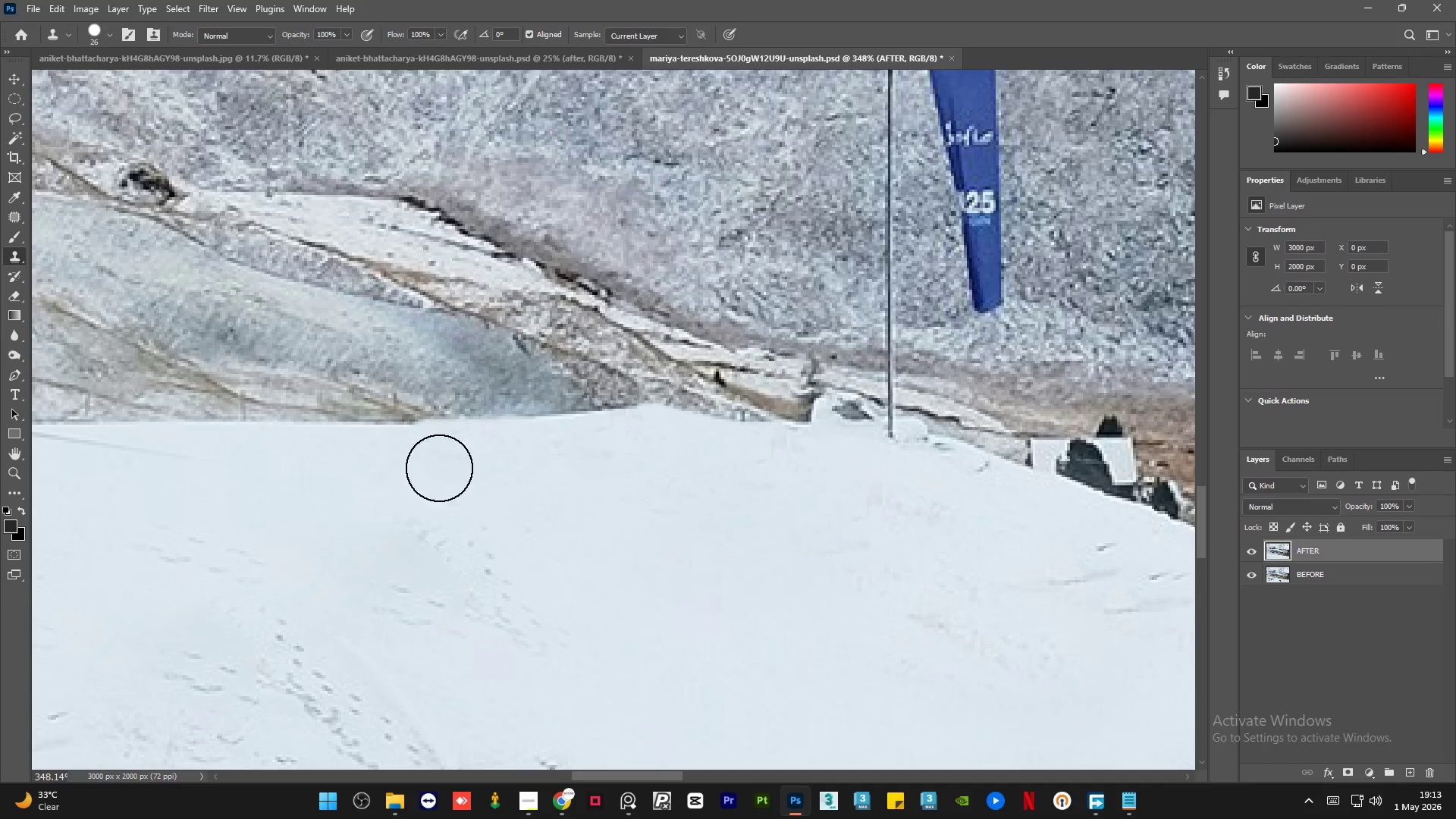 
hold_key(key=AltLeft, duration=1.38)
 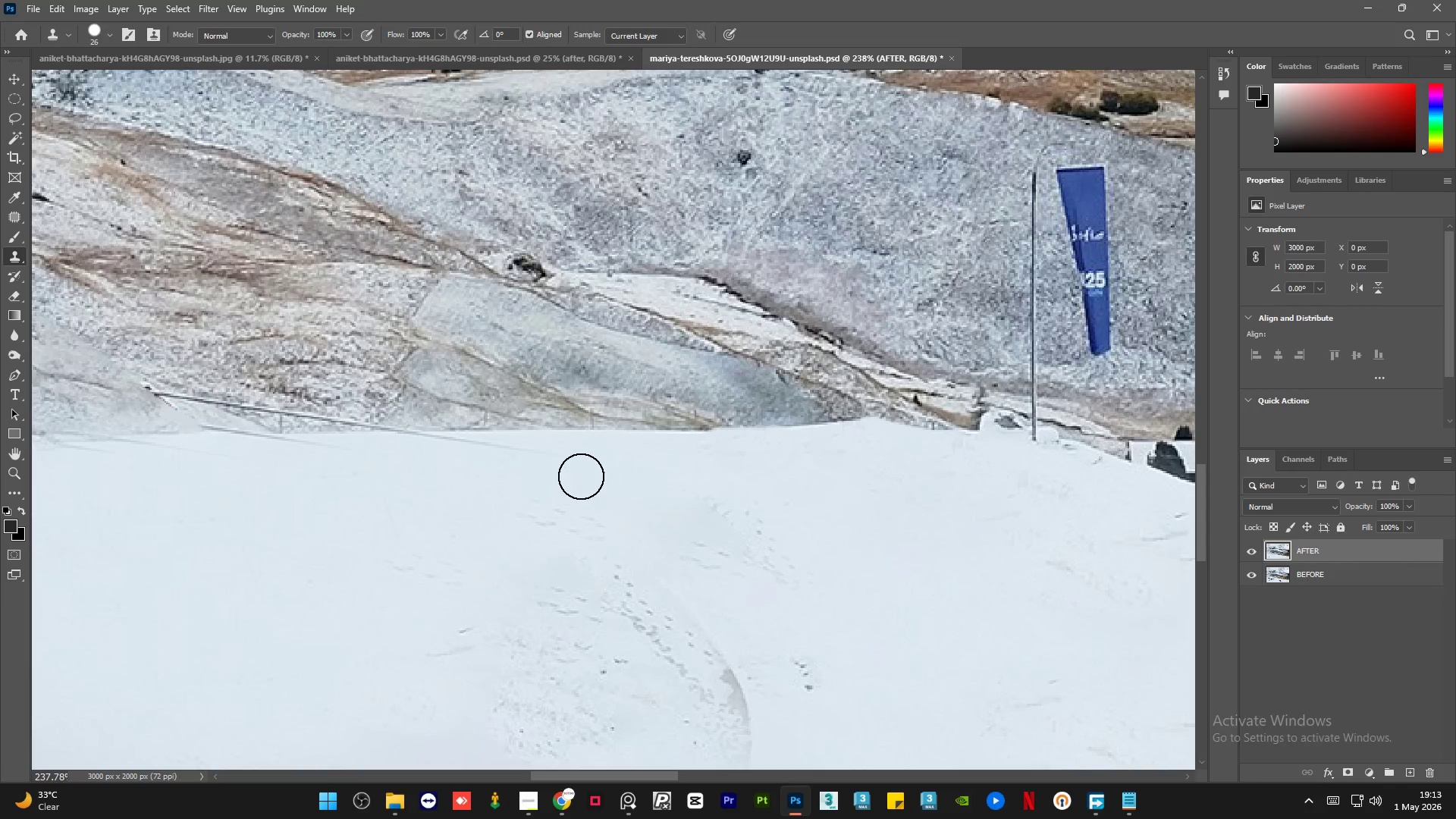 
key(Alt+AltLeft)
 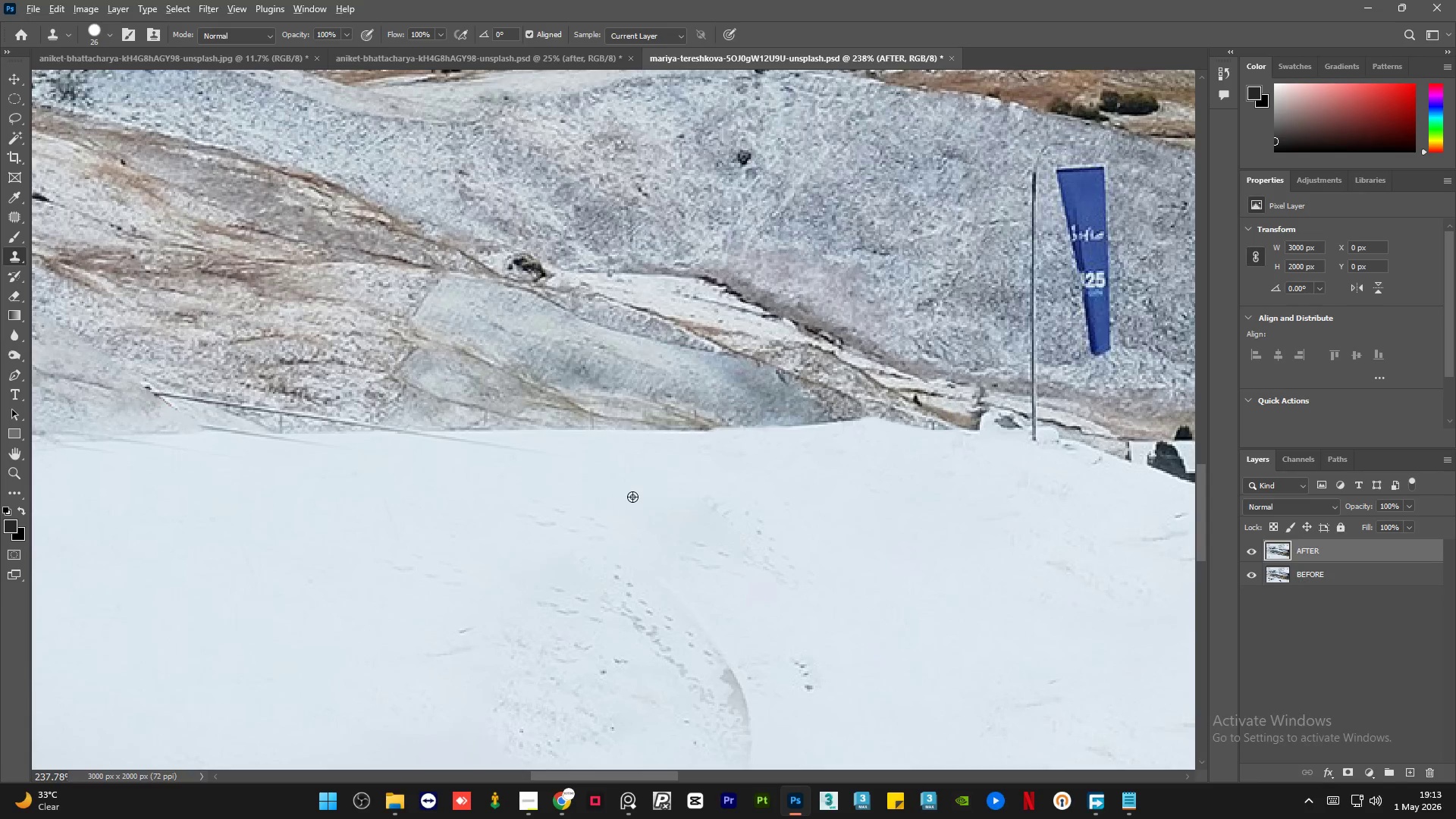 
left_click([632, 497])
 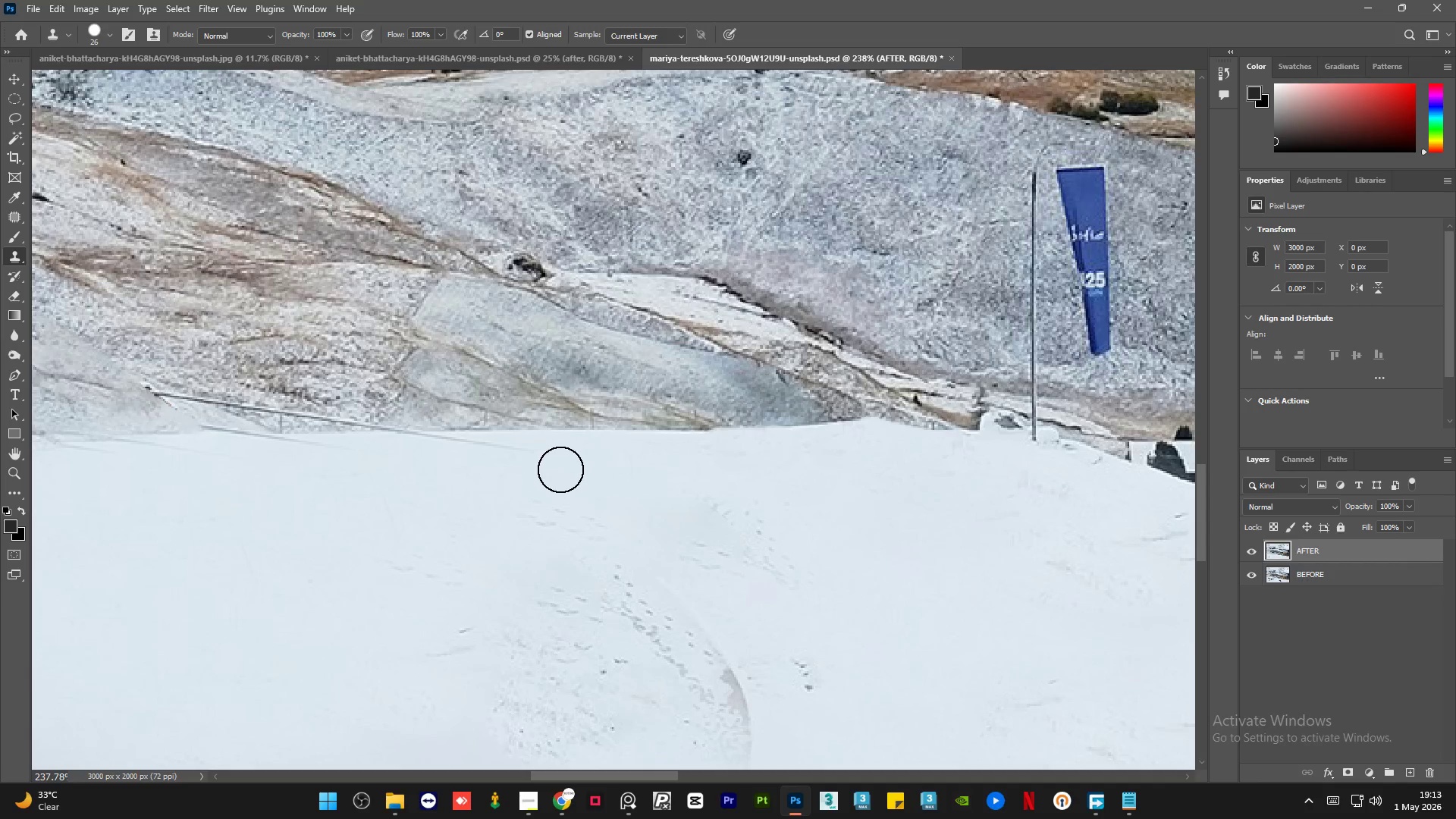 
scroll: coordinate [394, 419], scroll_direction: down, amount: 4.0
 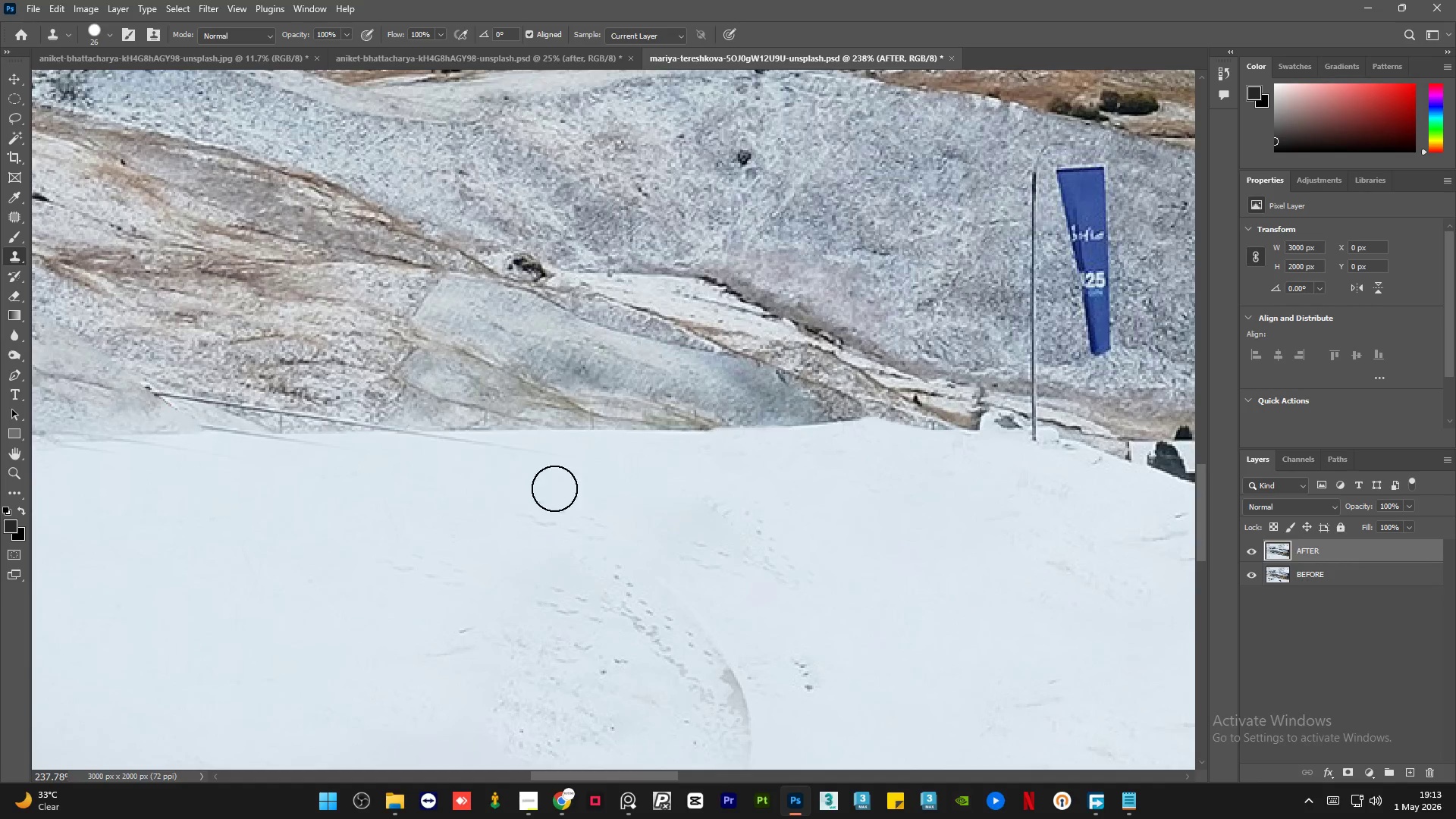 
left_click_drag(start_coordinate=[550, 465], to_coordinate=[457, 459])
 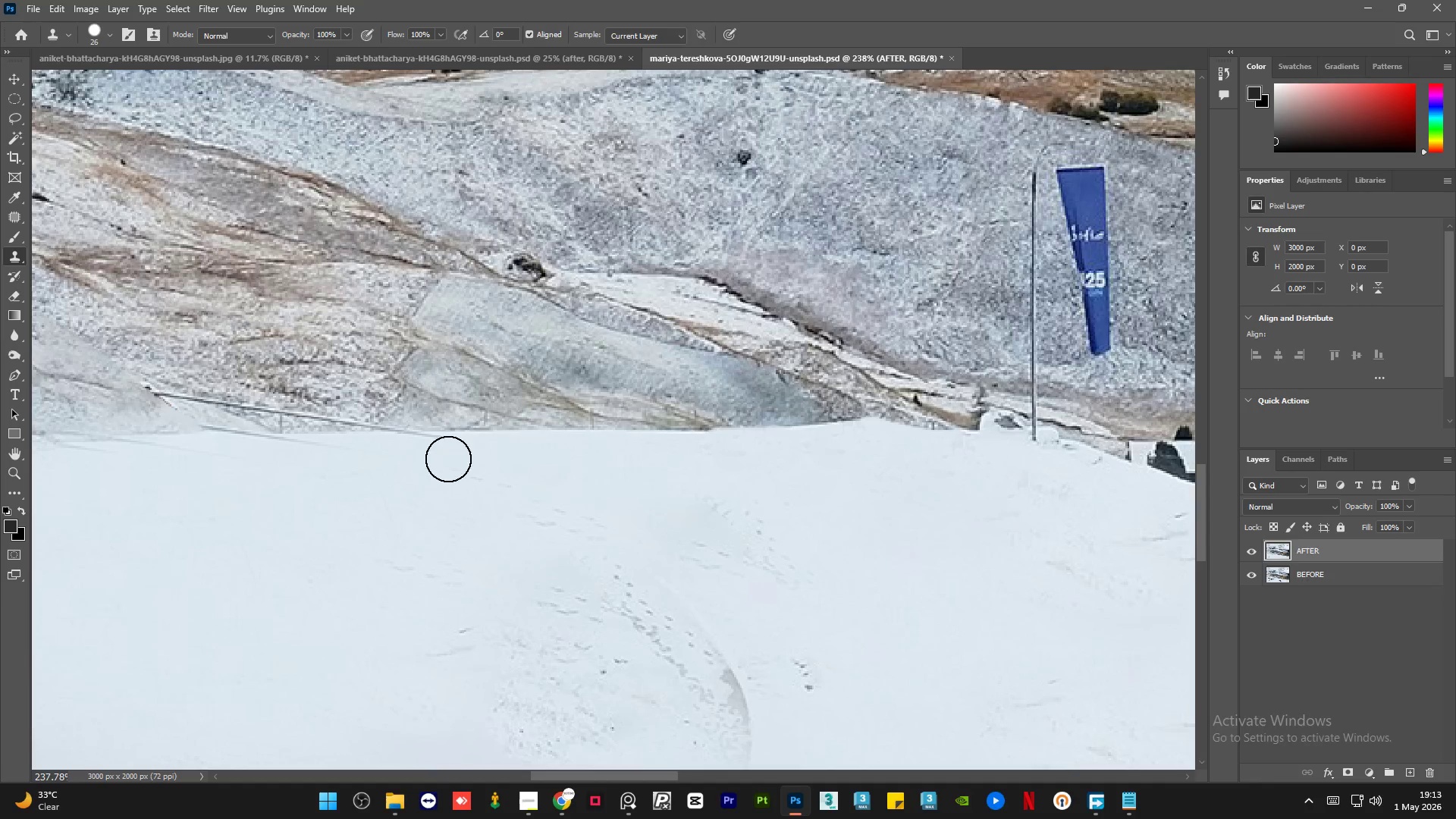 
key(Alt+AltLeft)
 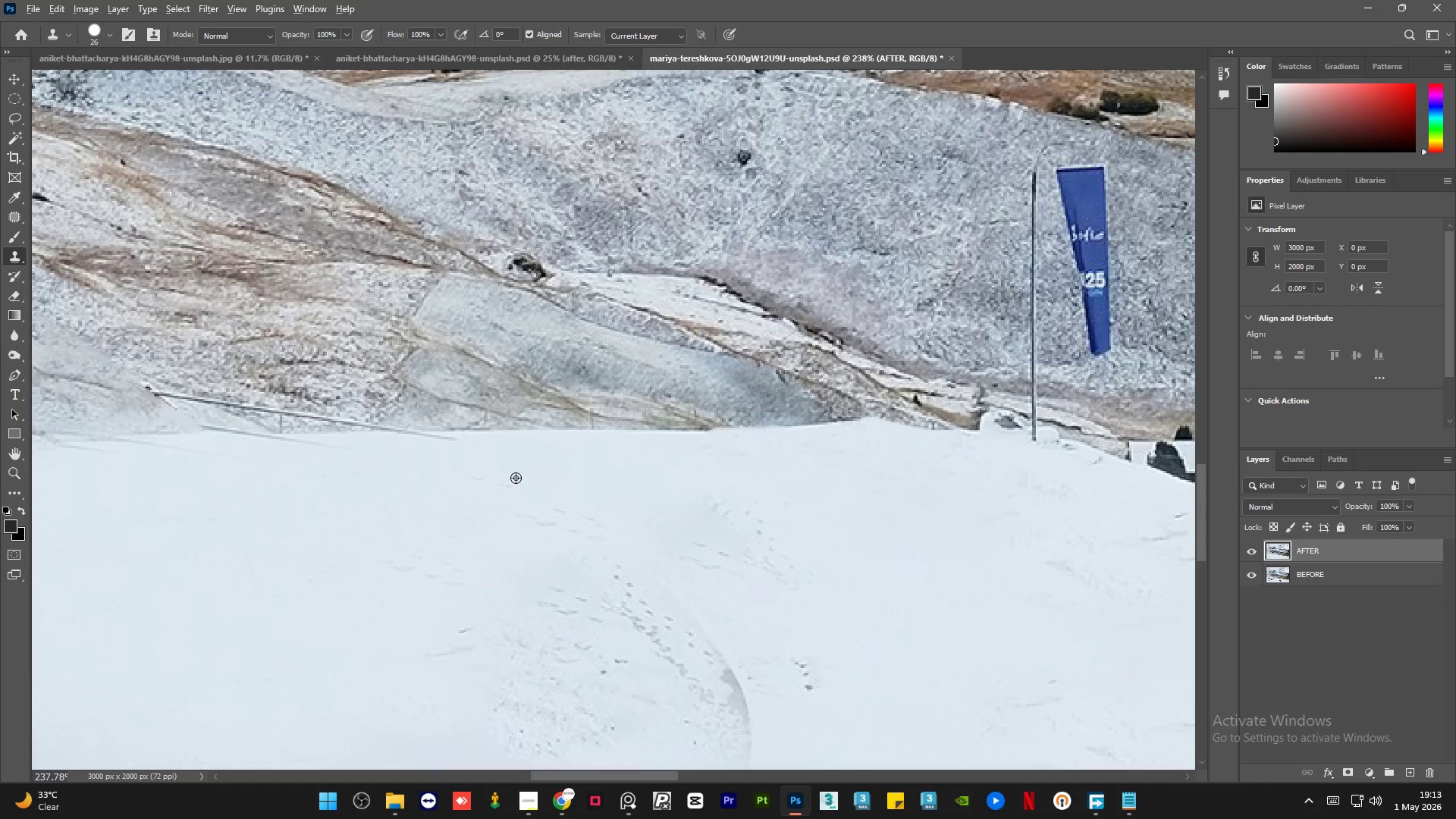 
left_click([516, 478])
 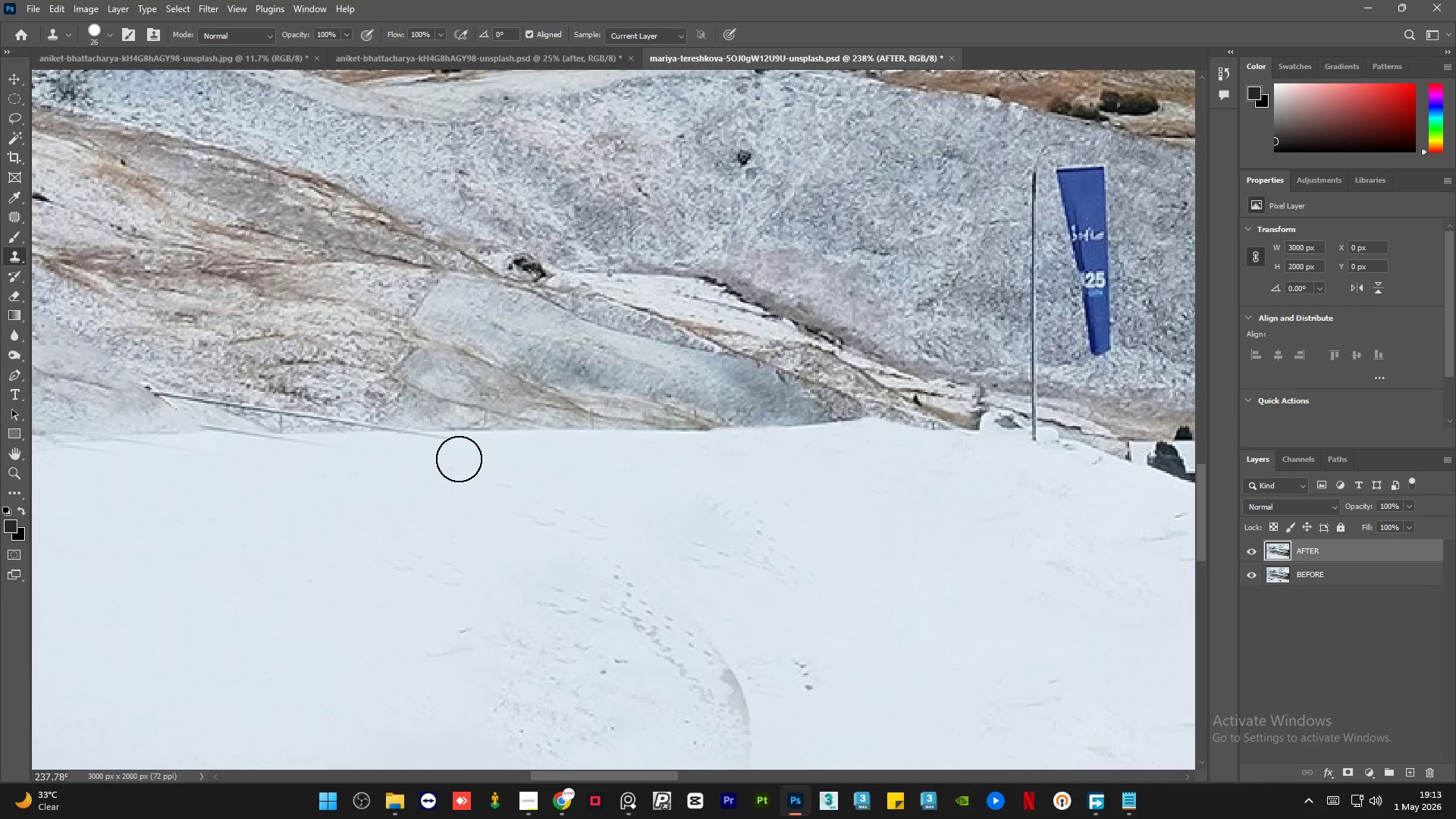 
left_click_drag(start_coordinate=[456, 459], to_coordinate=[395, 454])
 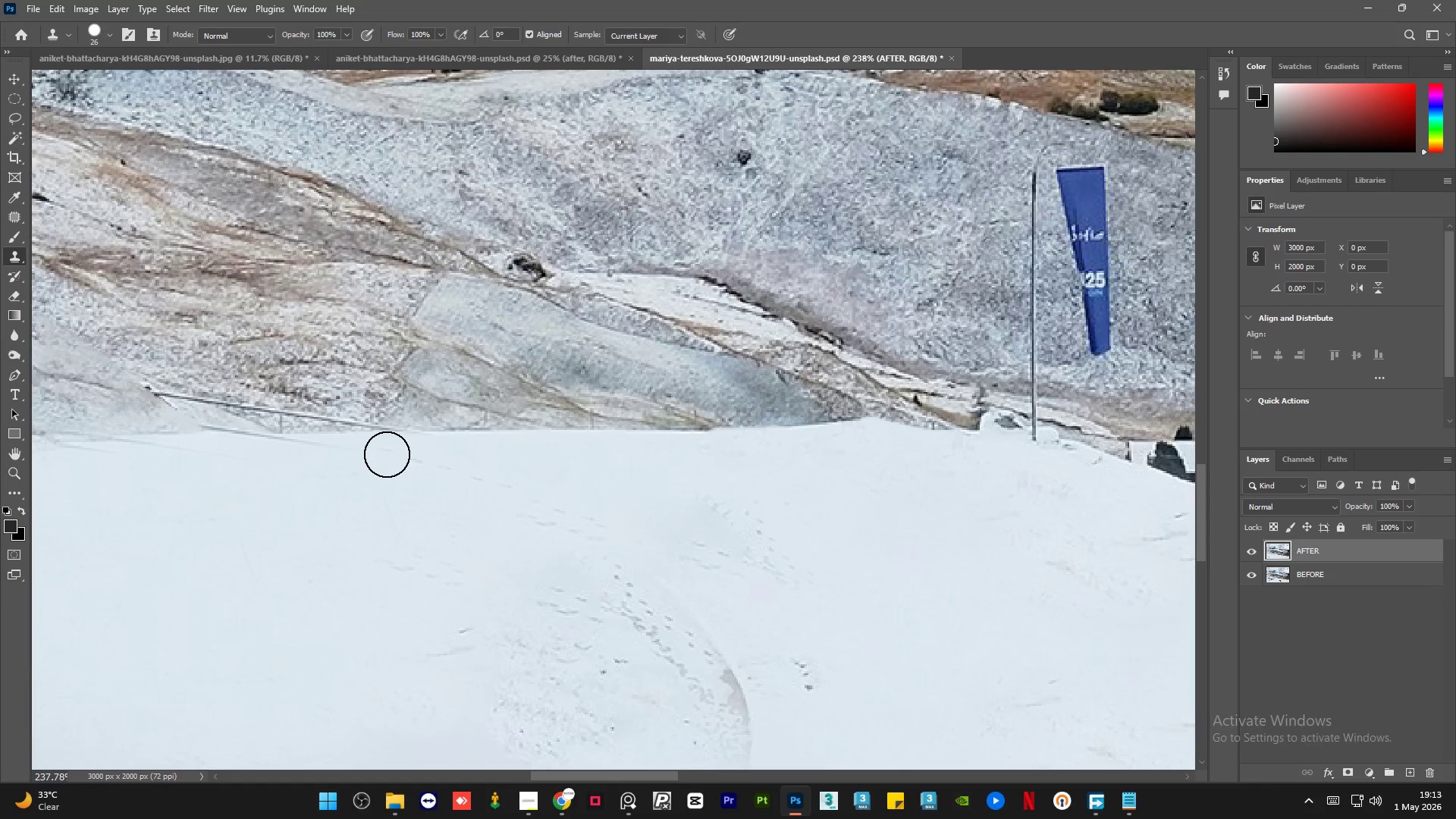 
key(Alt+AltLeft)
 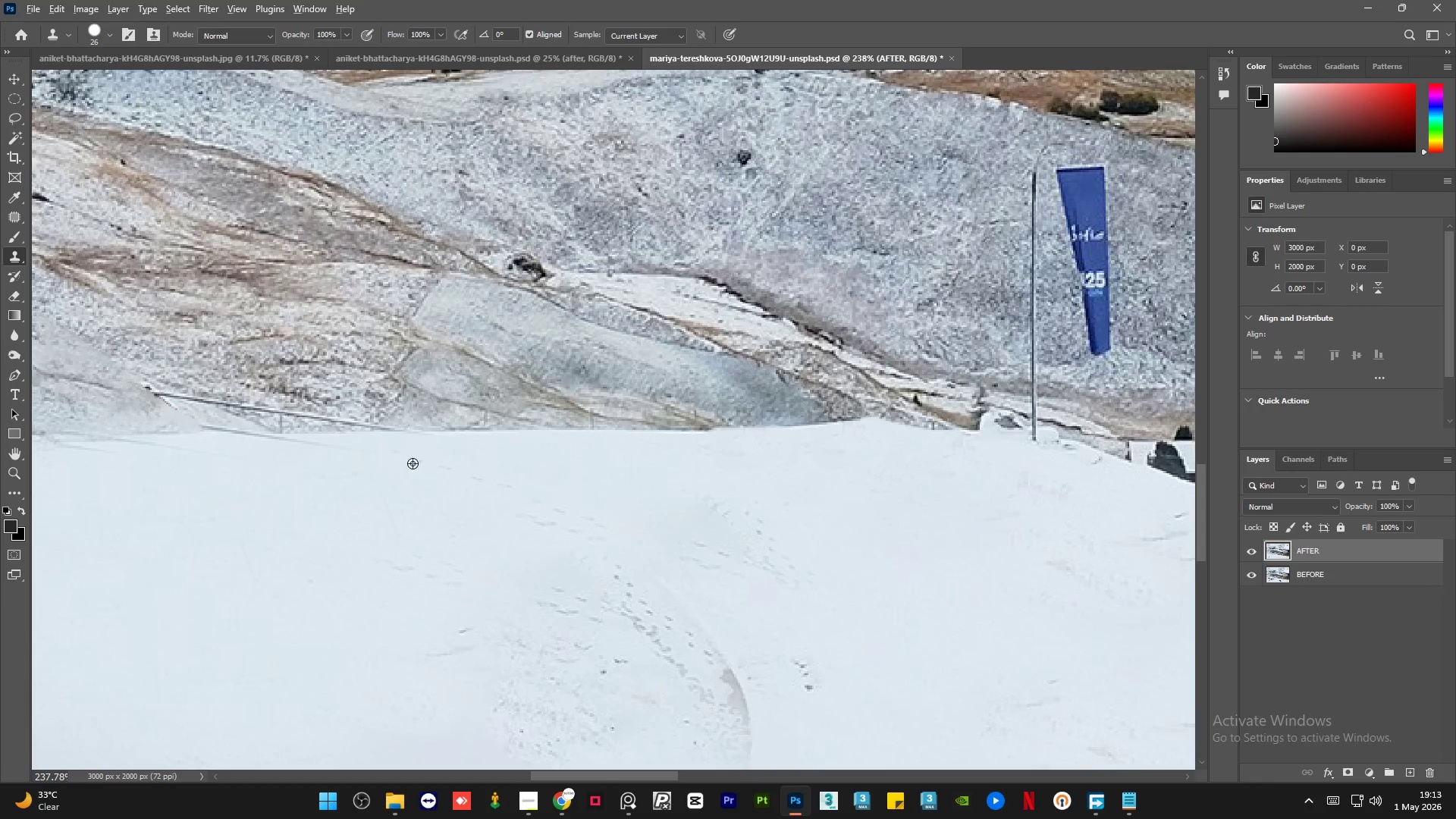 
left_click_drag(start_coordinate=[413, 463], to_coordinate=[406, 463])
 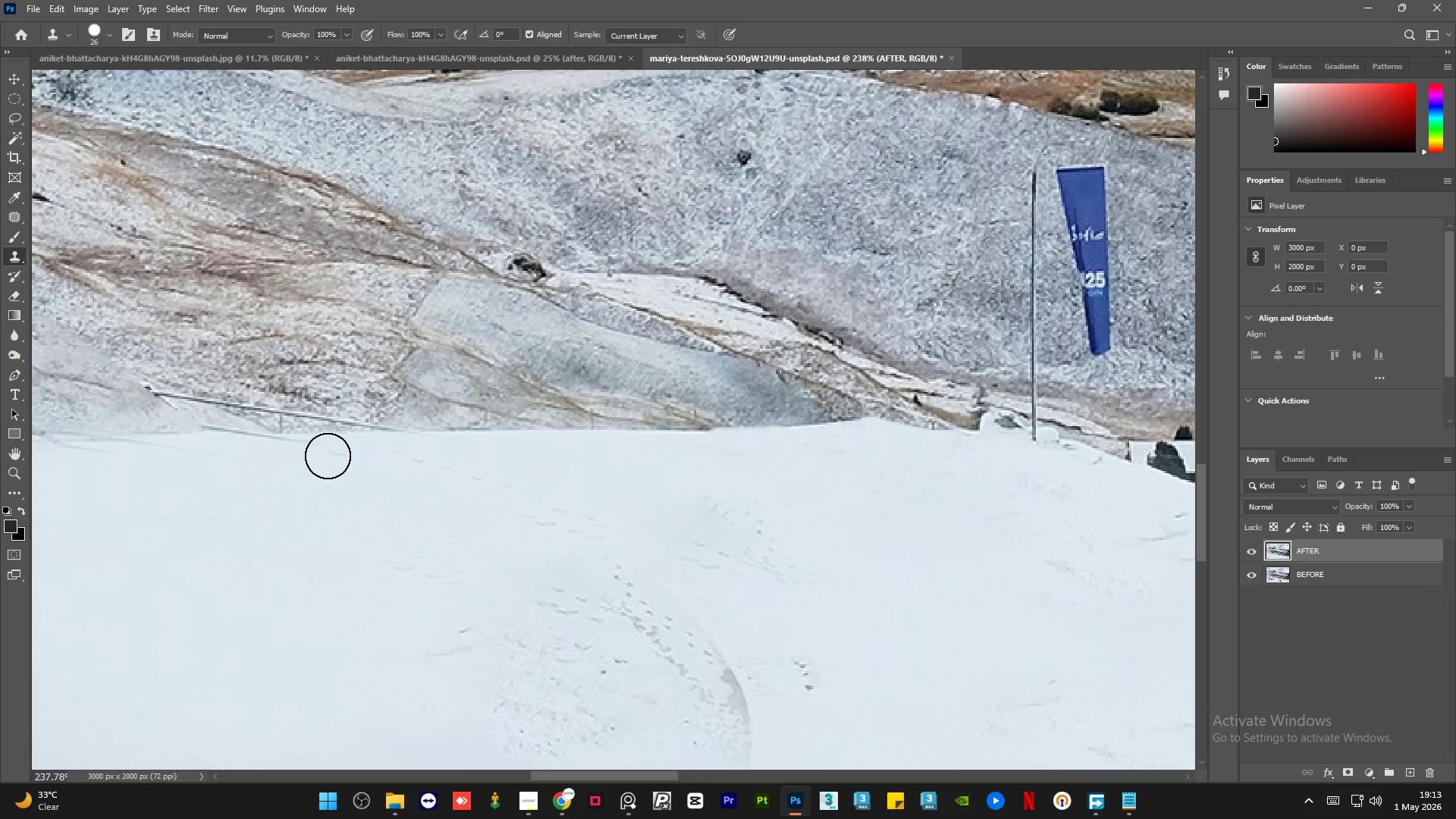 
left_click_drag(start_coordinate=[325, 456], to_coordinate=[234, 453])
 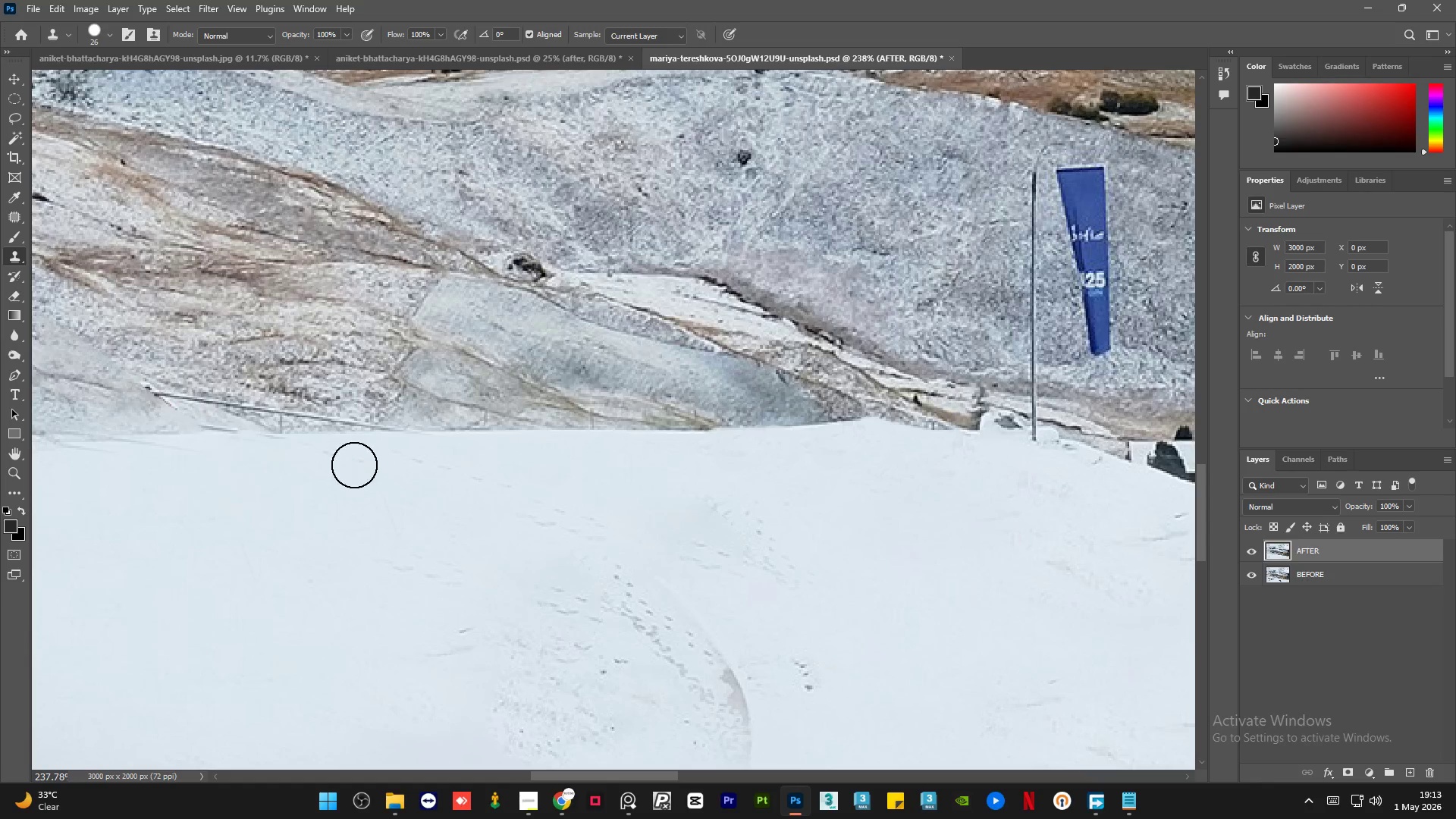 
hold_key(key=AltLeft, duration=0.36)
left_click([350, 474])
 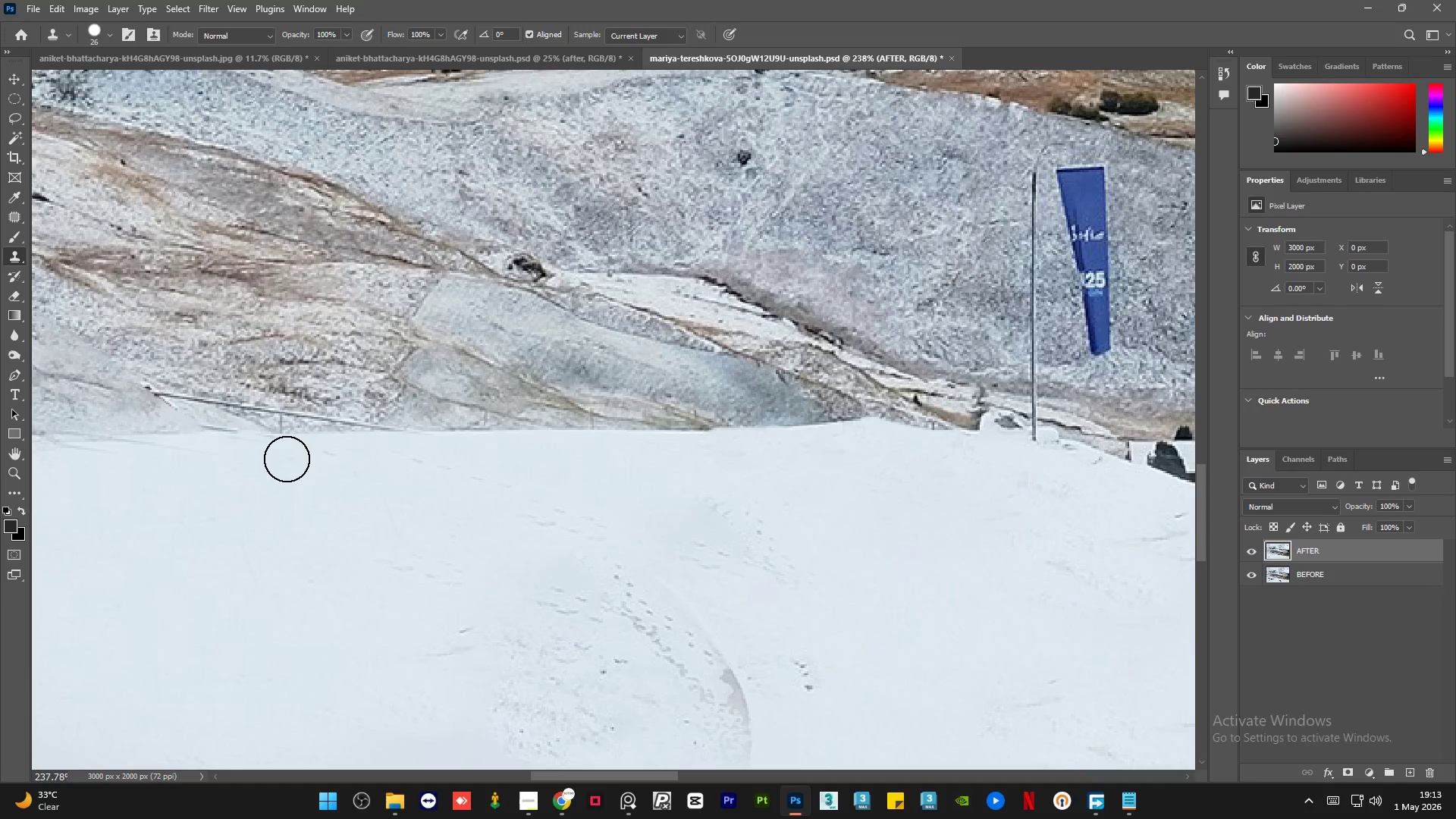 
left_click_drag(start_coordinate=[268, 454], to_coordinate=[240, 459])
 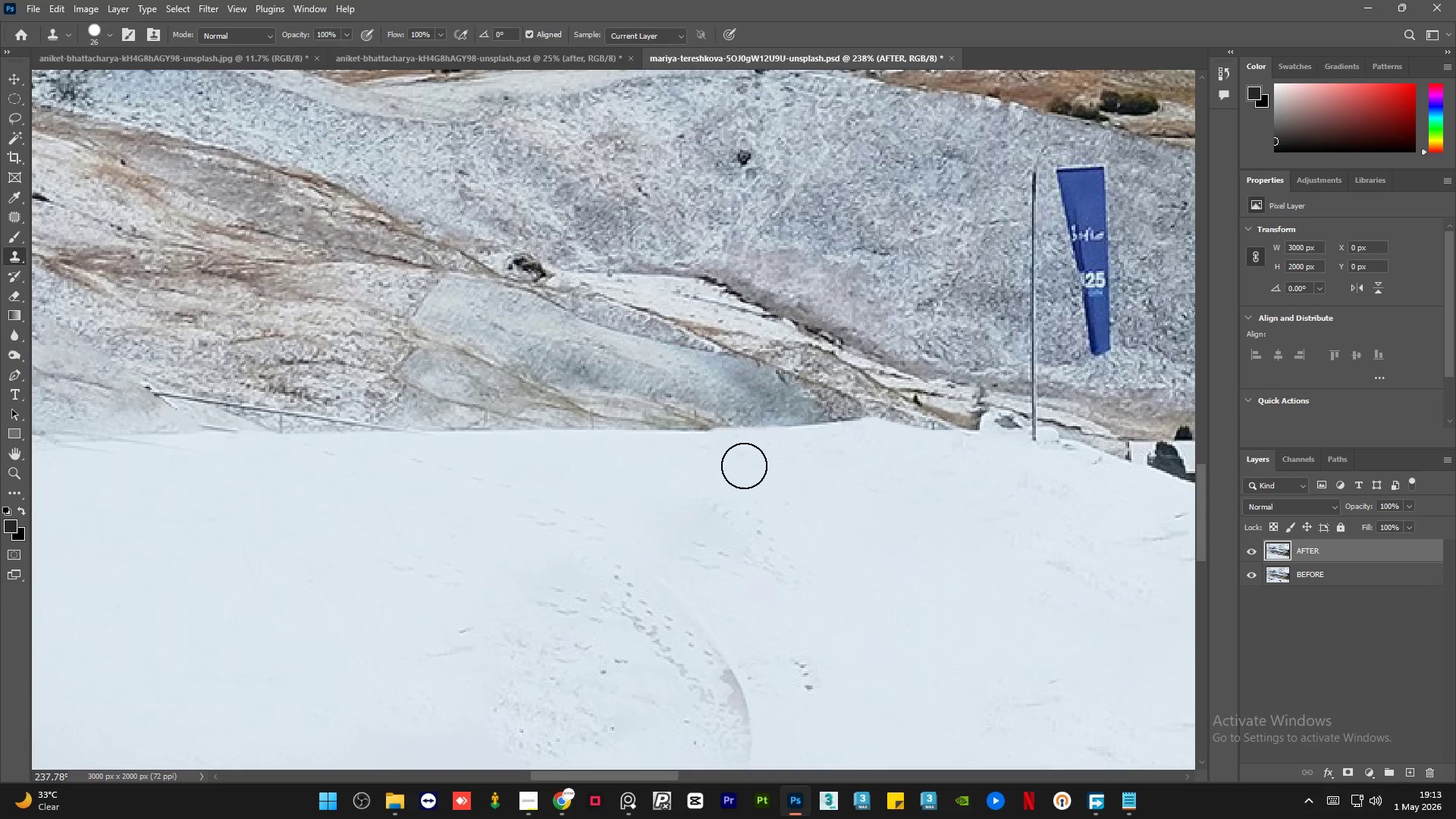 
hold_key(key=AltLeft, duration=1.53)
 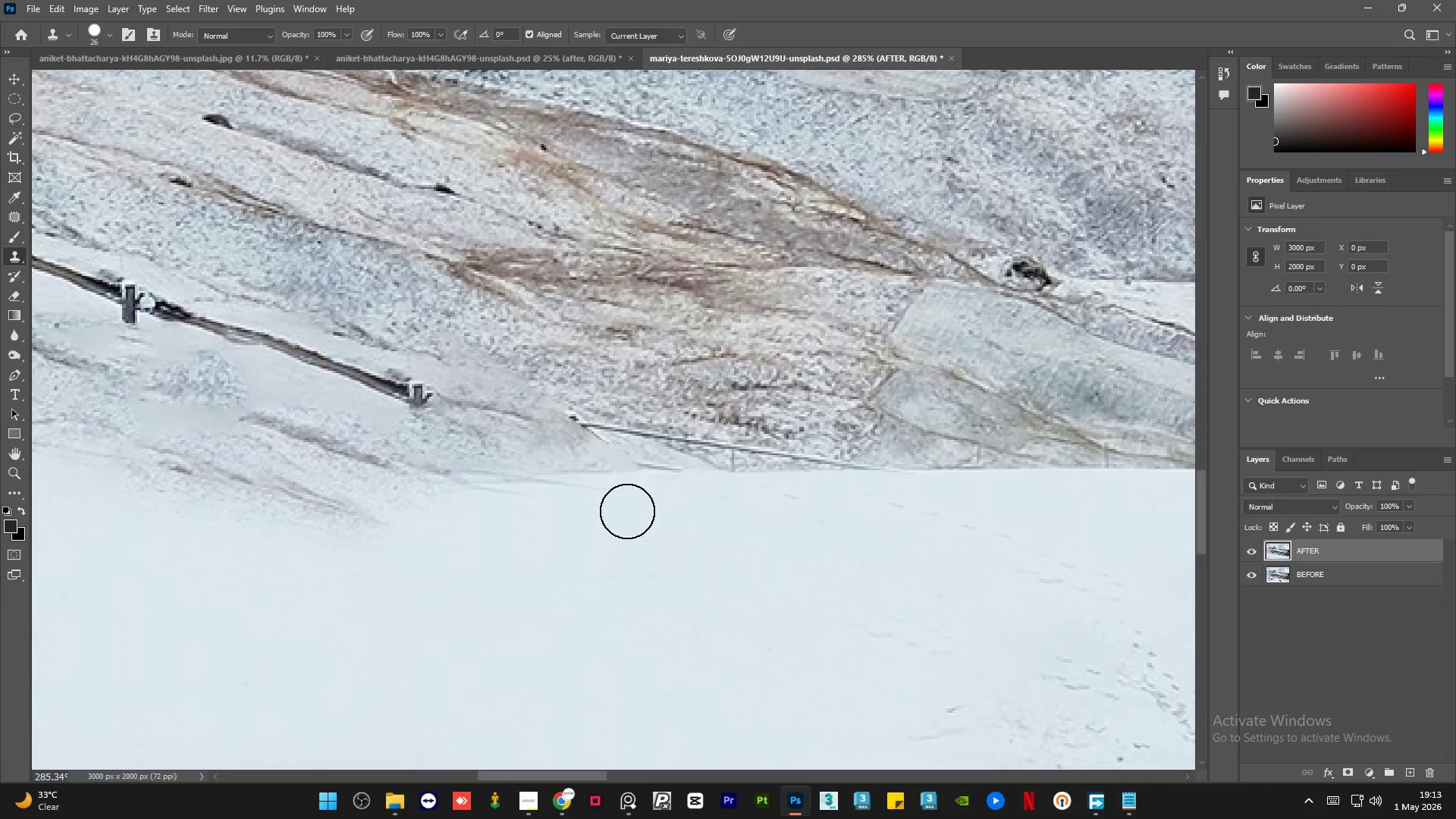 
key(Alt+AltLeft)
 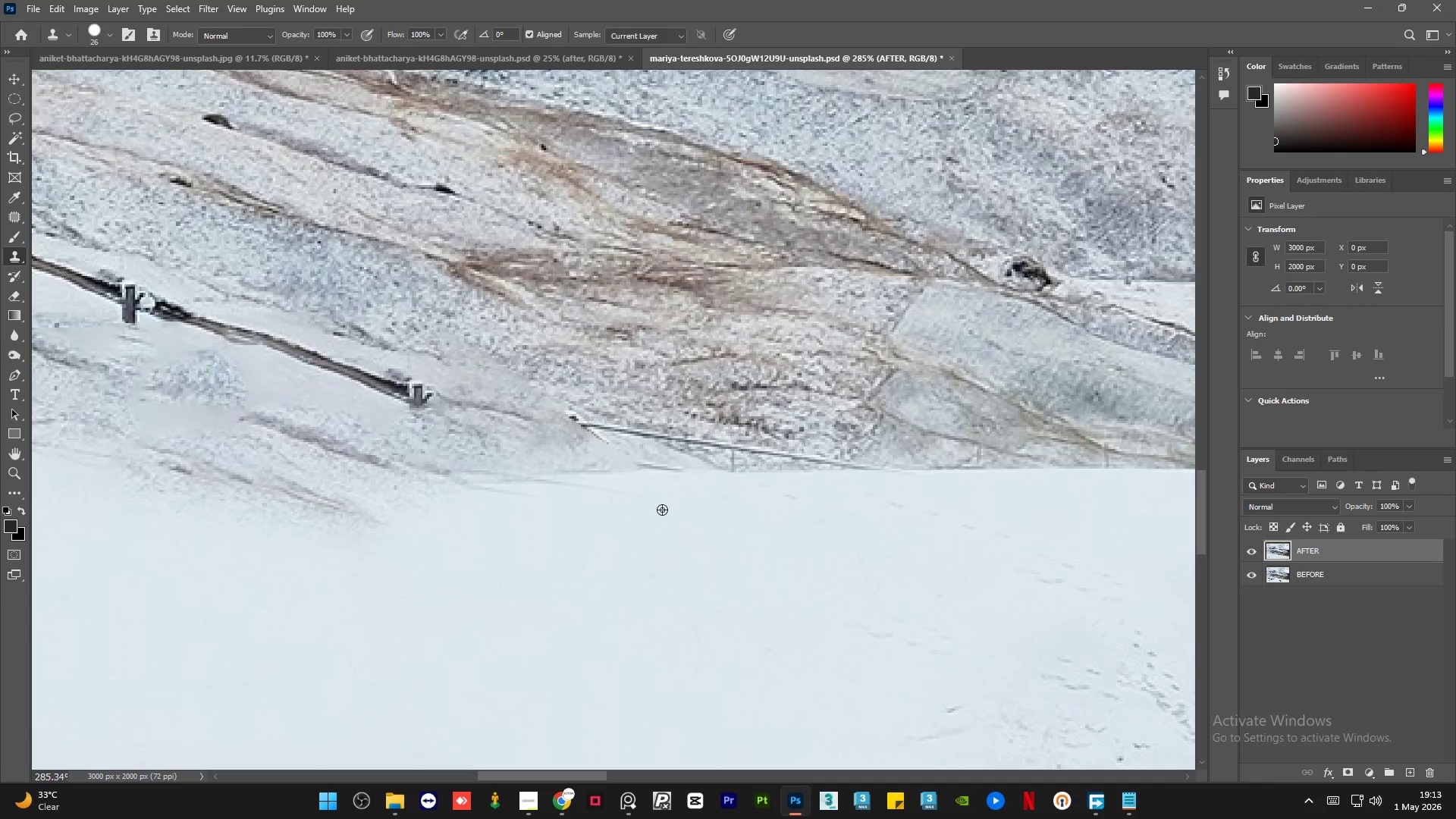 
left_click([668, 513])
 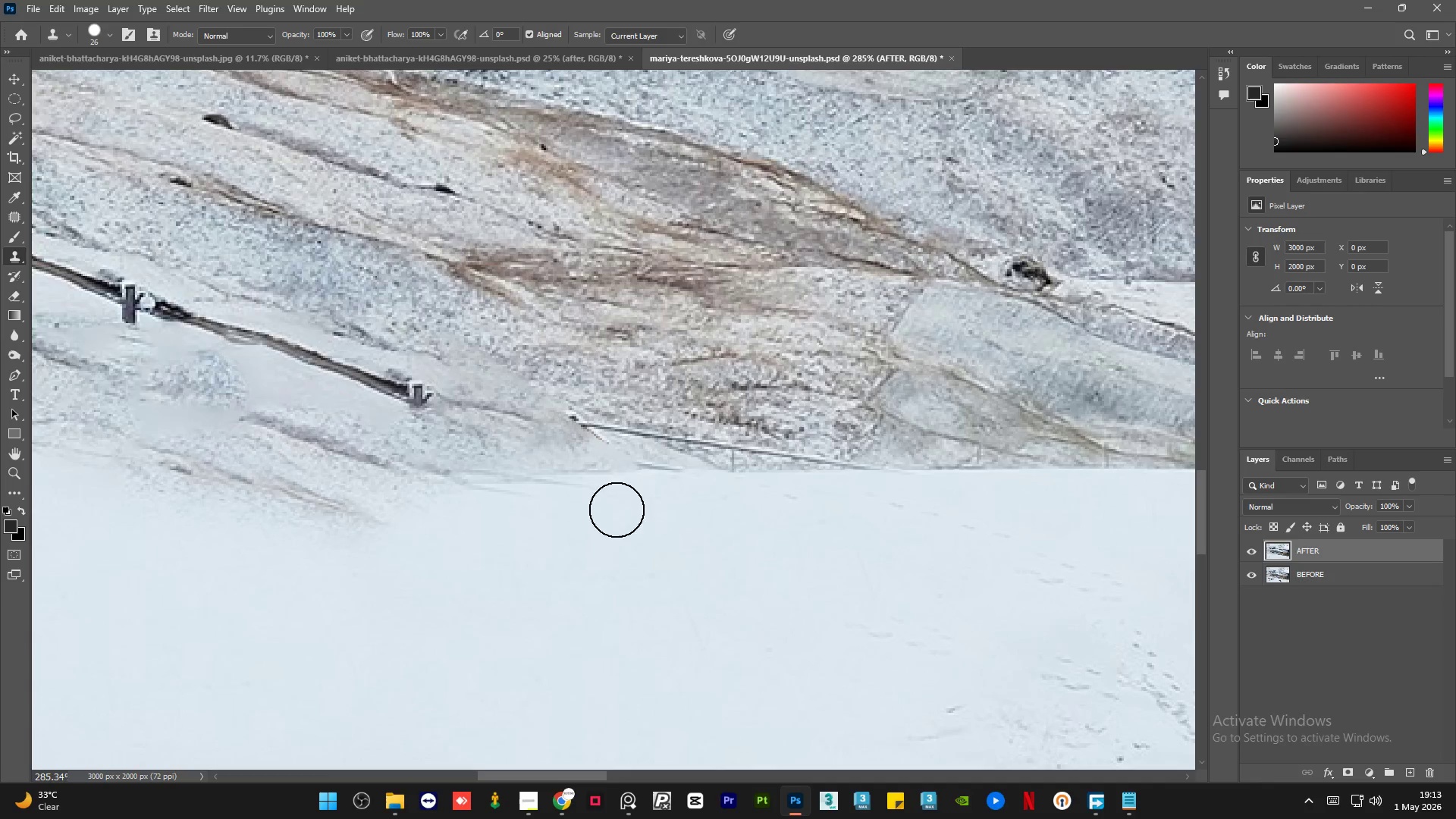 
scroll: coordinate [632, 471], scroll_direction: up, amount: 2.0
 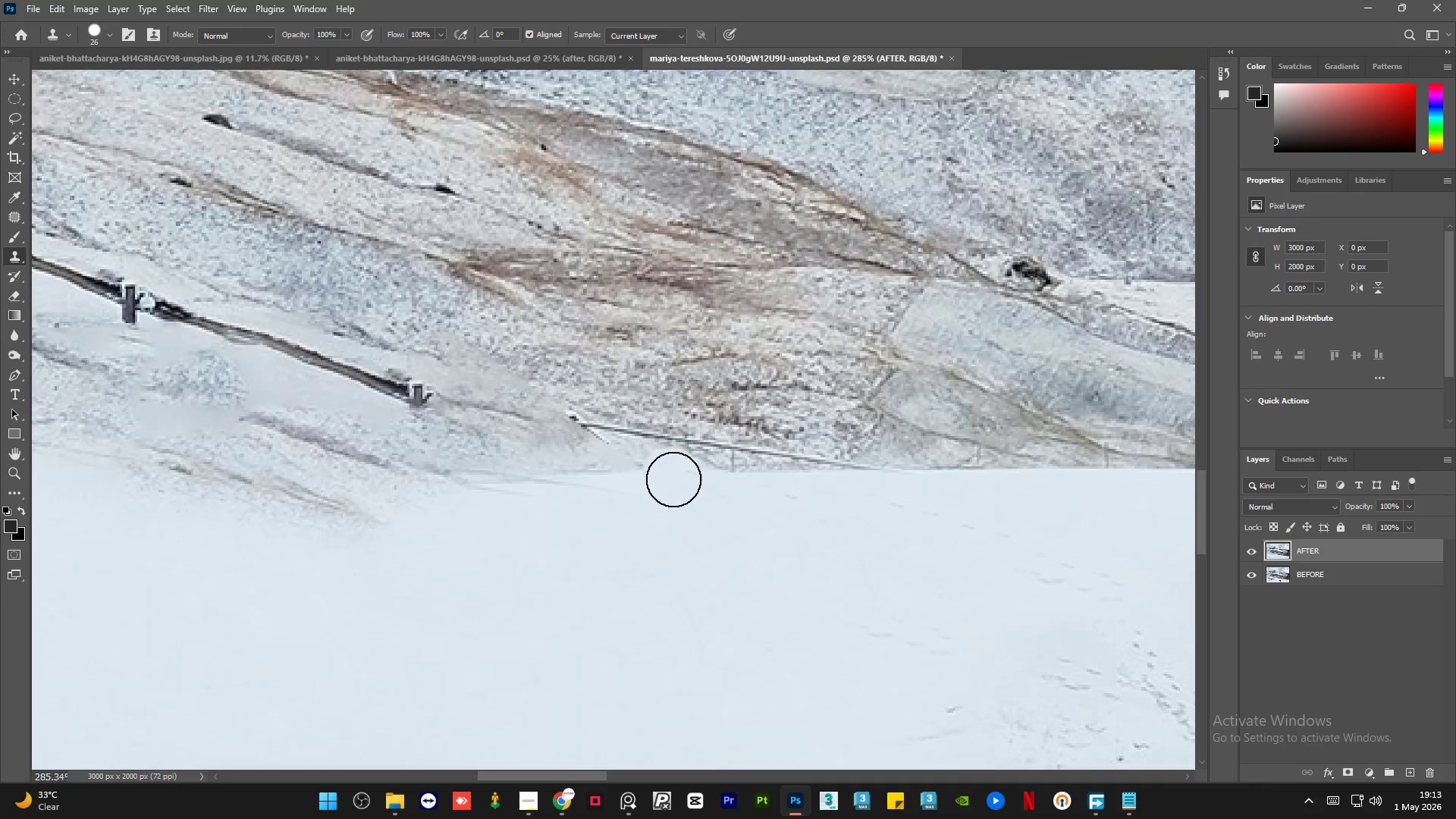 
left_click_drag(start_coordinate=[616, 510], to_coordinate=[526, 506])
 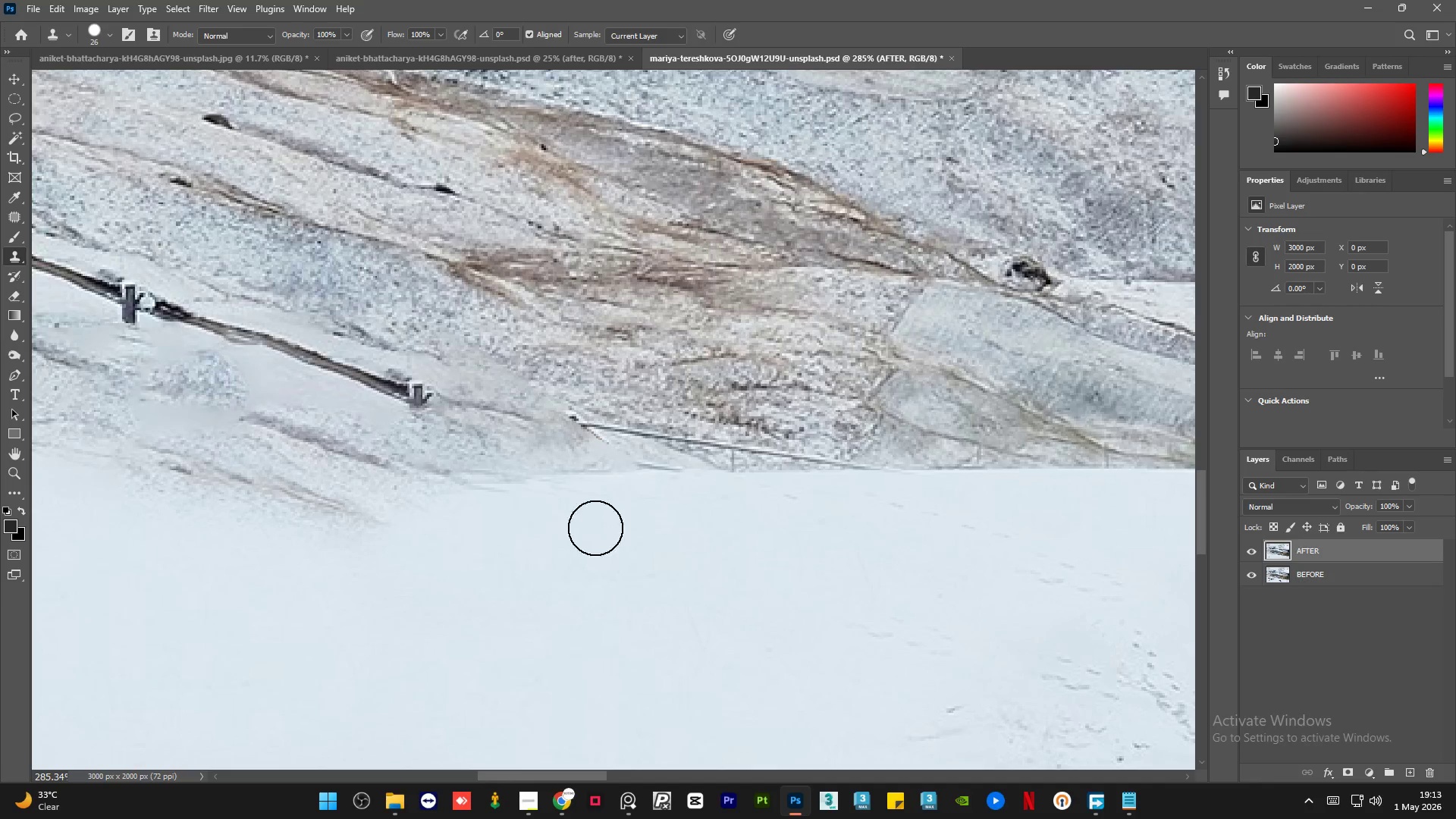 
key(Alt+AltLeft)
 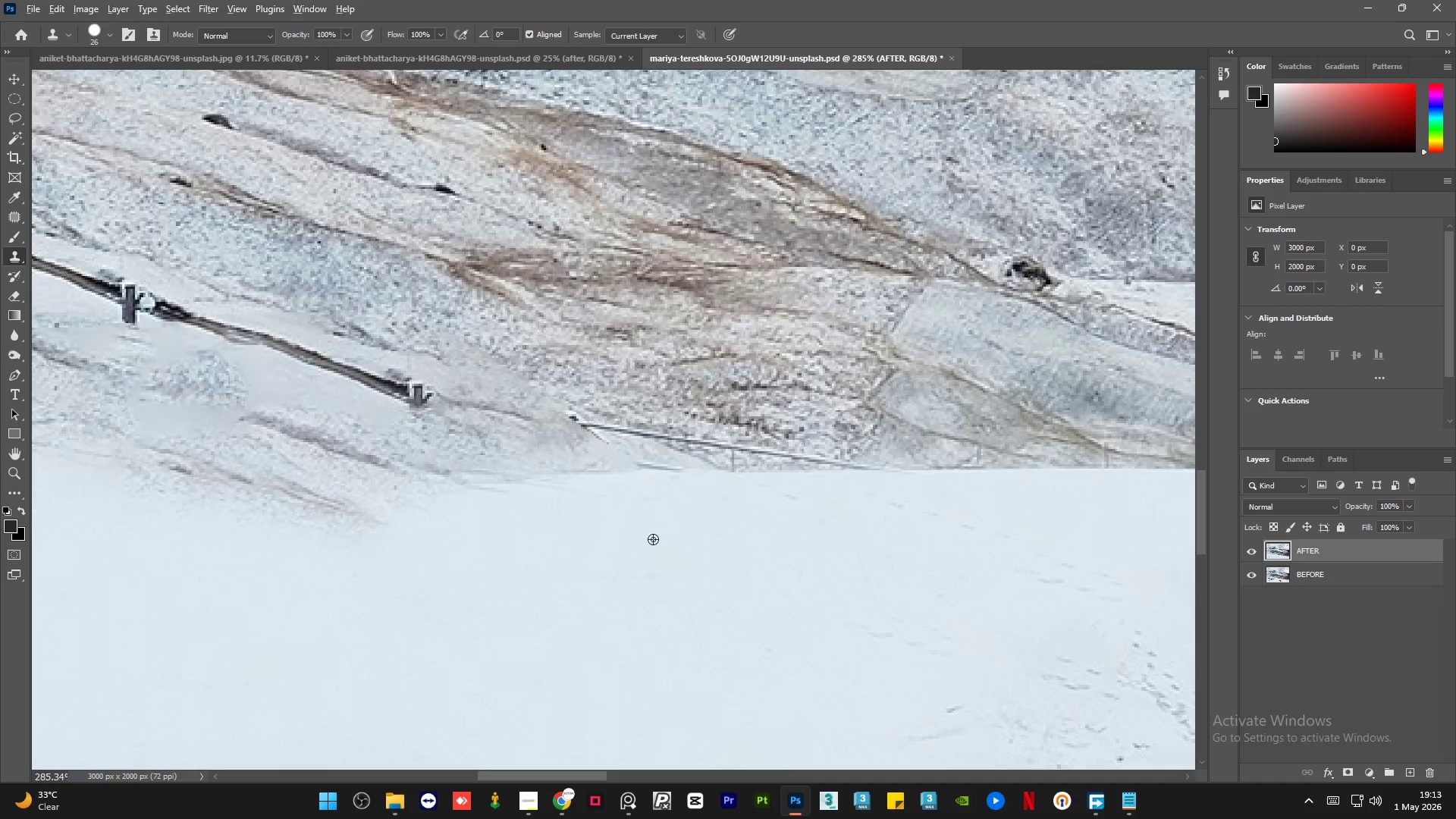 
left_click([653, 539])
 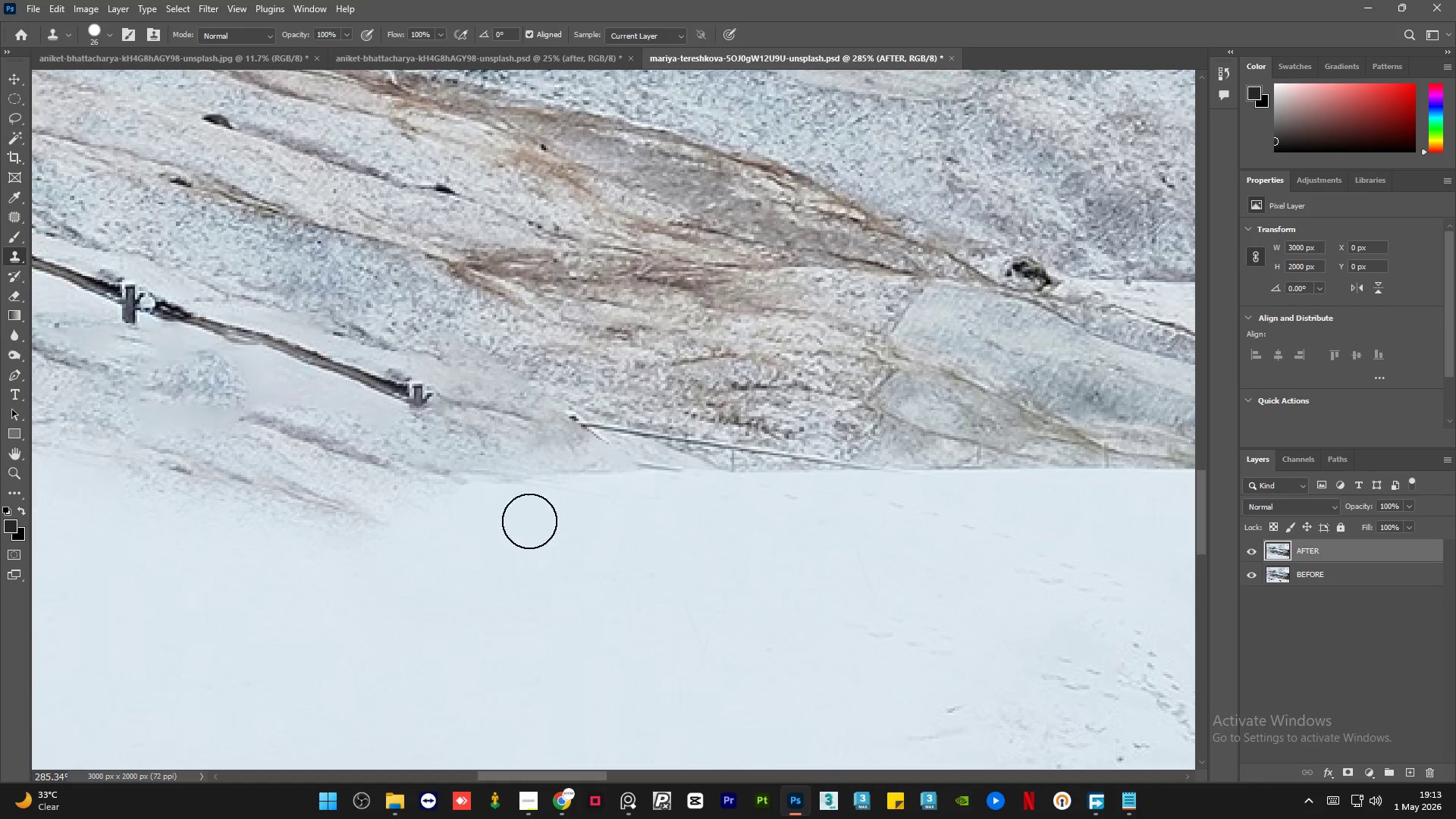 
key(Alt+AltLeft)
 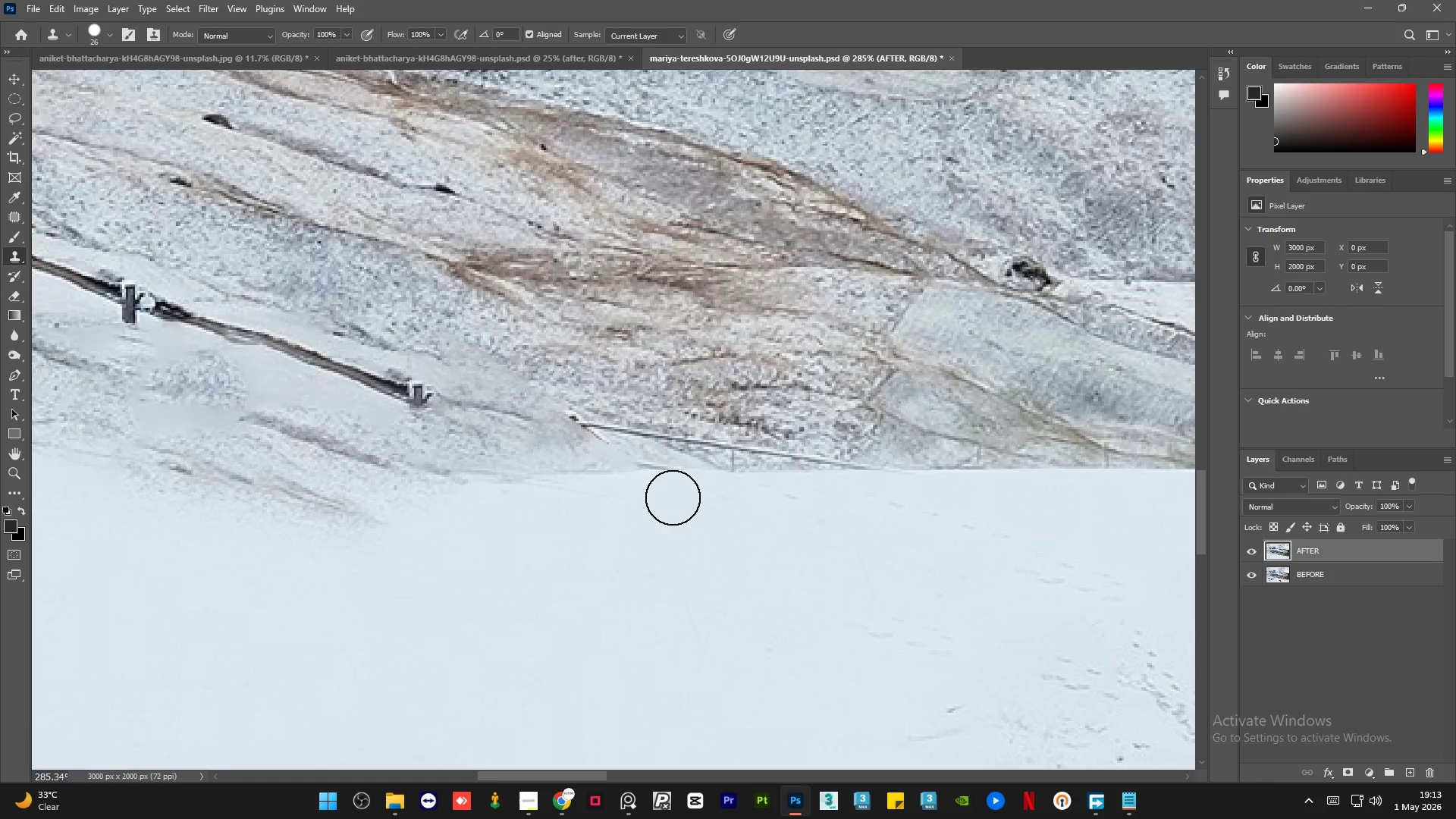 
left_click([675, 497])
 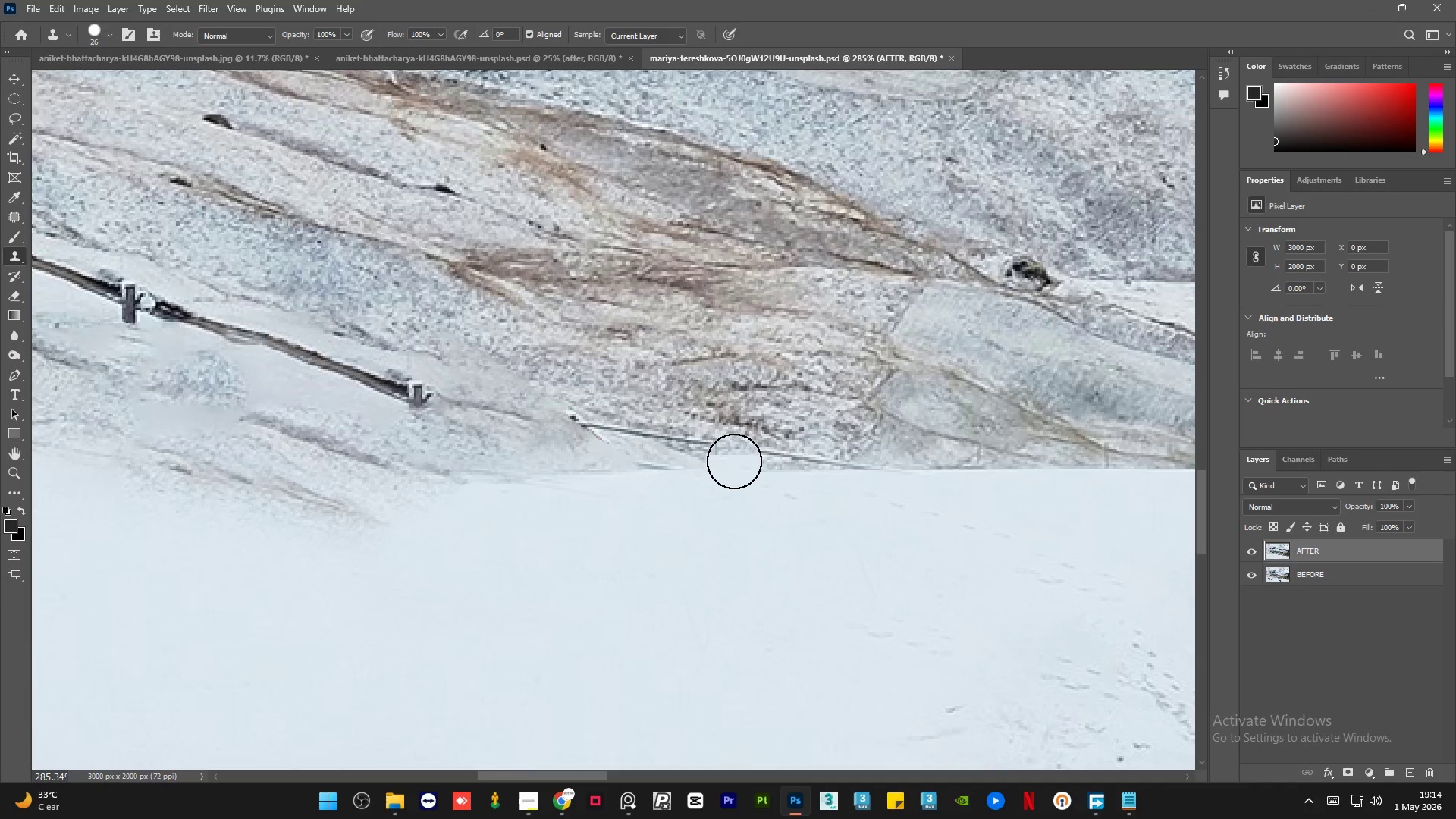 
wait(23.53)
 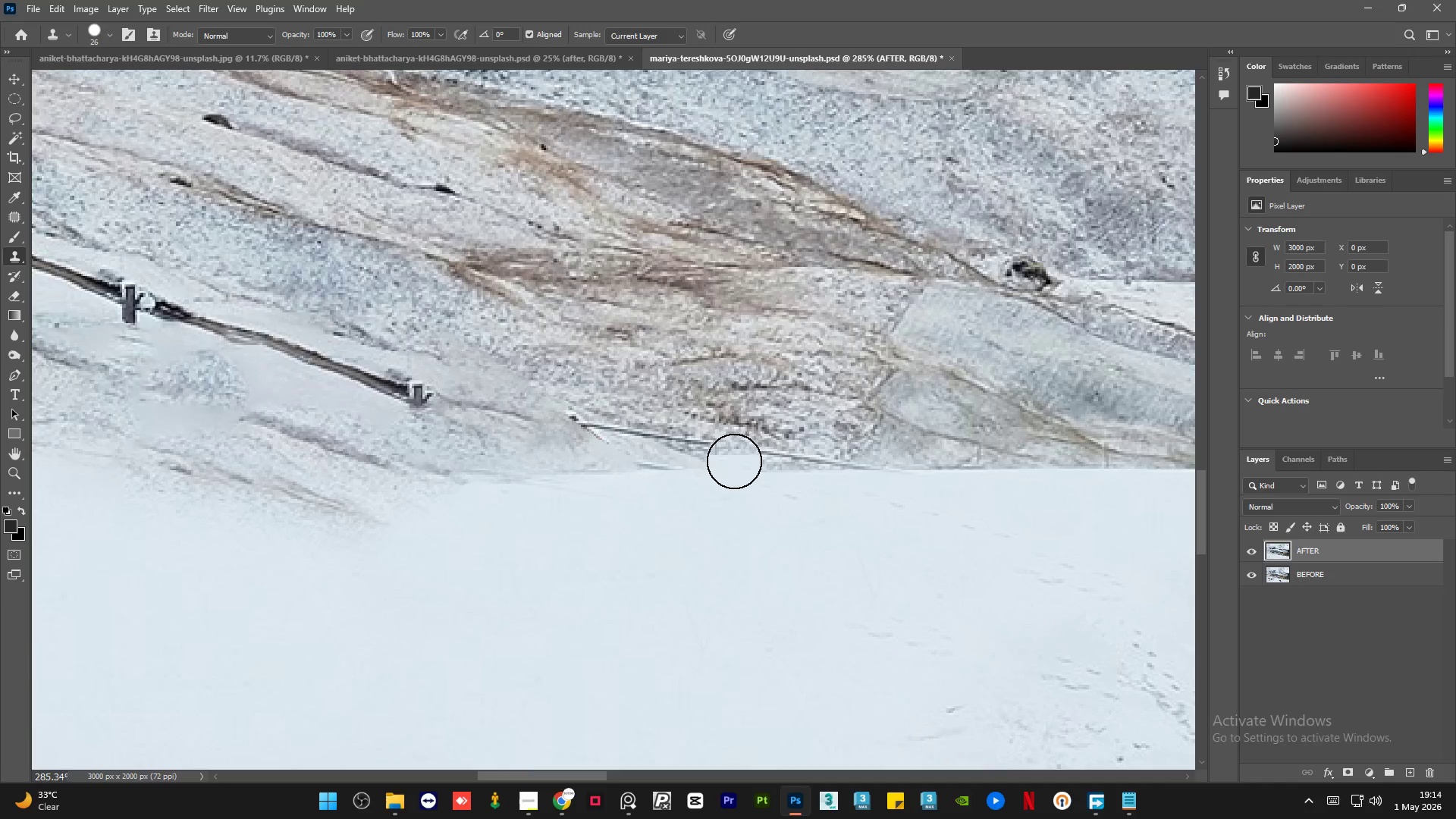 
hold_key(key=AltLeft, duration=6.92)
scroll: coordinate [400, 503], scroll_direction: down, amount: 22.0
 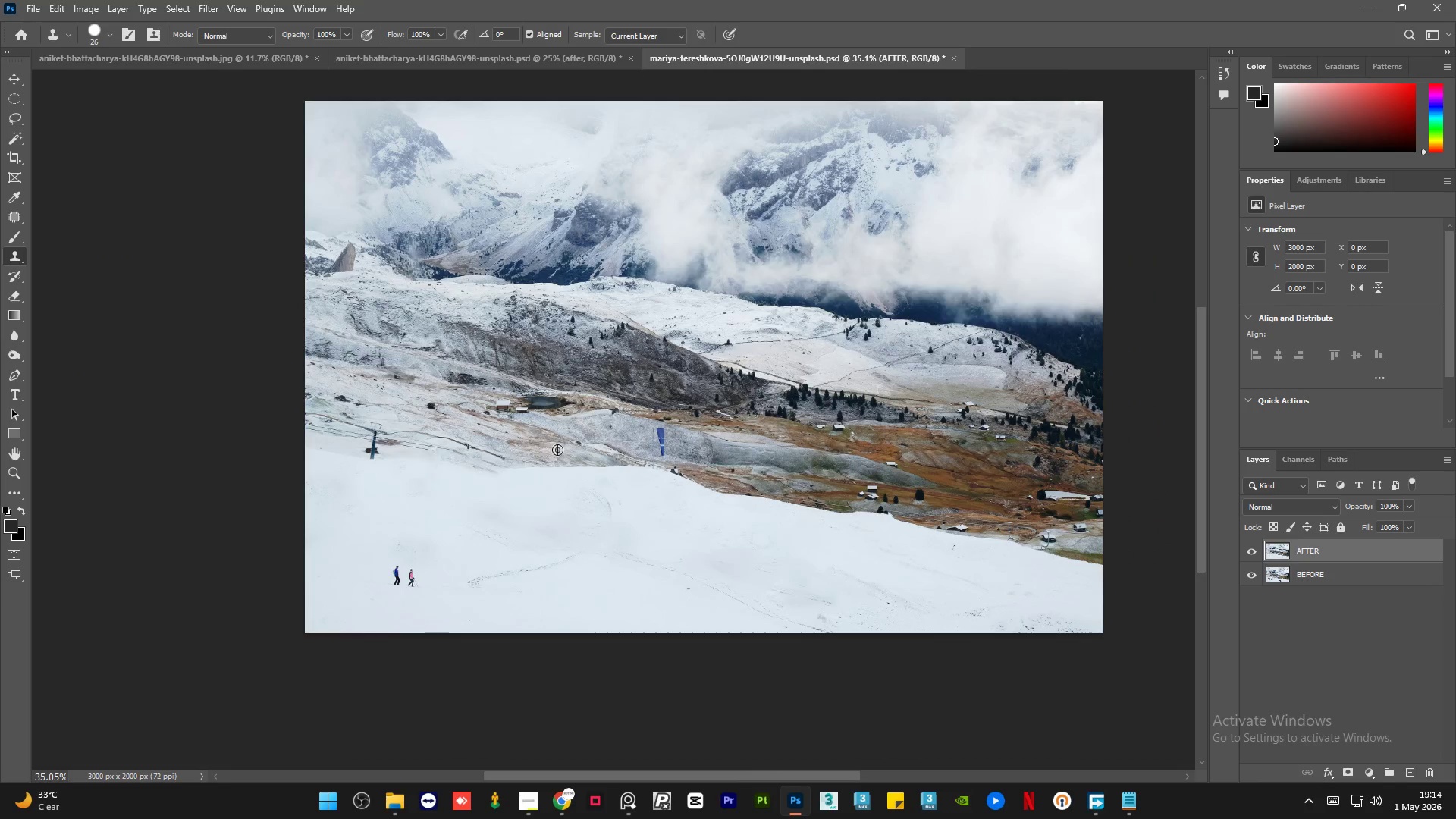 
scroll: coordinate [477, 541], scroll_direction: up, amount: 19.0
 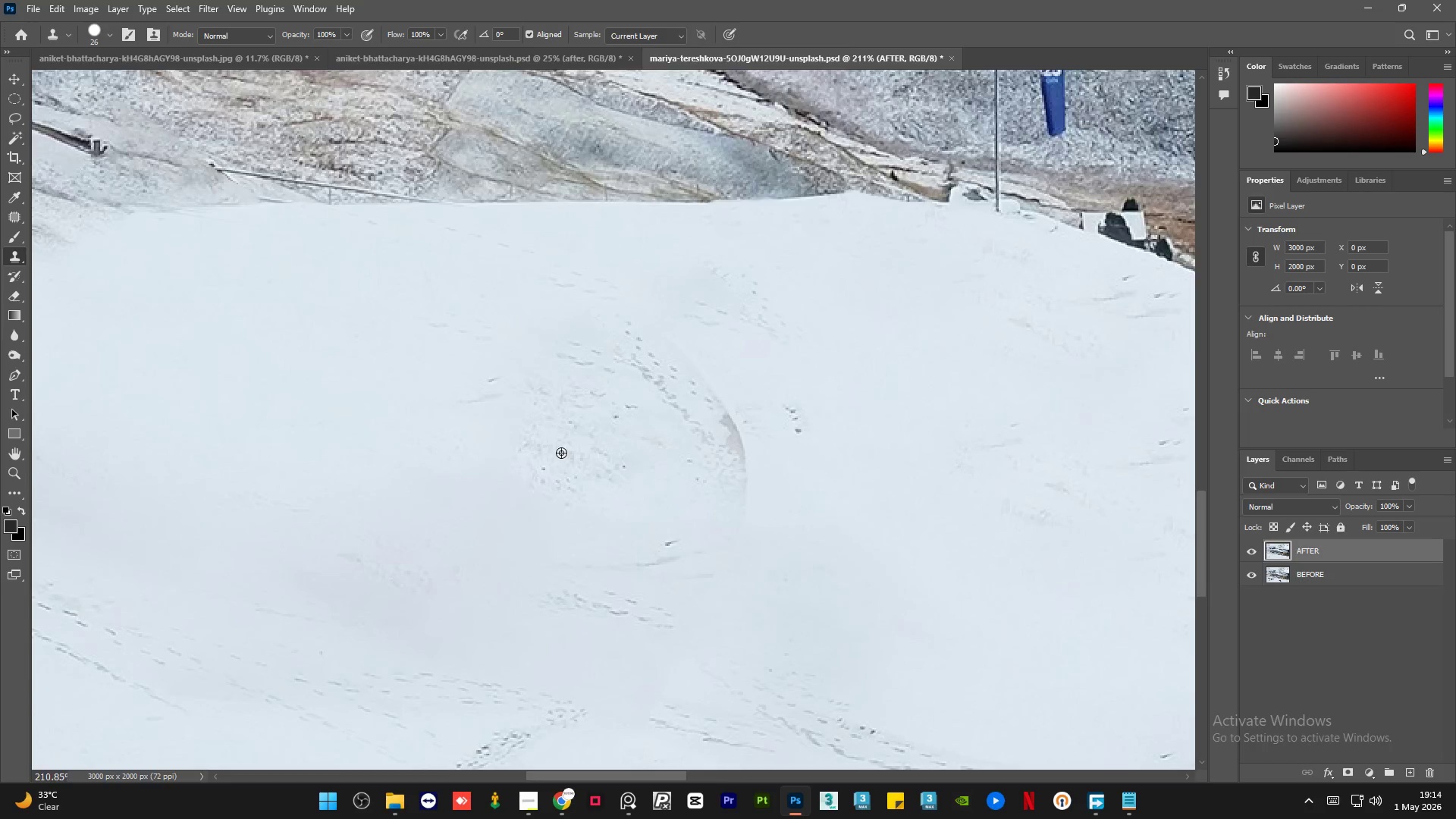 
scroll: coordinate [548, 460], scroll_direction: down, amount: 12.0
 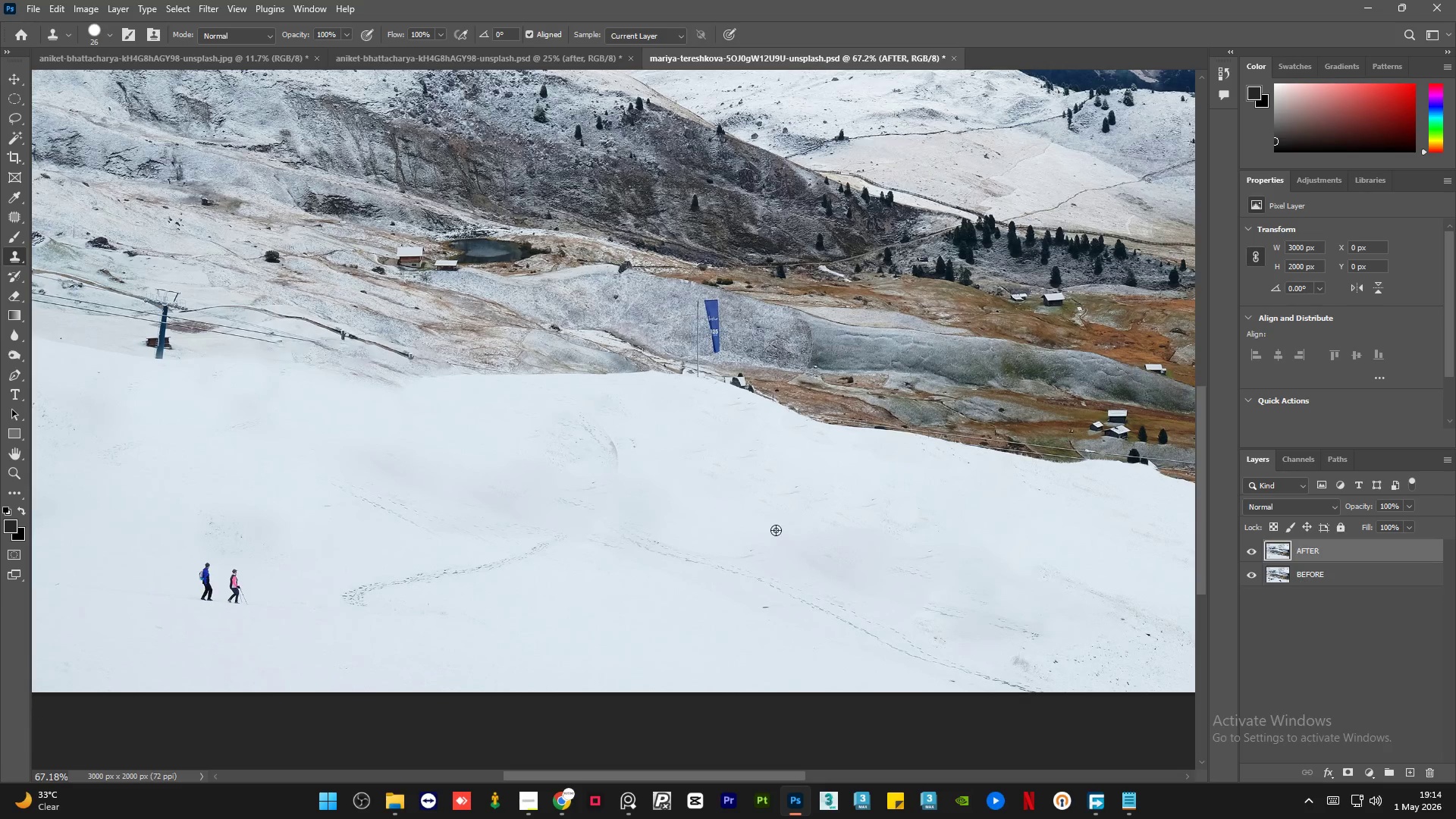 
hold_key(key=AltLeft, duration=0.89)
 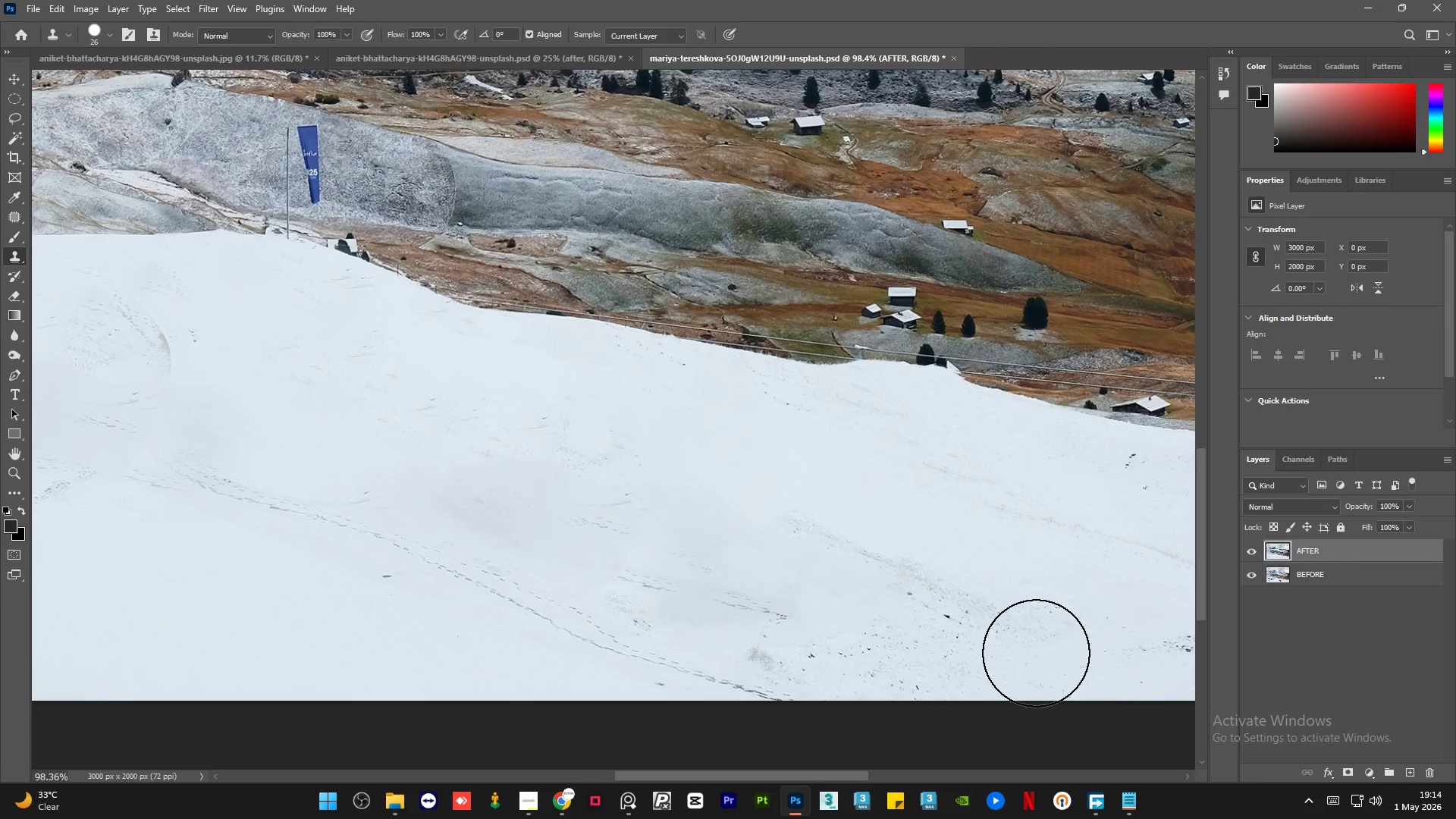 
scroll: coordinate [1062, 608], scroll_direction: up, amount: 4.0
 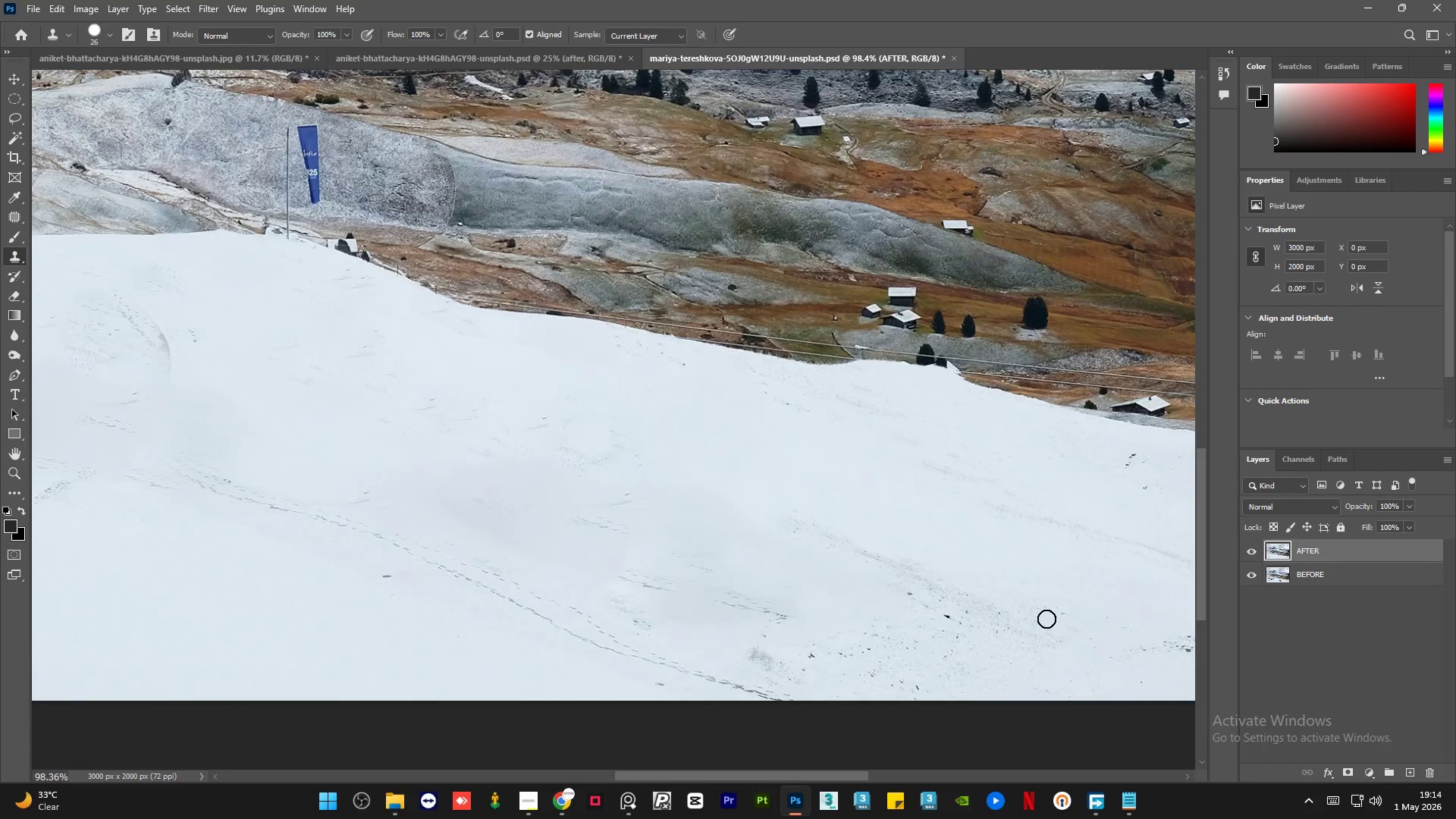 
hold_key(key=AltLeft, duration=2.23)
 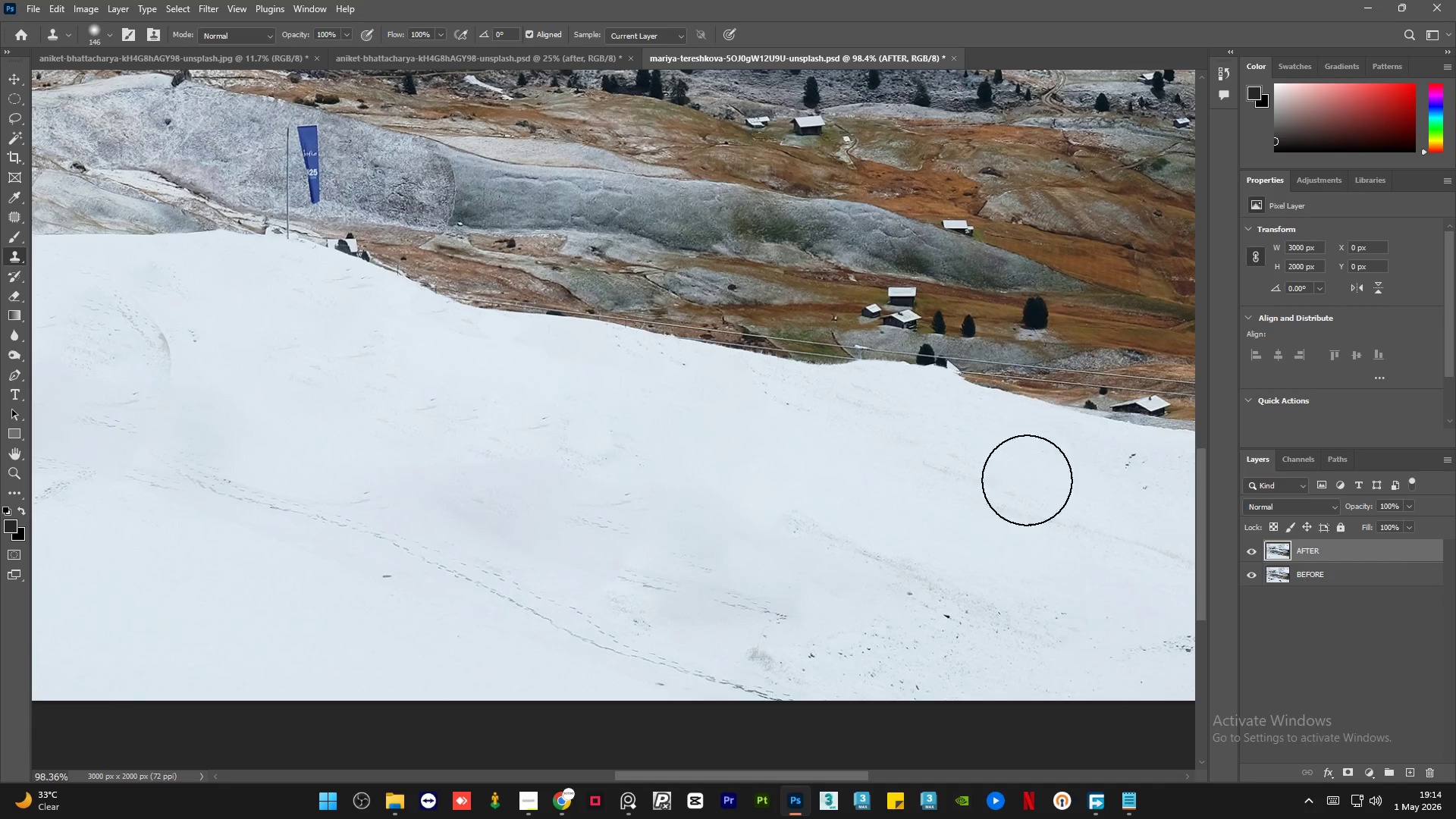 
hold_key(key=AltLeft, duration=0.67)
 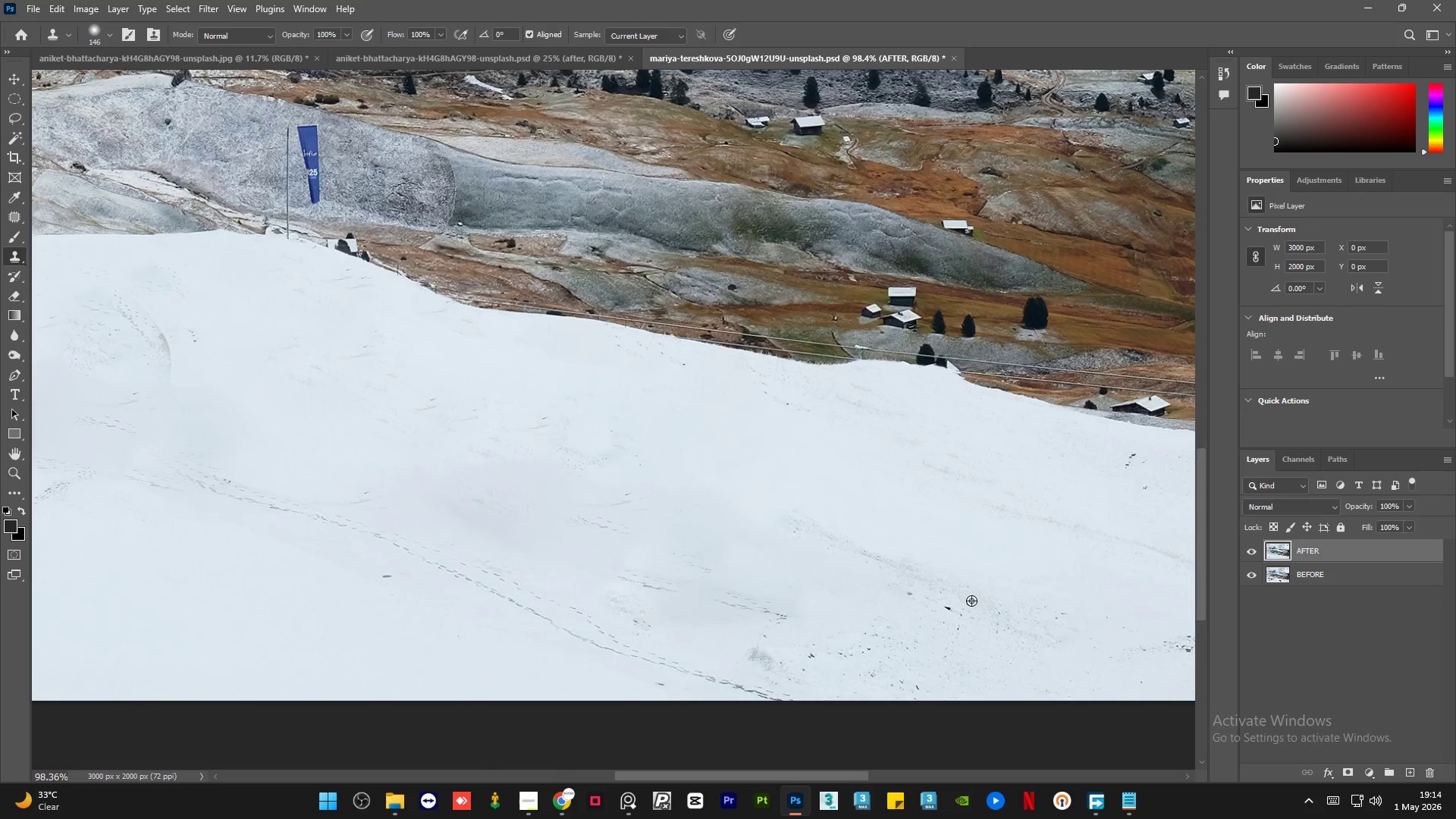 
hold_key(key=AltLeft, duration=0.72)
 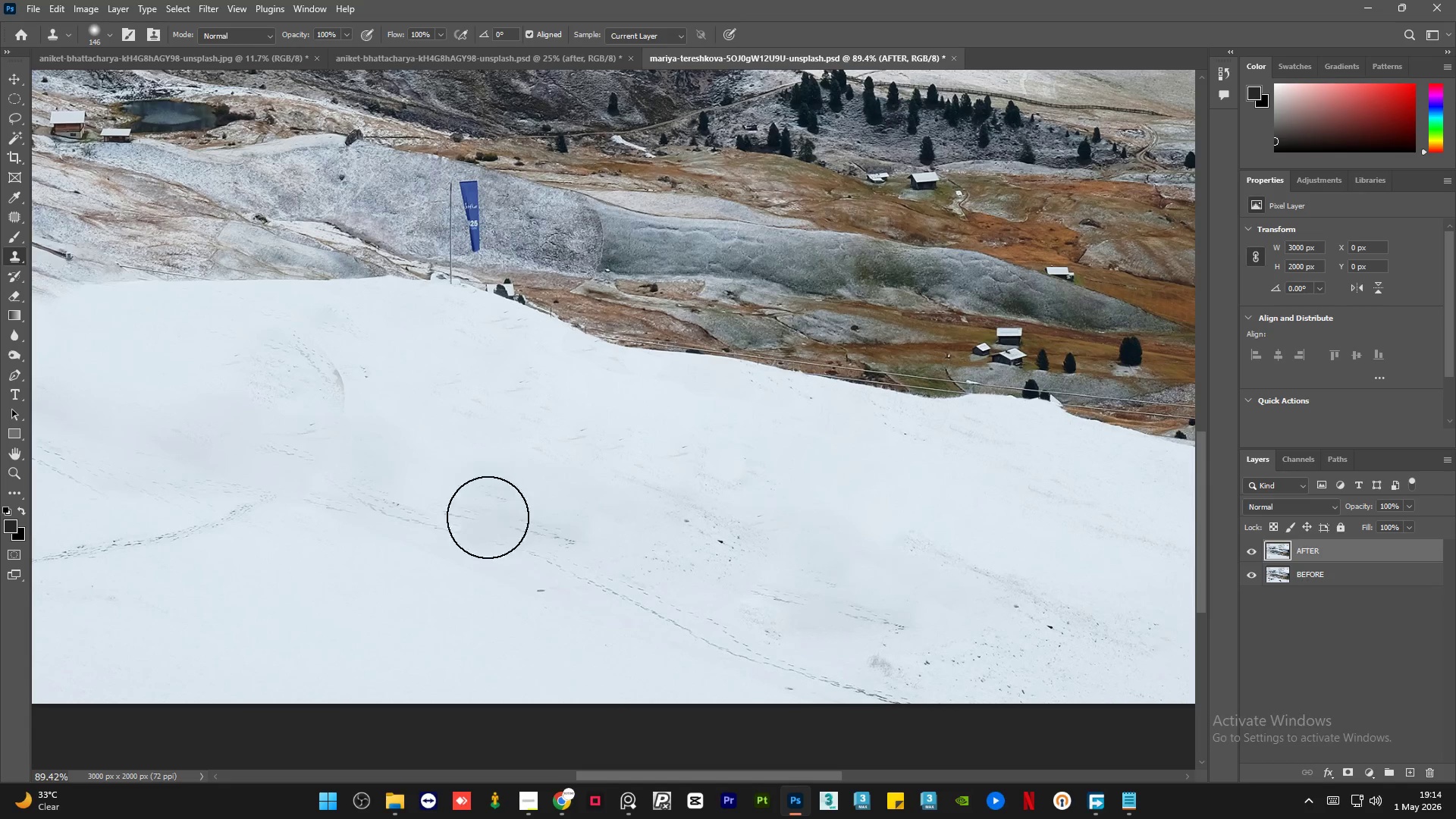 
left_click_drag(start_coordinate=[729, 546], to_coordinate=[471, 503])
 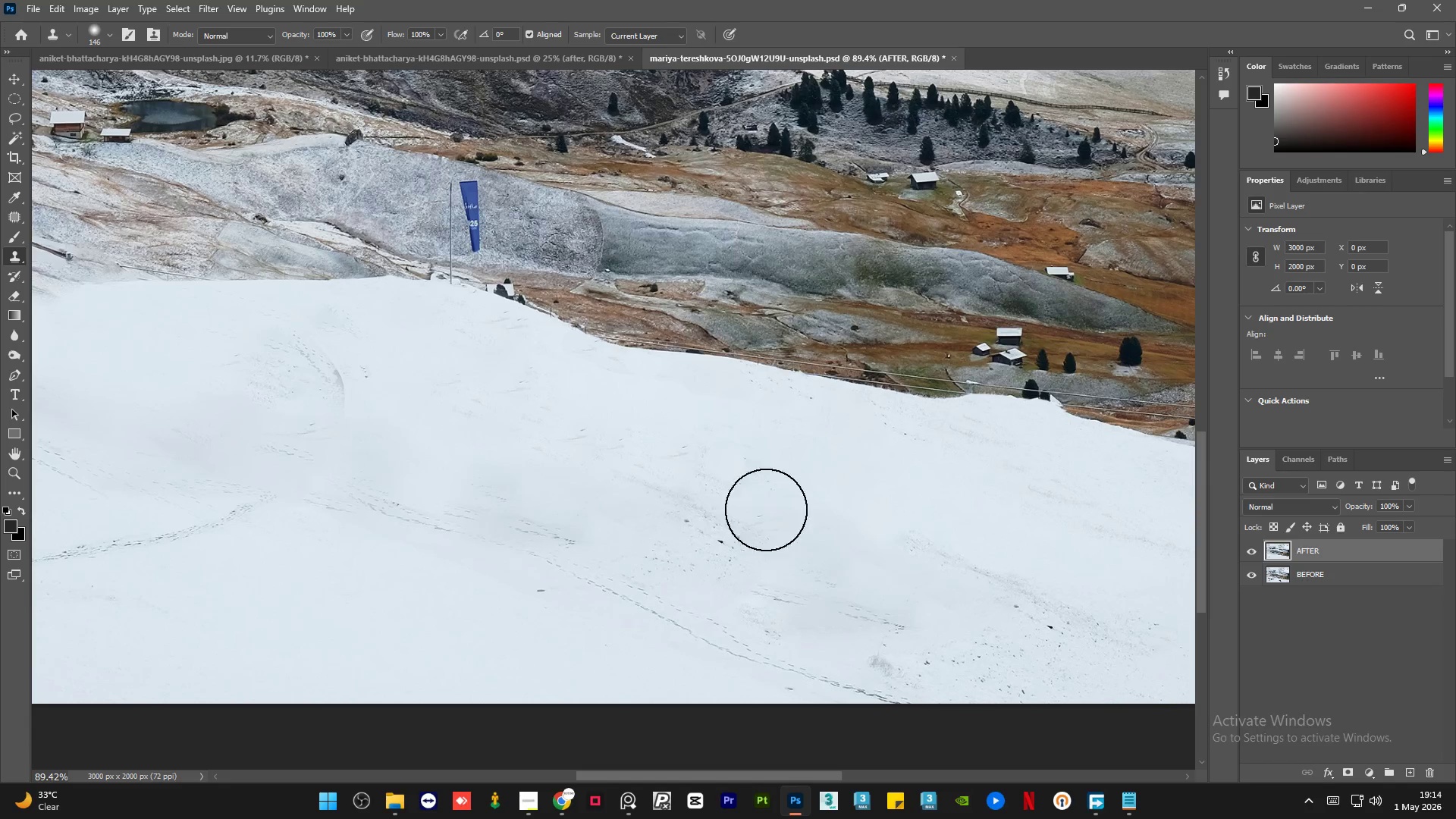 
scroll: coordinate [766, 571], scroll_direction: down, amount: 1.0
 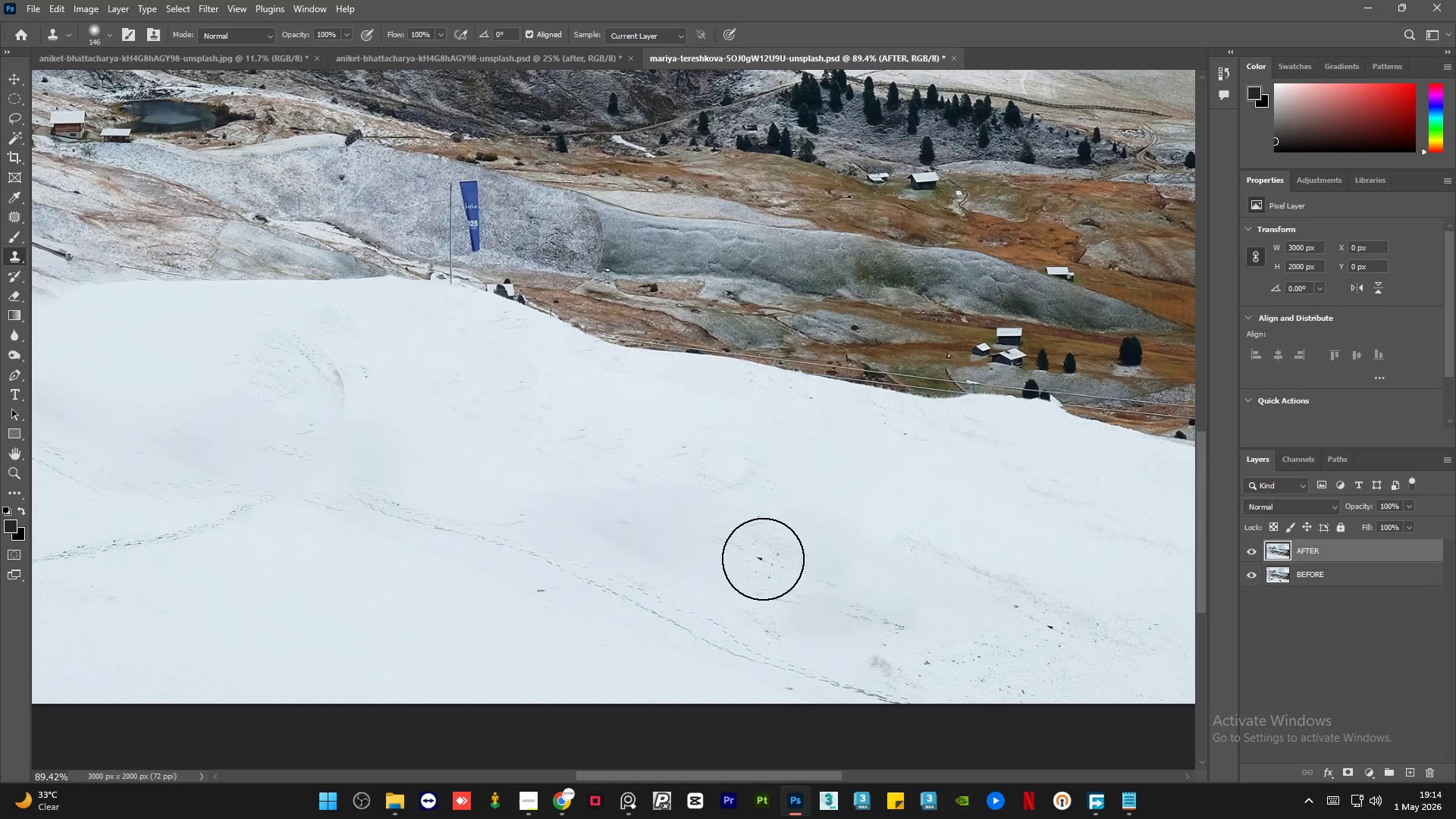 
hold_key(key=AltLeft, duration=0.8)
left_click([955, 585])
 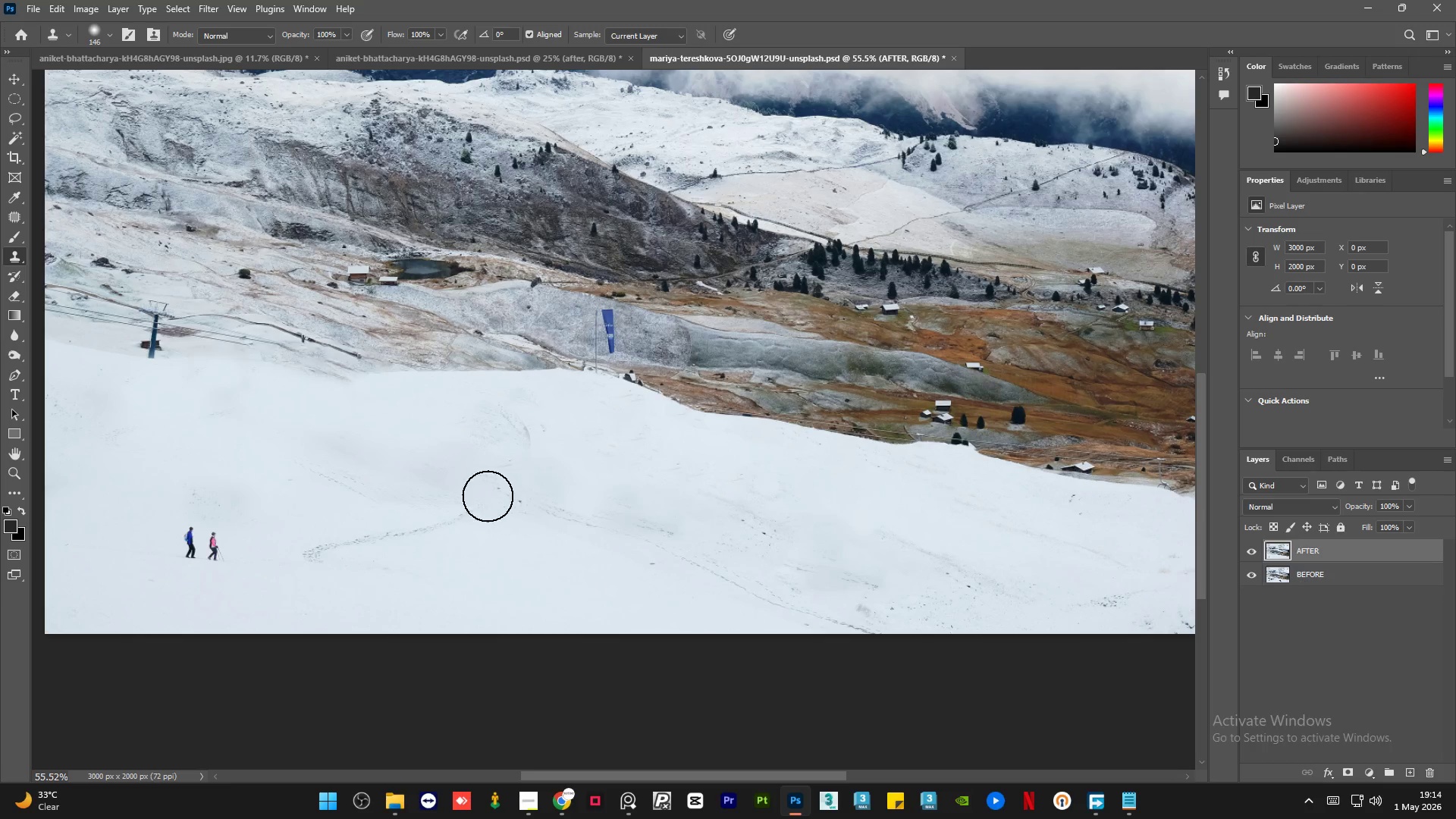 
scroll: coordinate [835, 520], scroll_direction: down, amount: 5.0
 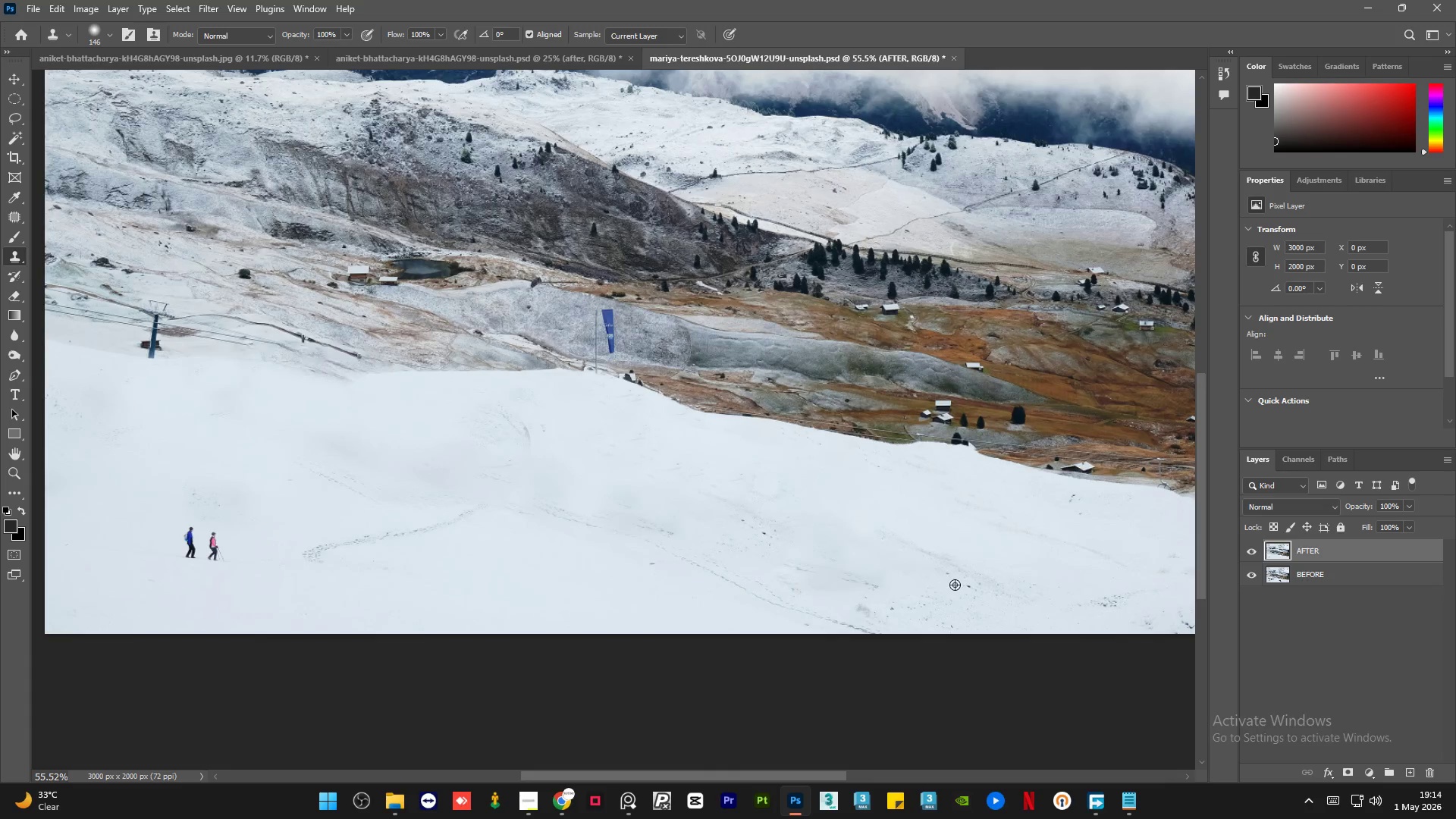 
left_click_drag(start_coordinate=[467, 494], to_coordinate=[326, 457])
 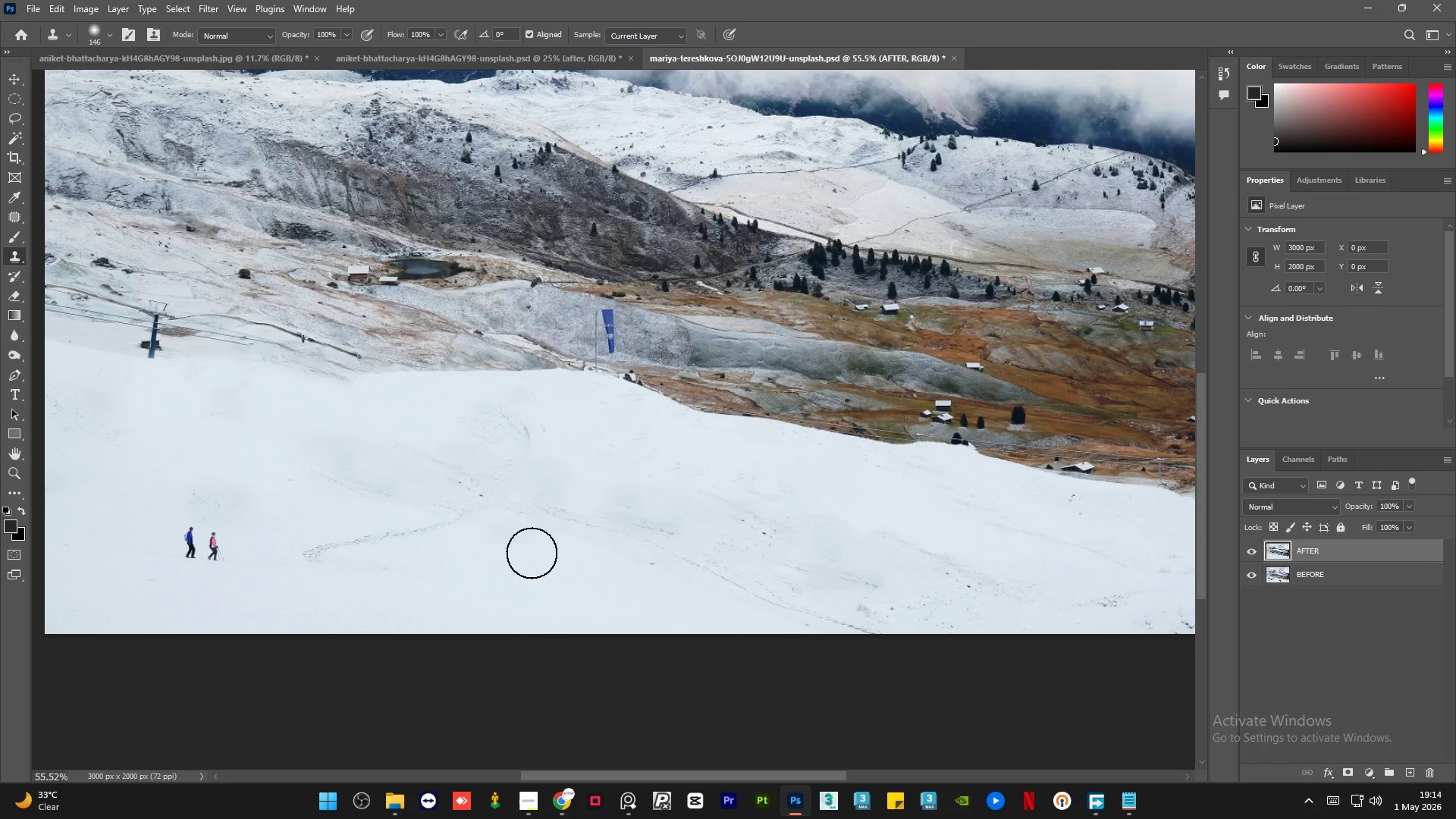 
hold_key(key=AltLeft, duration=0.41)
 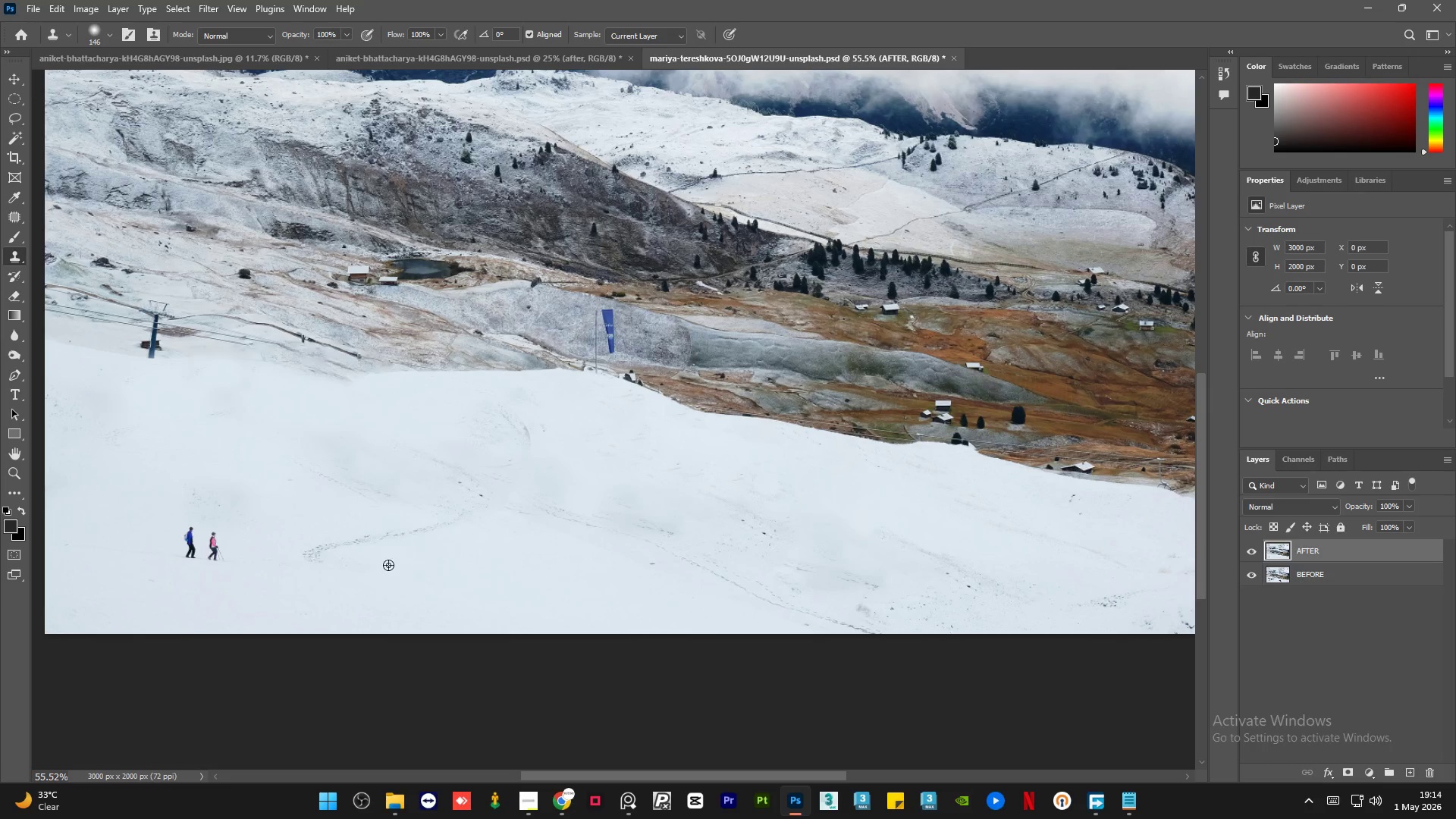 
hold_key(key=AltLeft, duration=0.58)
 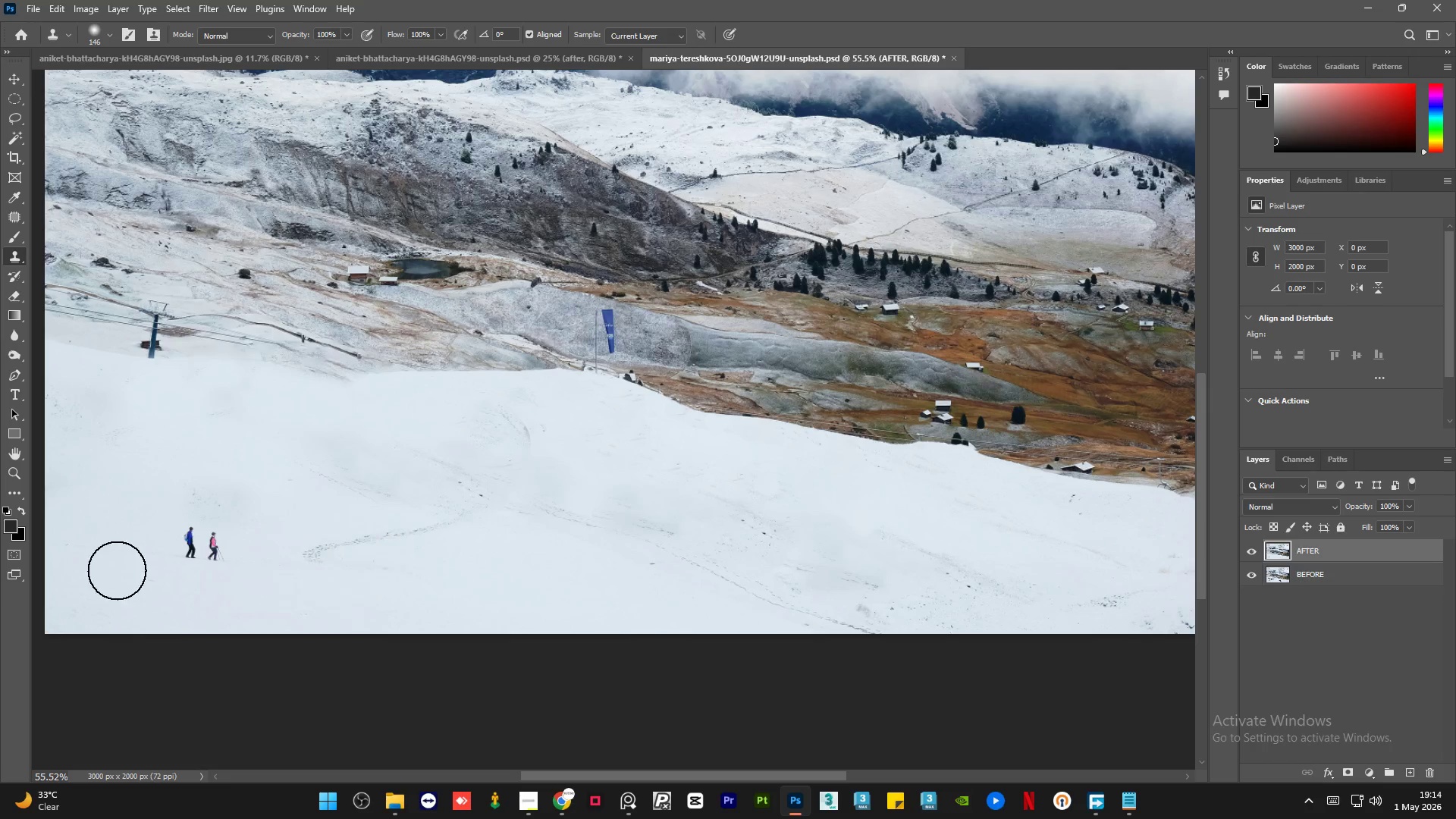 
hold_key(key=AltLeft, duration=1.67)
 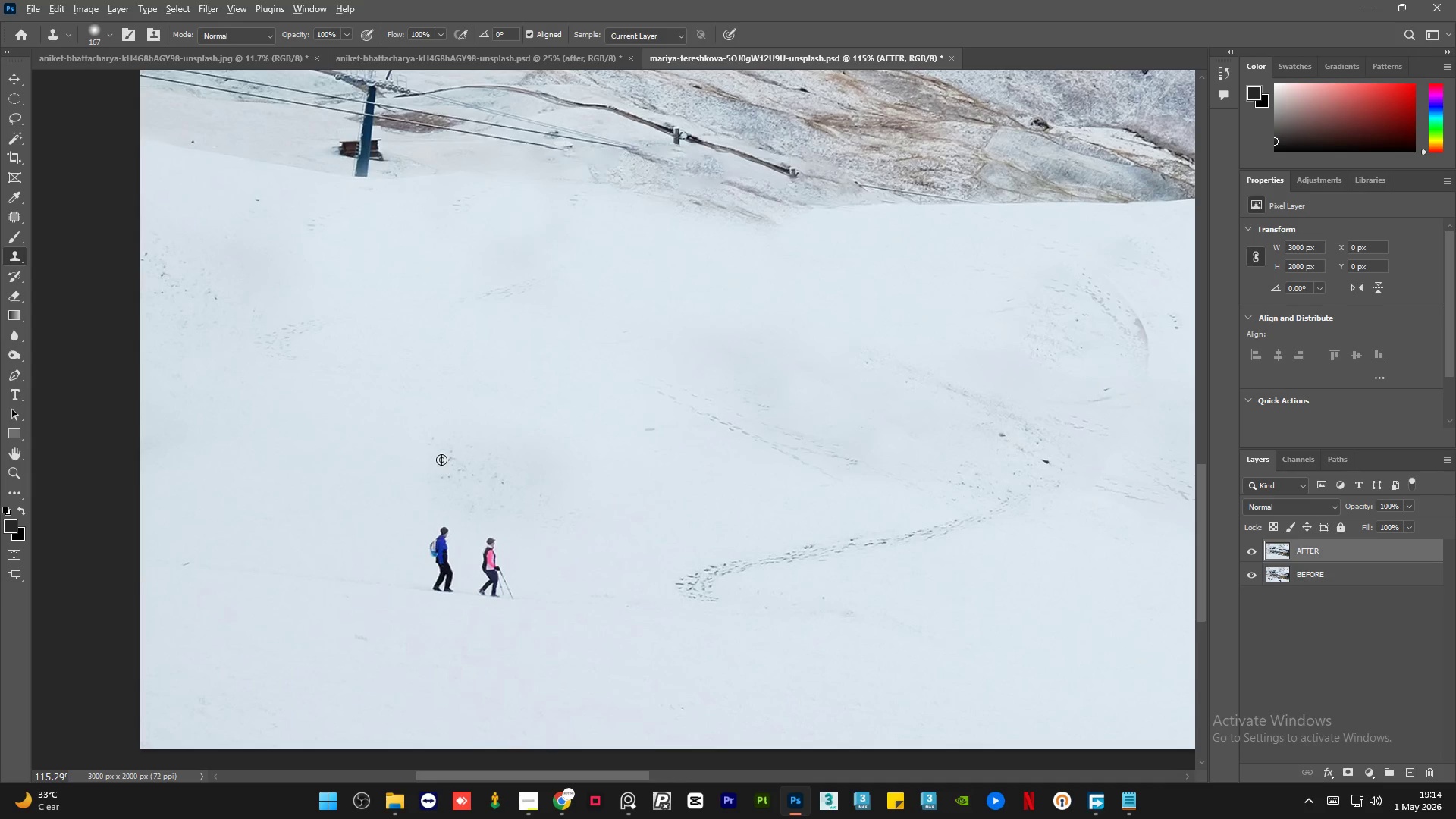 
hold_key(key=AltLeft, duration=0.64)
 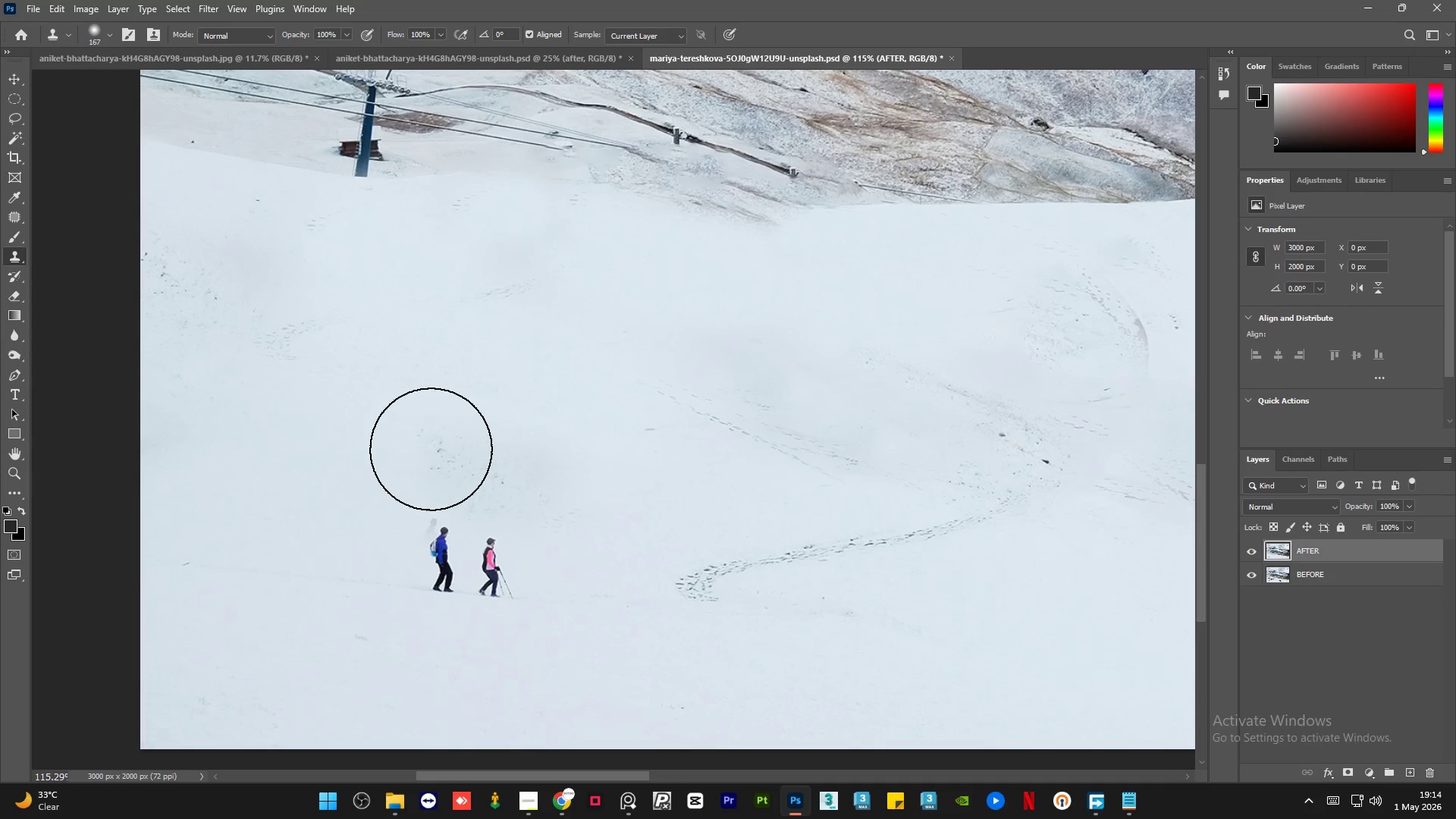 
scroll: coordinate [639, 550], scroll_direction: up, amount: 8.0
 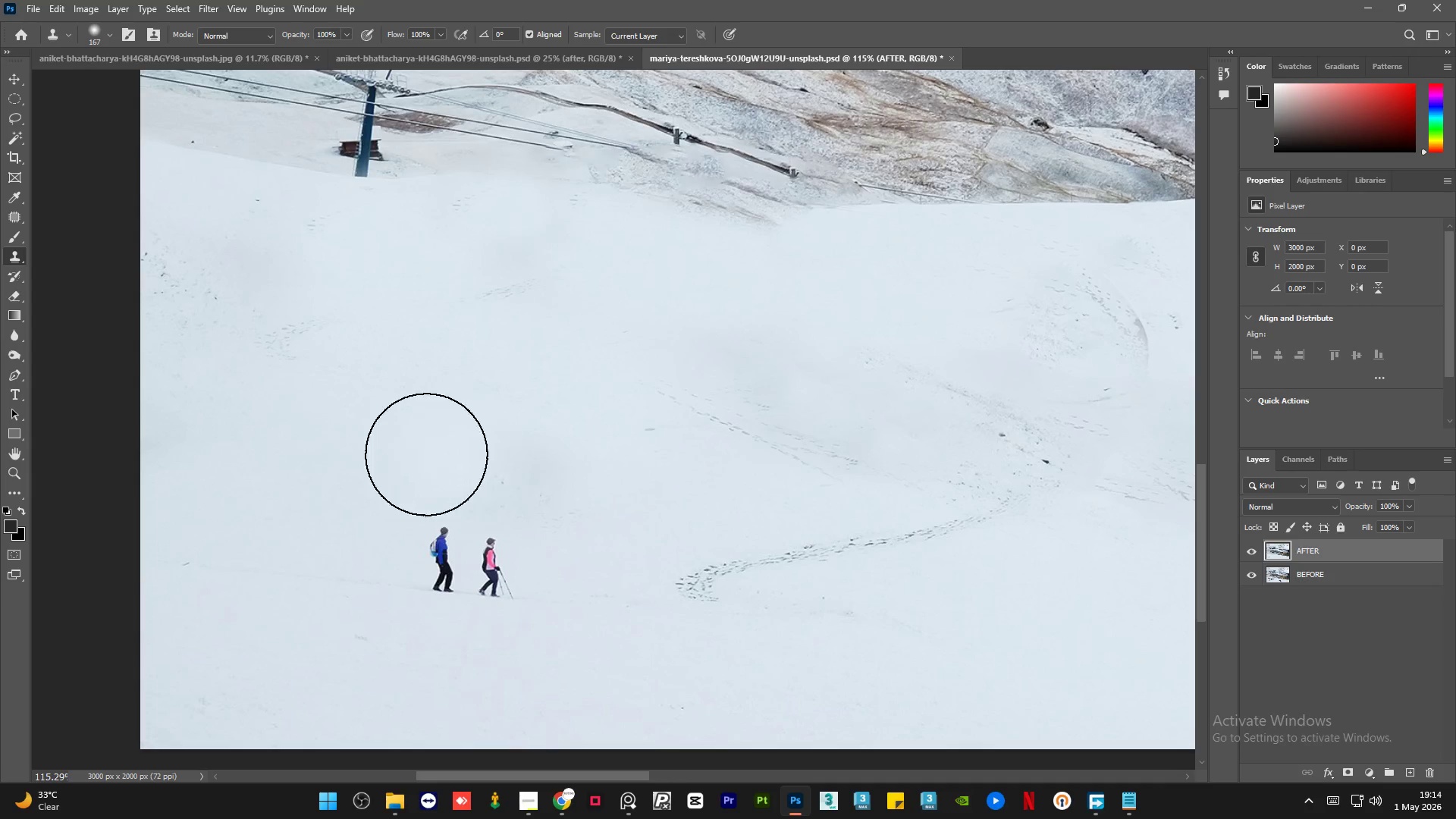 
left_click_drag(start_coordinate=[431, 448], to_coordinate=[190, 456])
 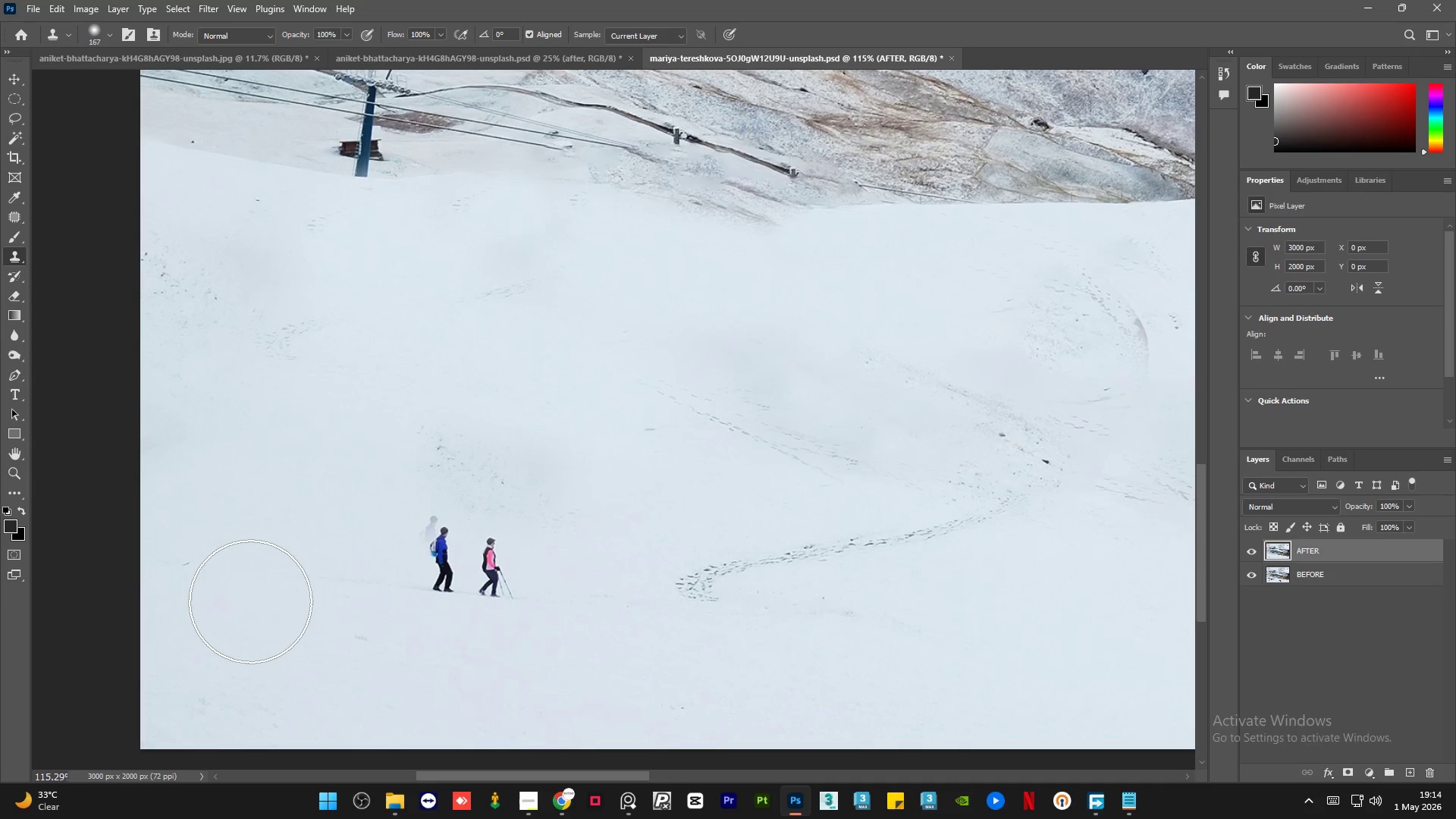 
key(Control+Z)
 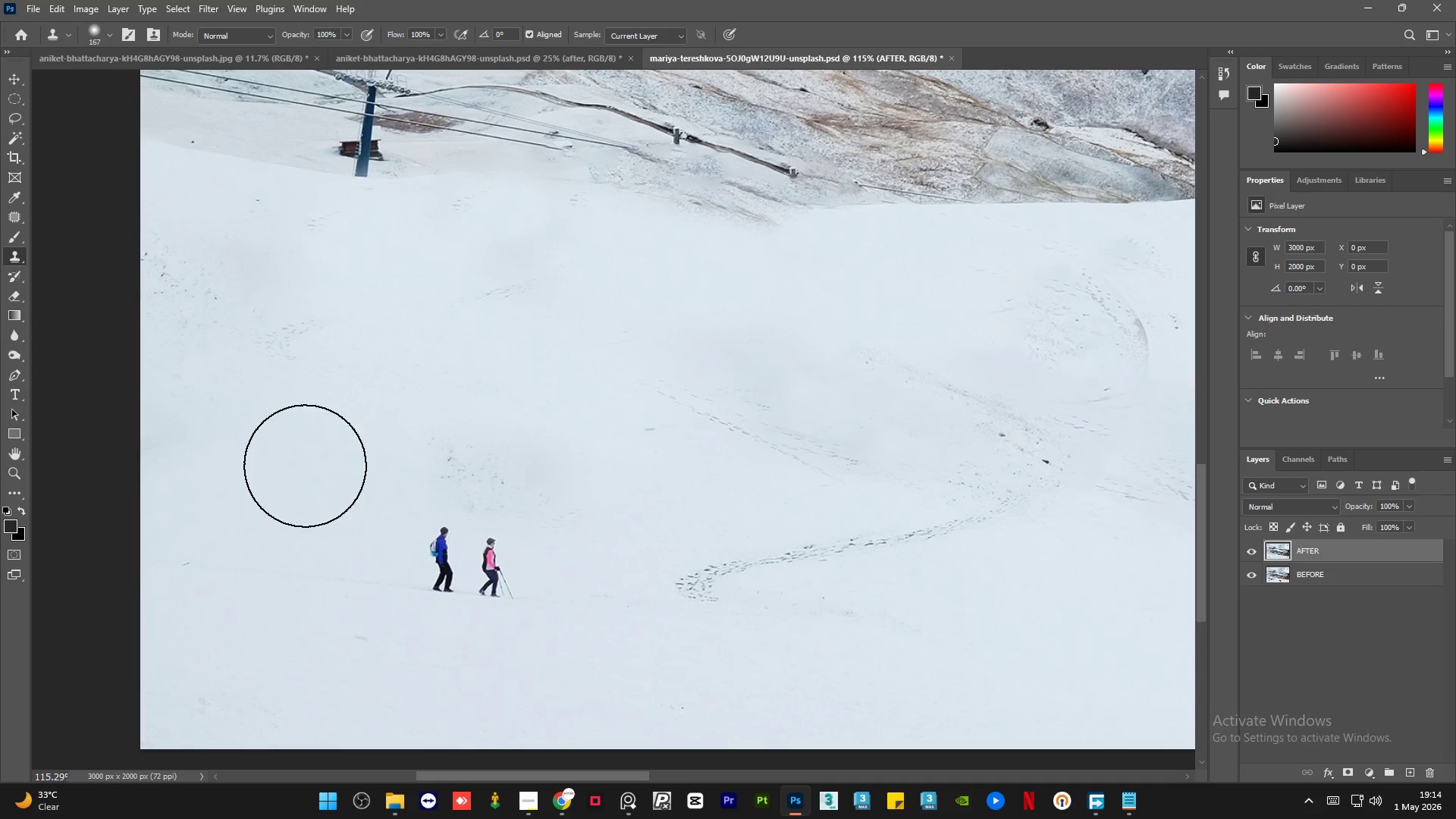 
hold_key(key=AltLeft, duration=0.69)
left_click_drag(start_coordinate=[278, 334], to_coordinate=[278, 337])
 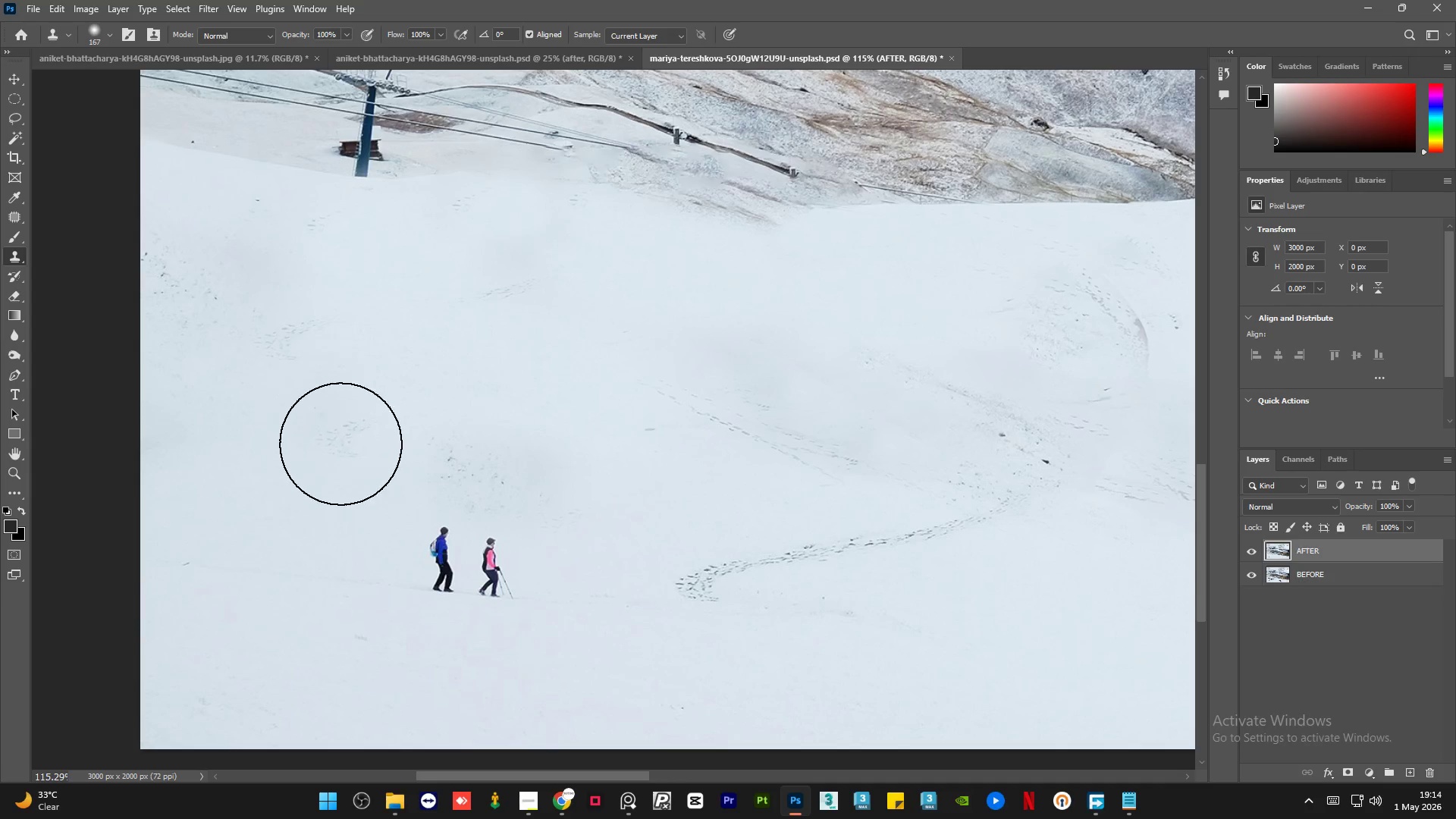 
left_click_drag(start_coordinate=[343, 447], to_coordinate=[469, 433])
 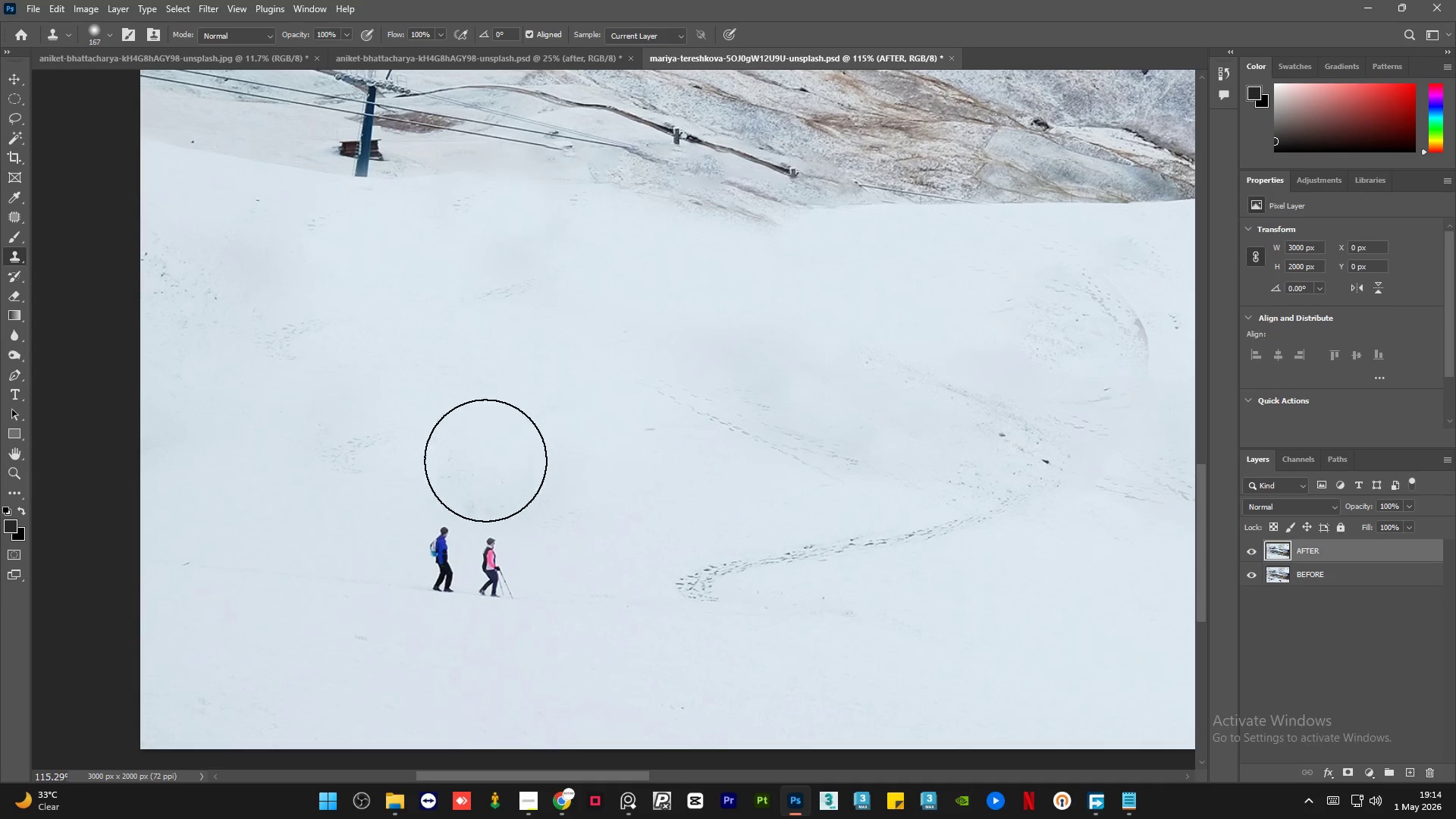 
hold_key(key=AltLeft, duration=1.22)
 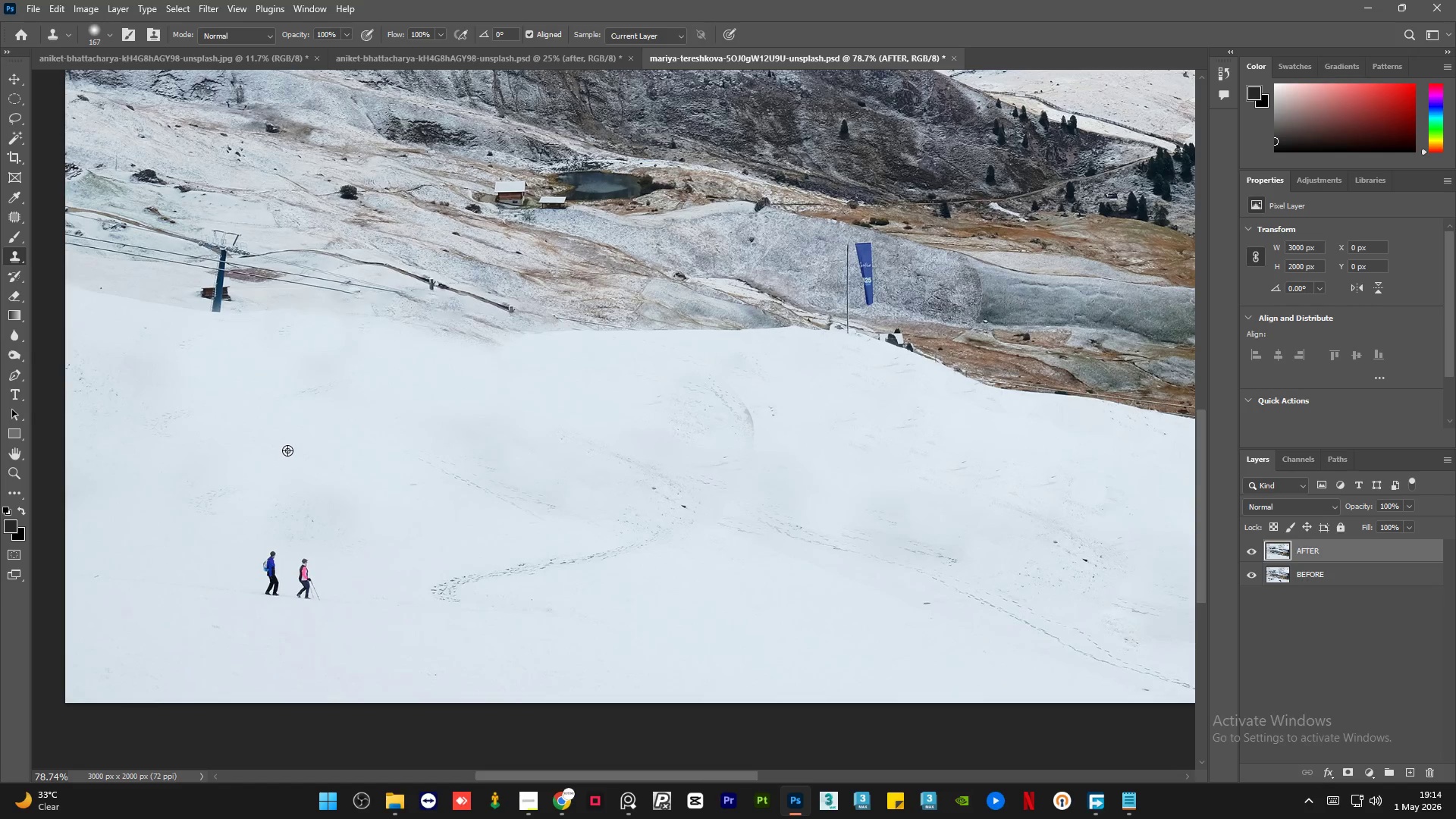 
hold_key(key=AltLeft, duration=0.36)
 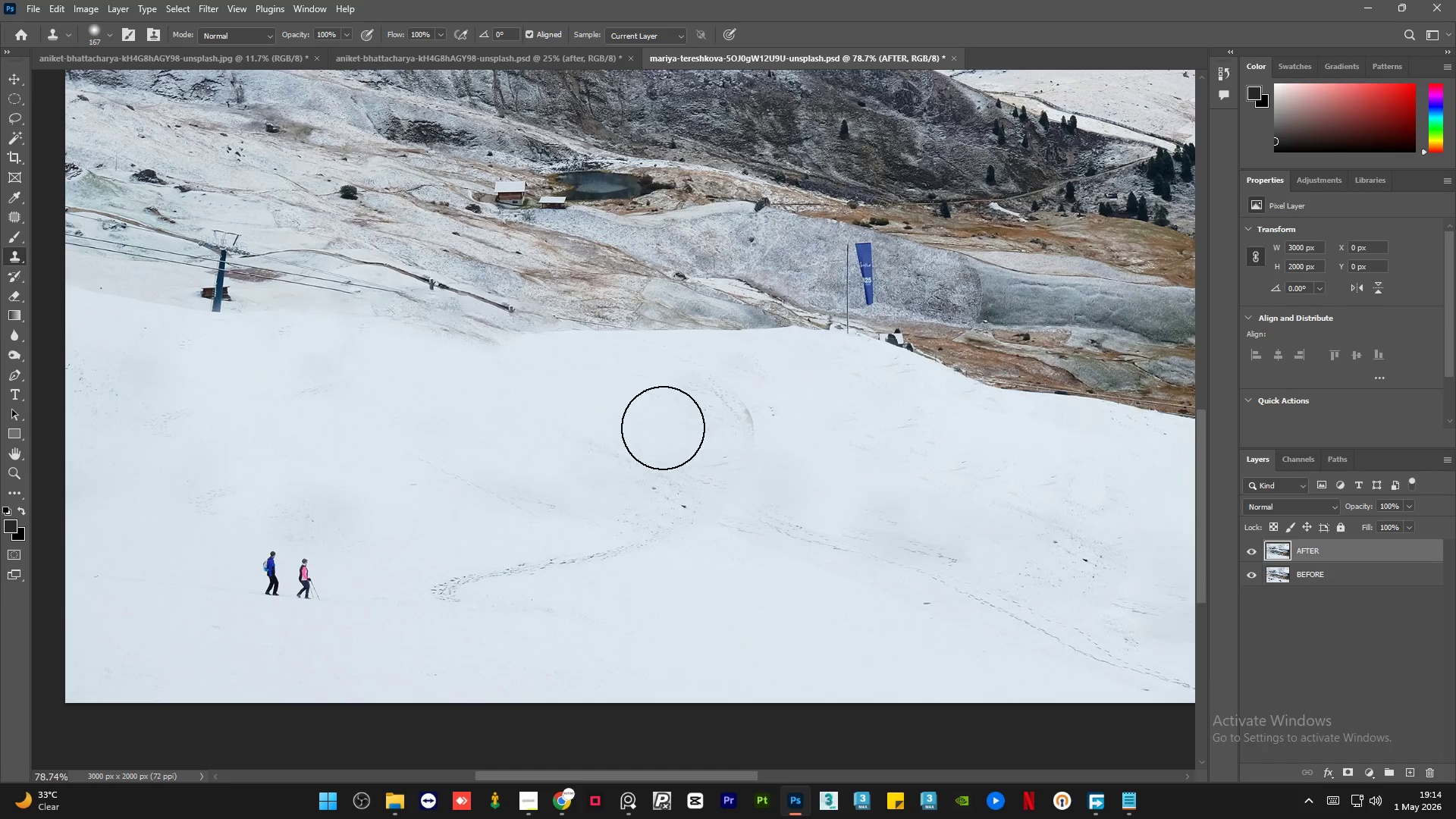 
scroll: coordinate [508, 510], scroll_direction: down, amount: 4.0
 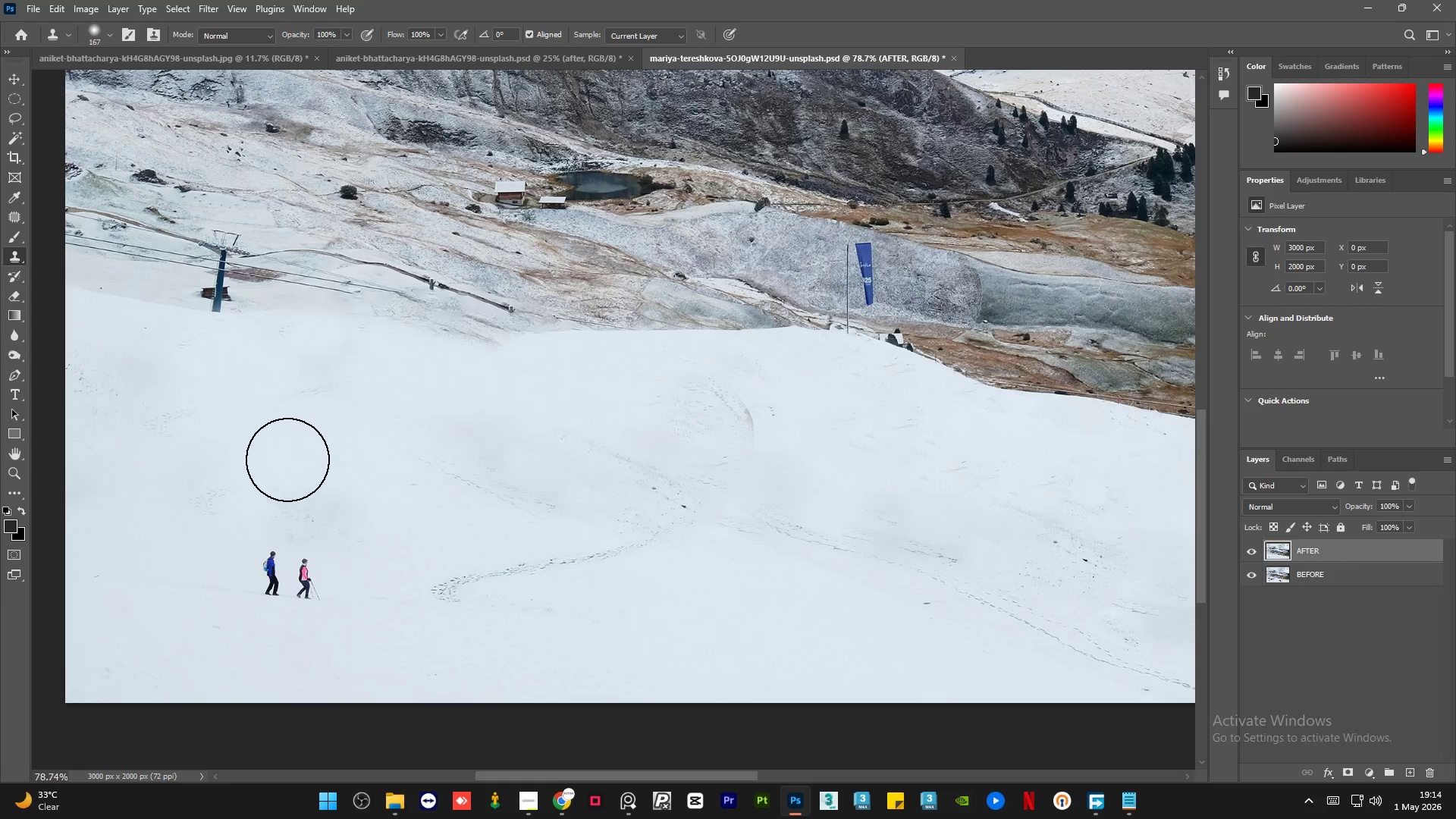 
left_click_drag(start_coordinate=[287, 450], to_coordinate=[291, 453])
 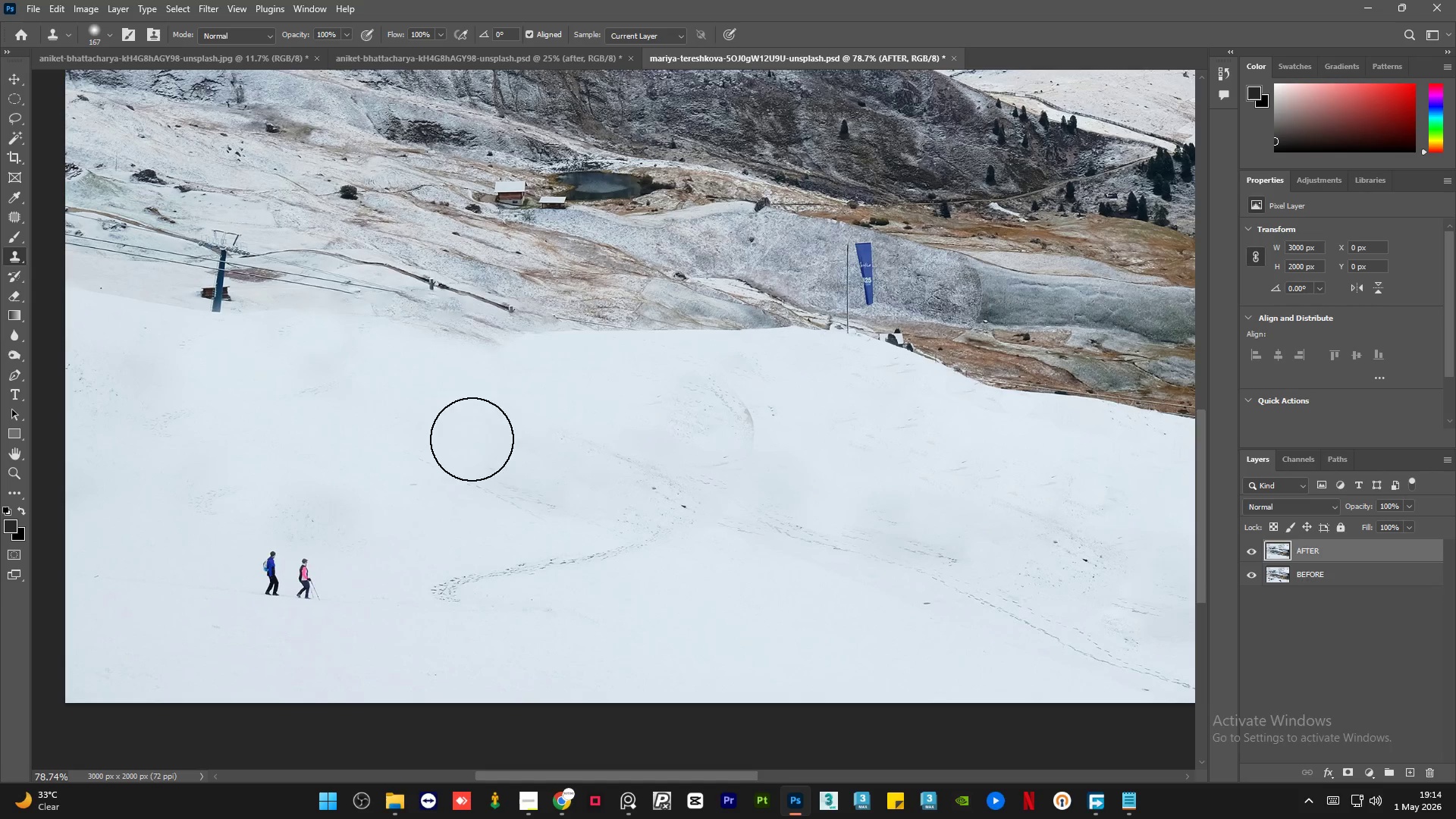 
left_click_drag(start_coordinate=[472, 439], to_coordinate=[598, 459])
 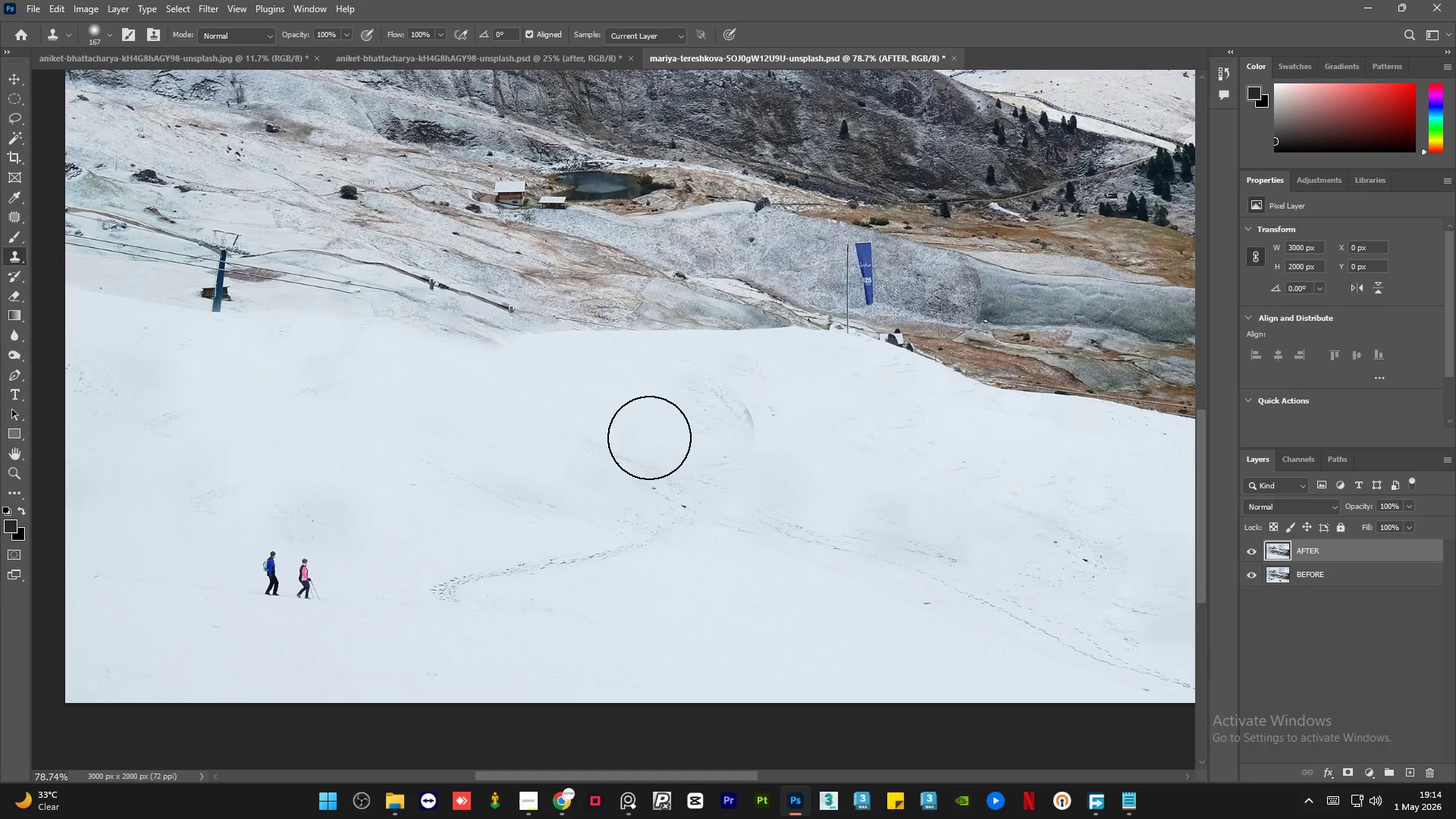 
hold_key(key=AltLeft, duration=1.53)
scroll: coordinate [368, 478], scroll_direction: down, amount: 4.0
 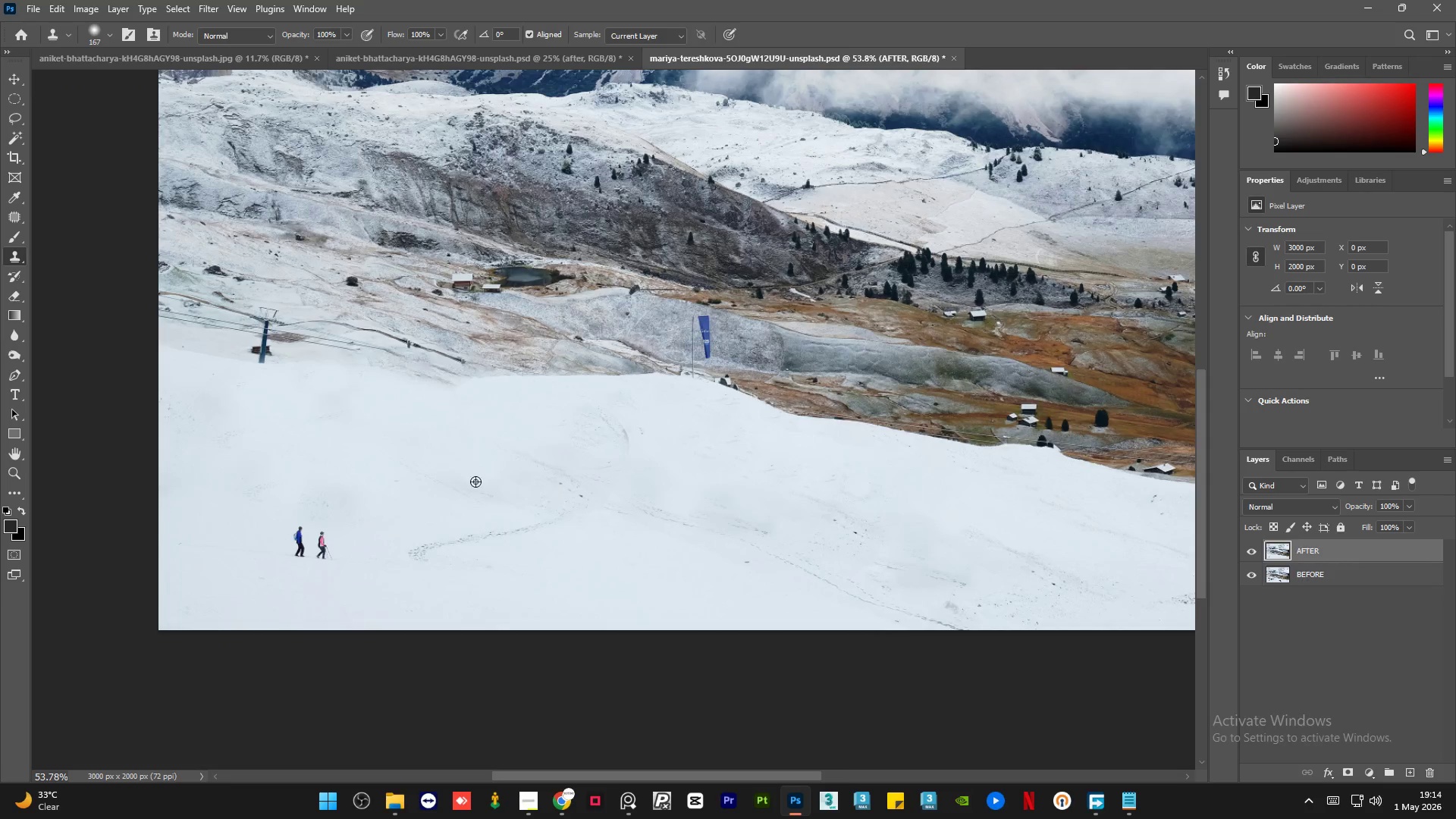 
hold_key(key=AltLeft, duration=0.34)
 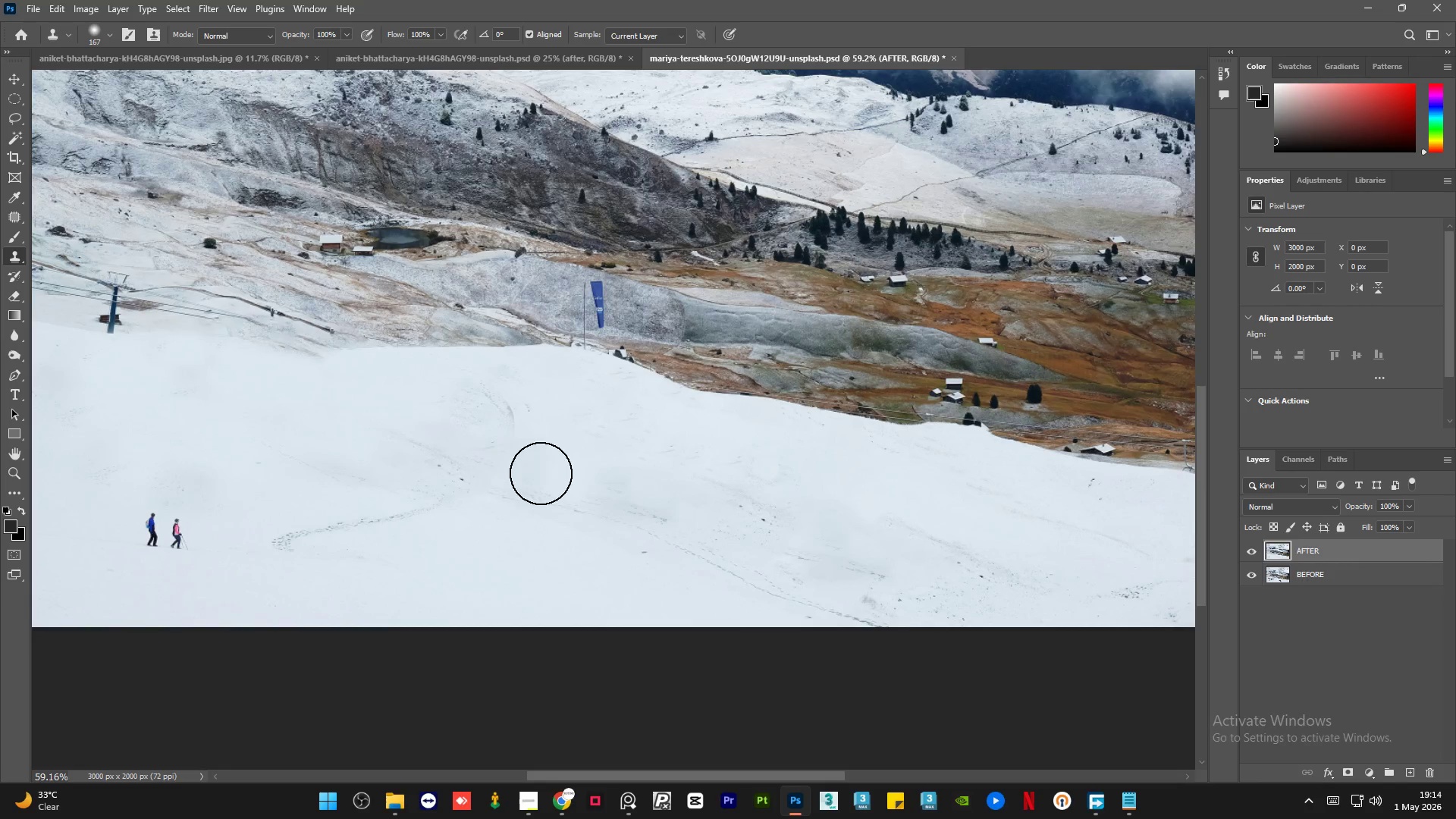 
scroll: coordinate [695, 510], scroll_direction: up, amount: 1.0
 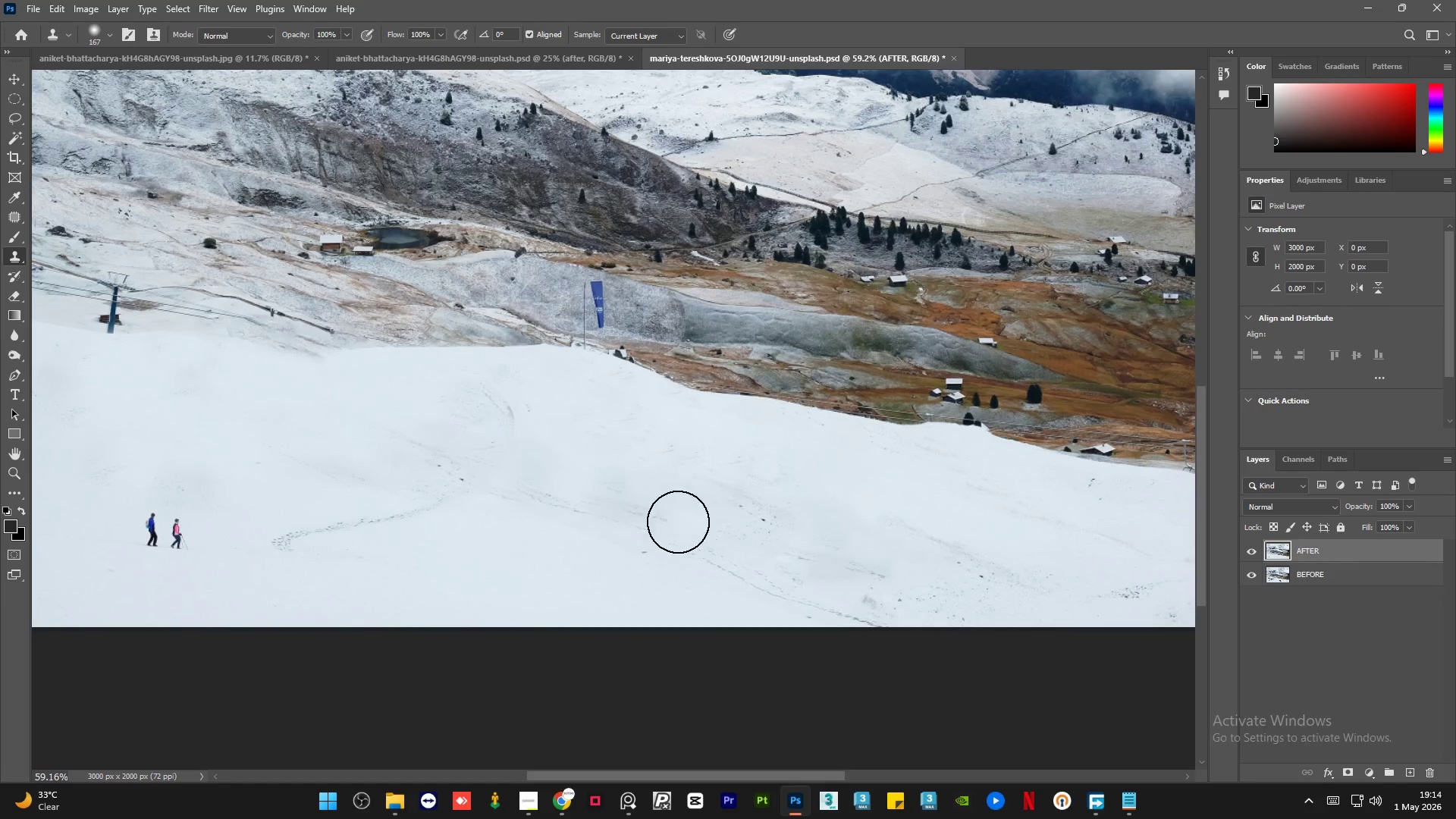 
left_click([529, 550])
 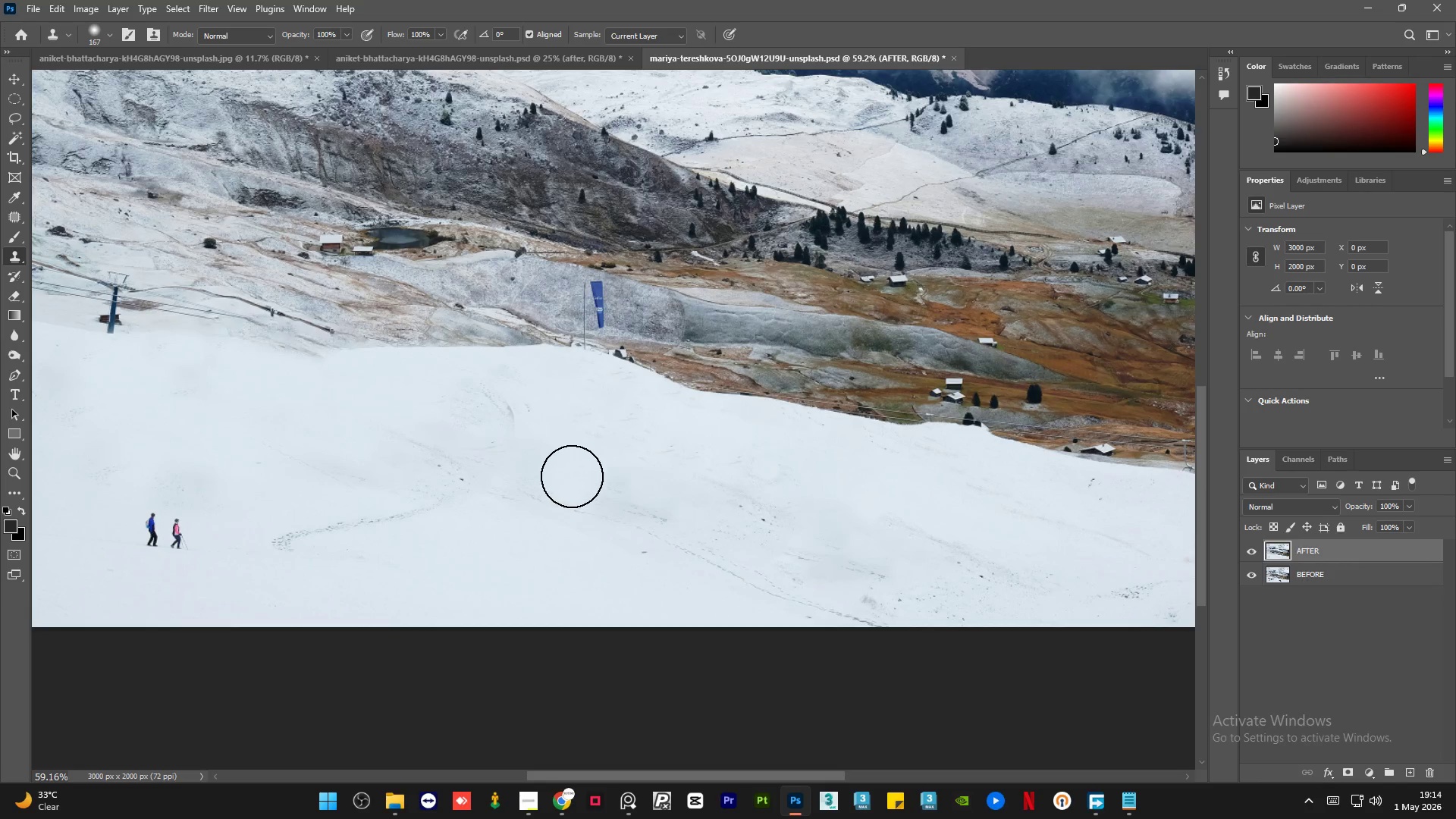 
left_click_drag(start_coordinate=[563, 476], to_coordinate=[457, 465])
 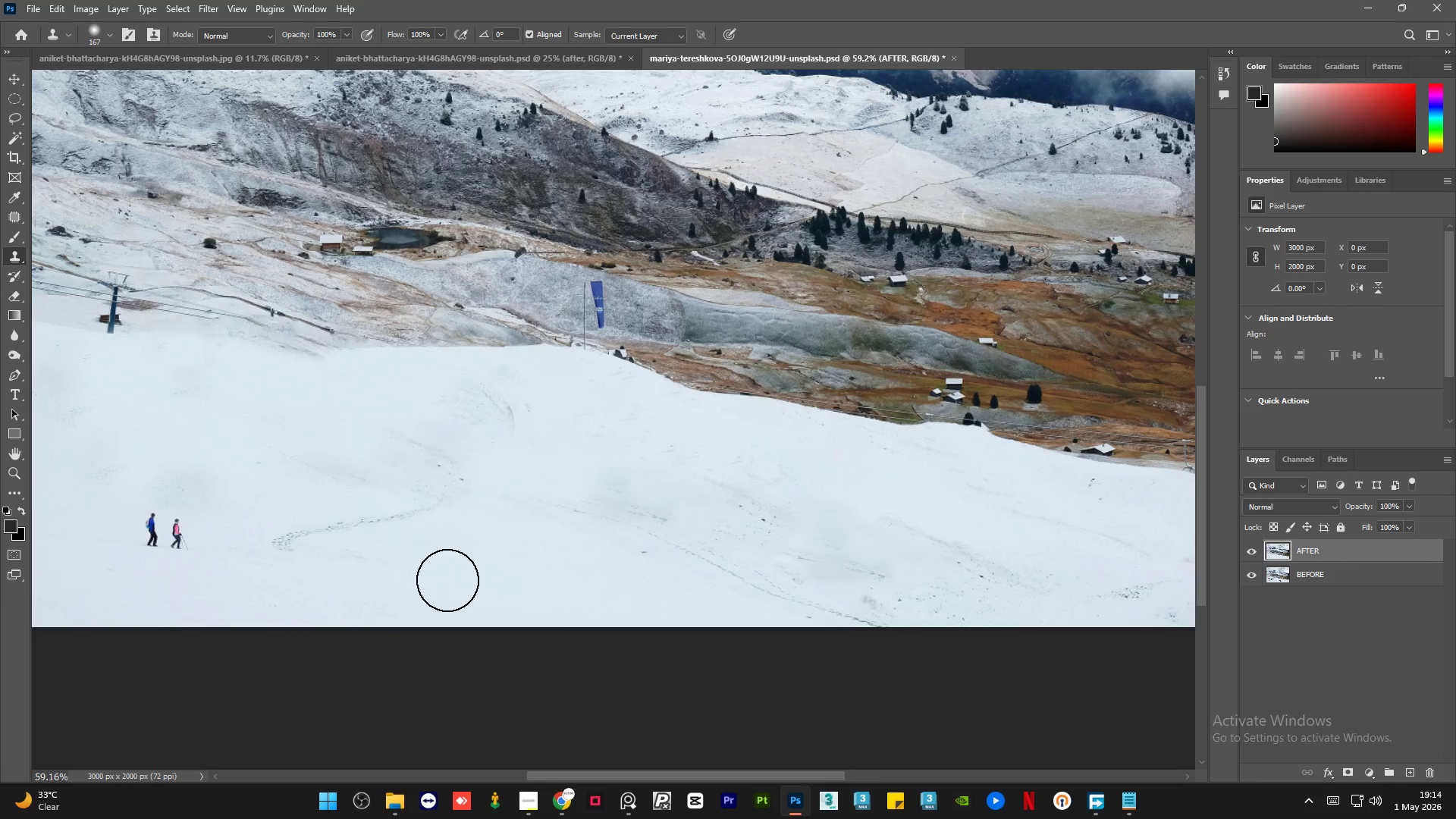 
hold_key(key=AltLeft, duration=0.75)
 